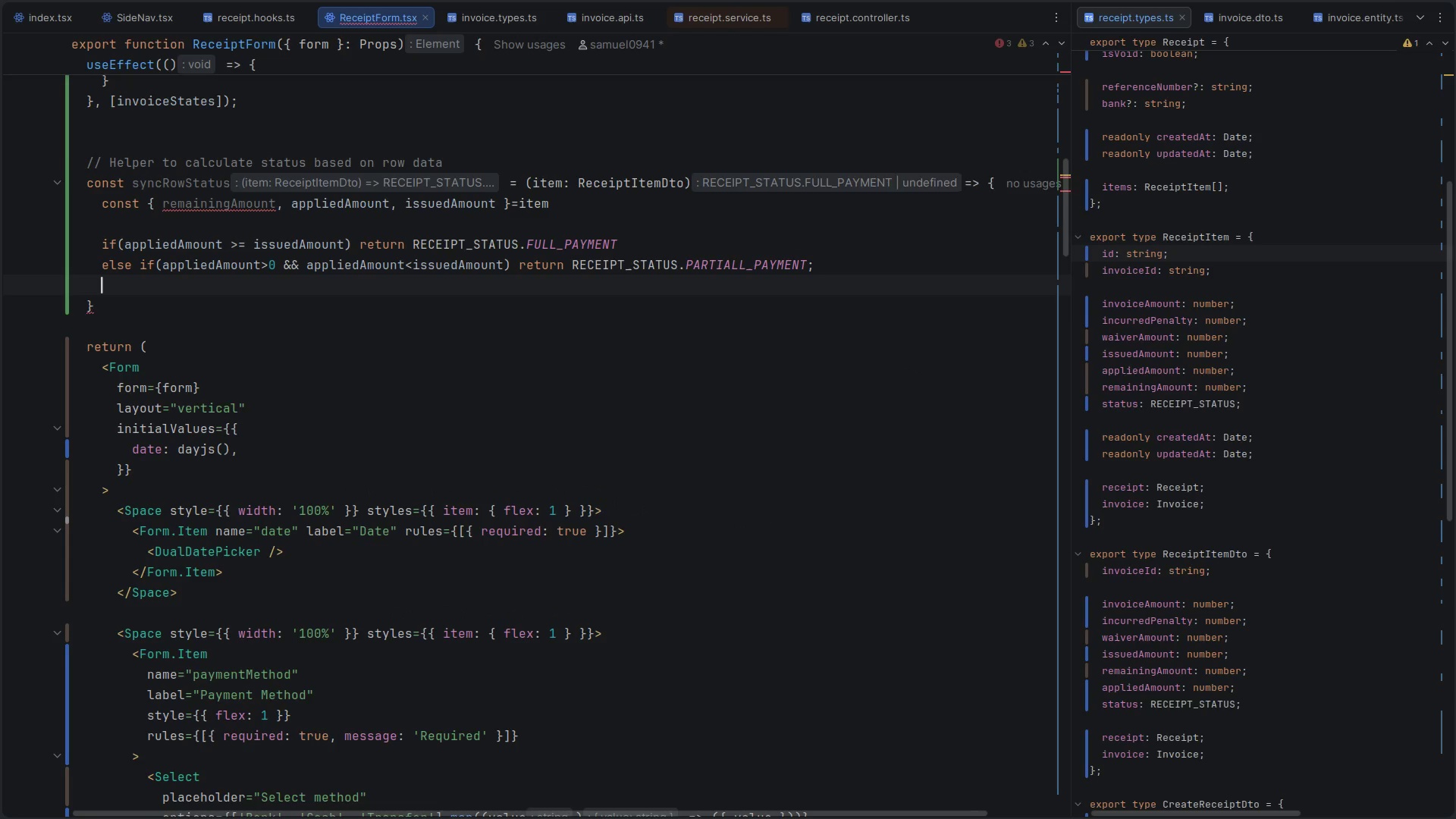 
key(Enter)
 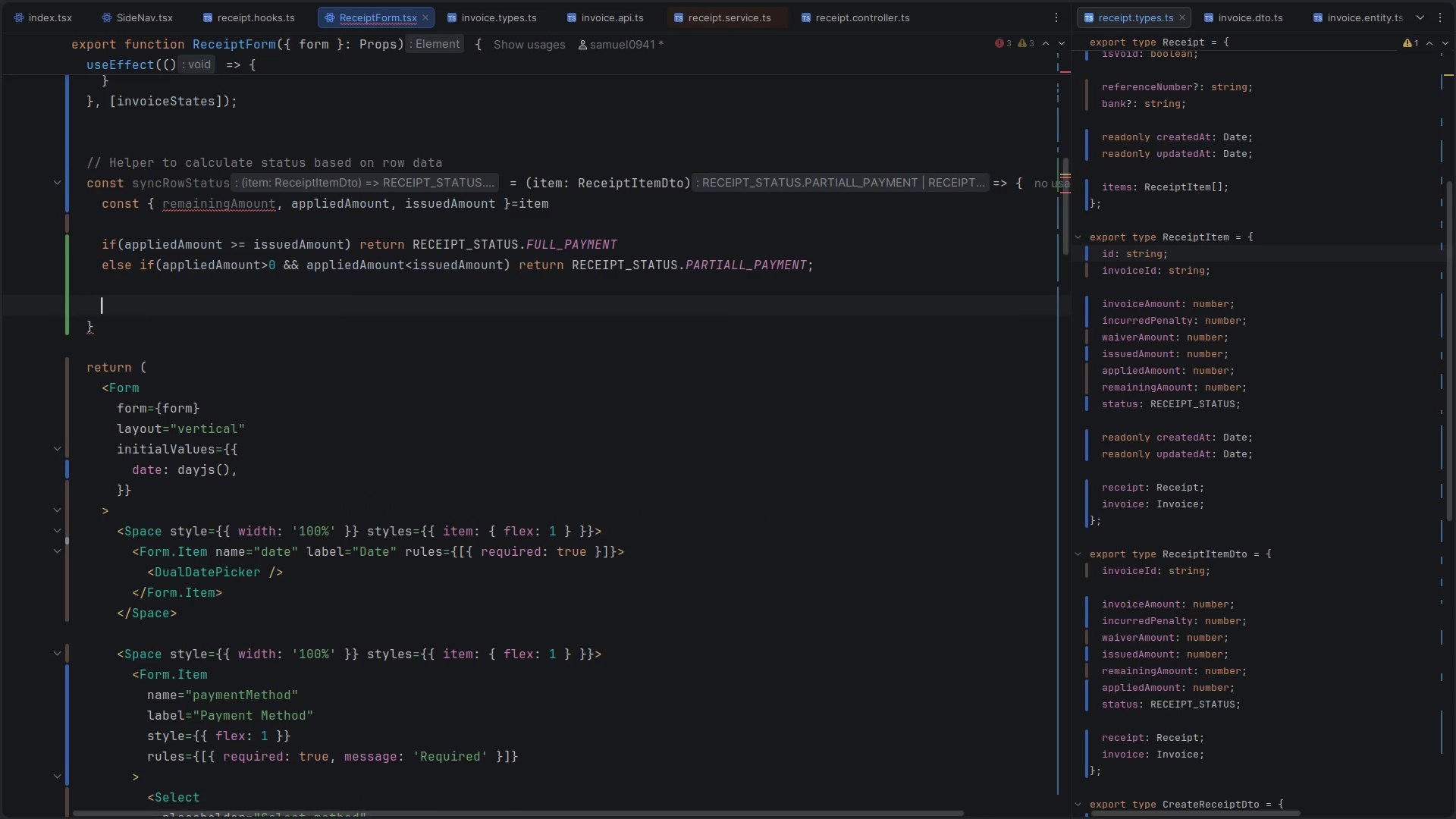 
type(return )
 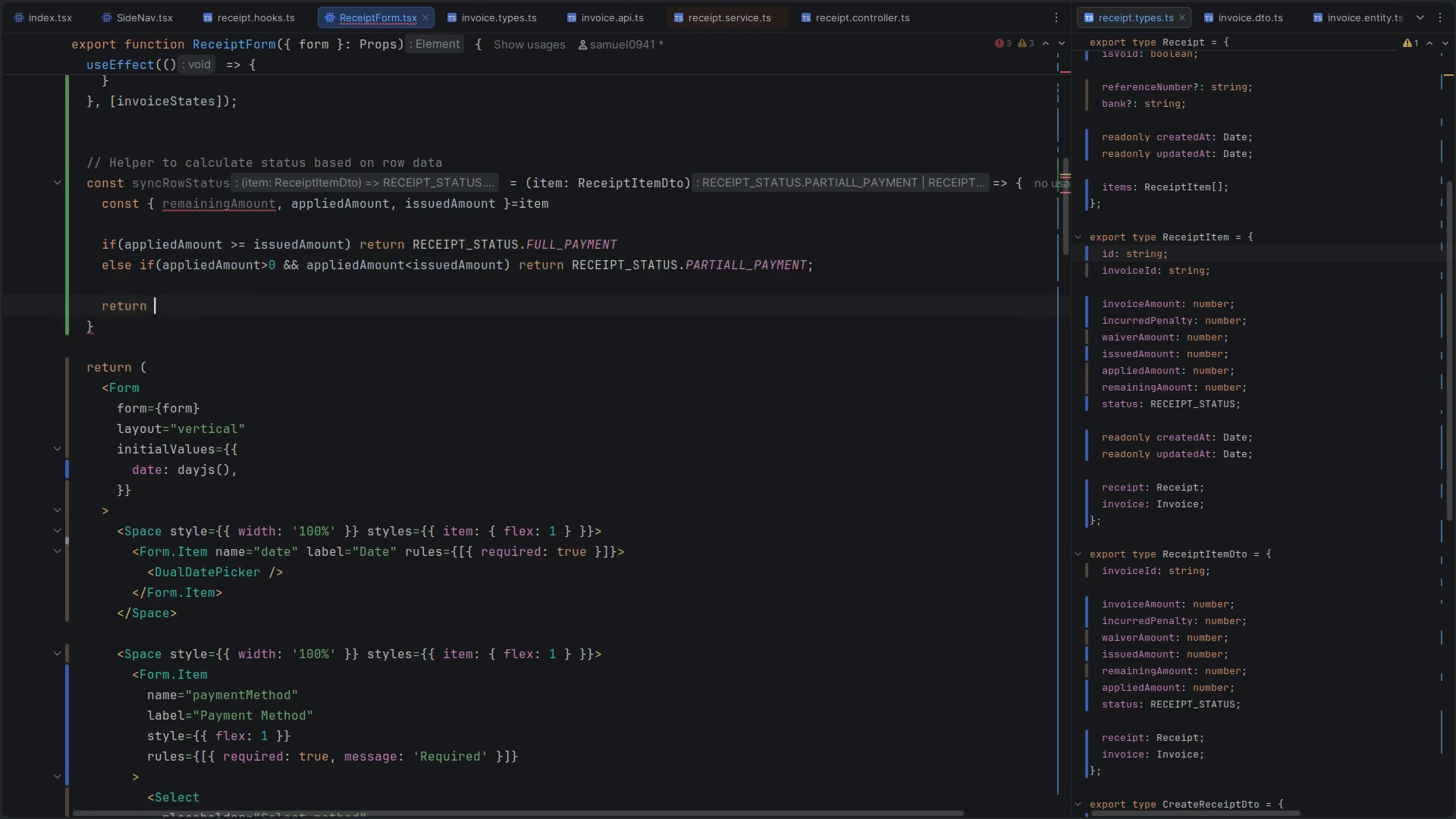 
key(Control+V)
 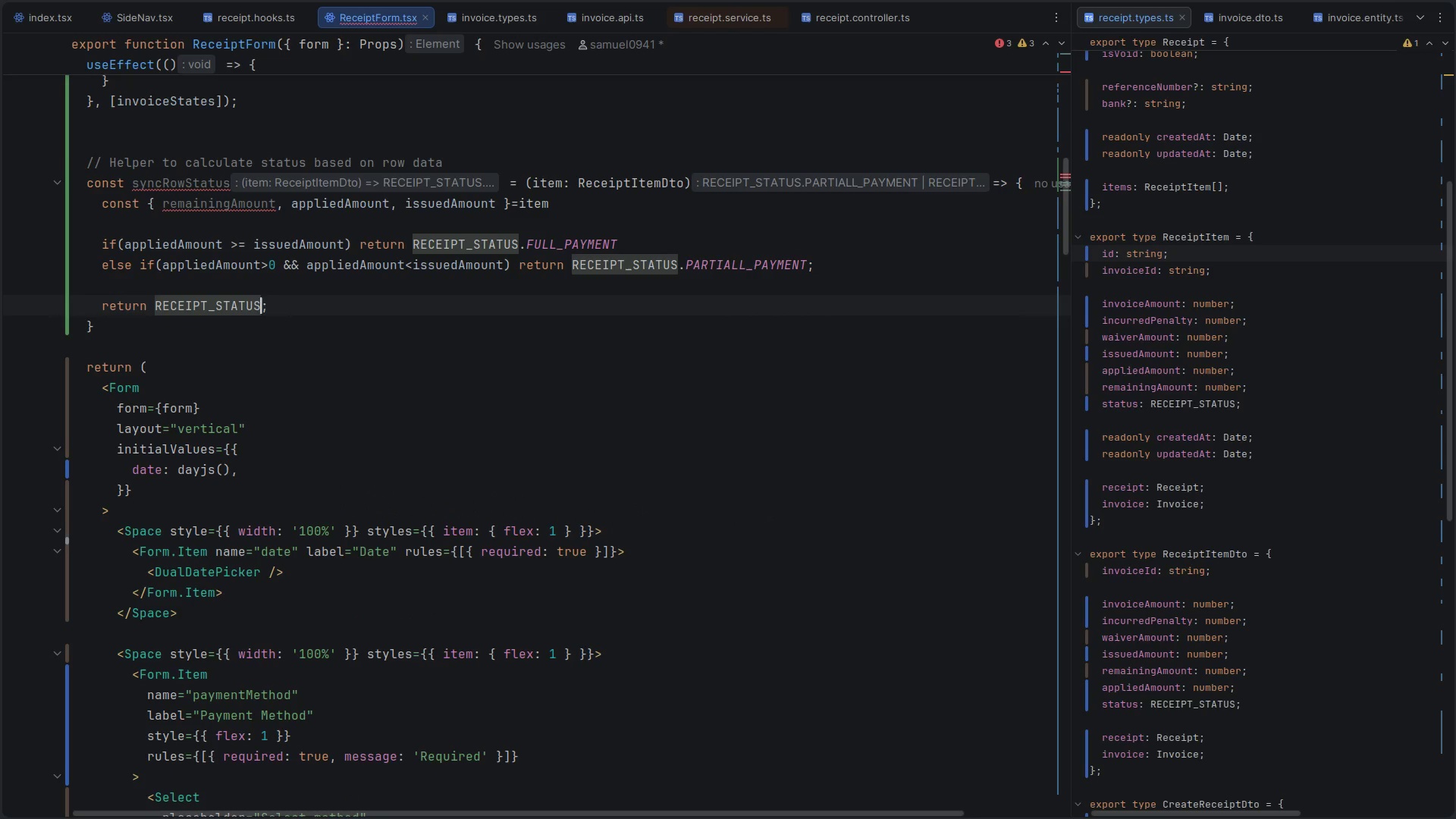 
key(Period)
 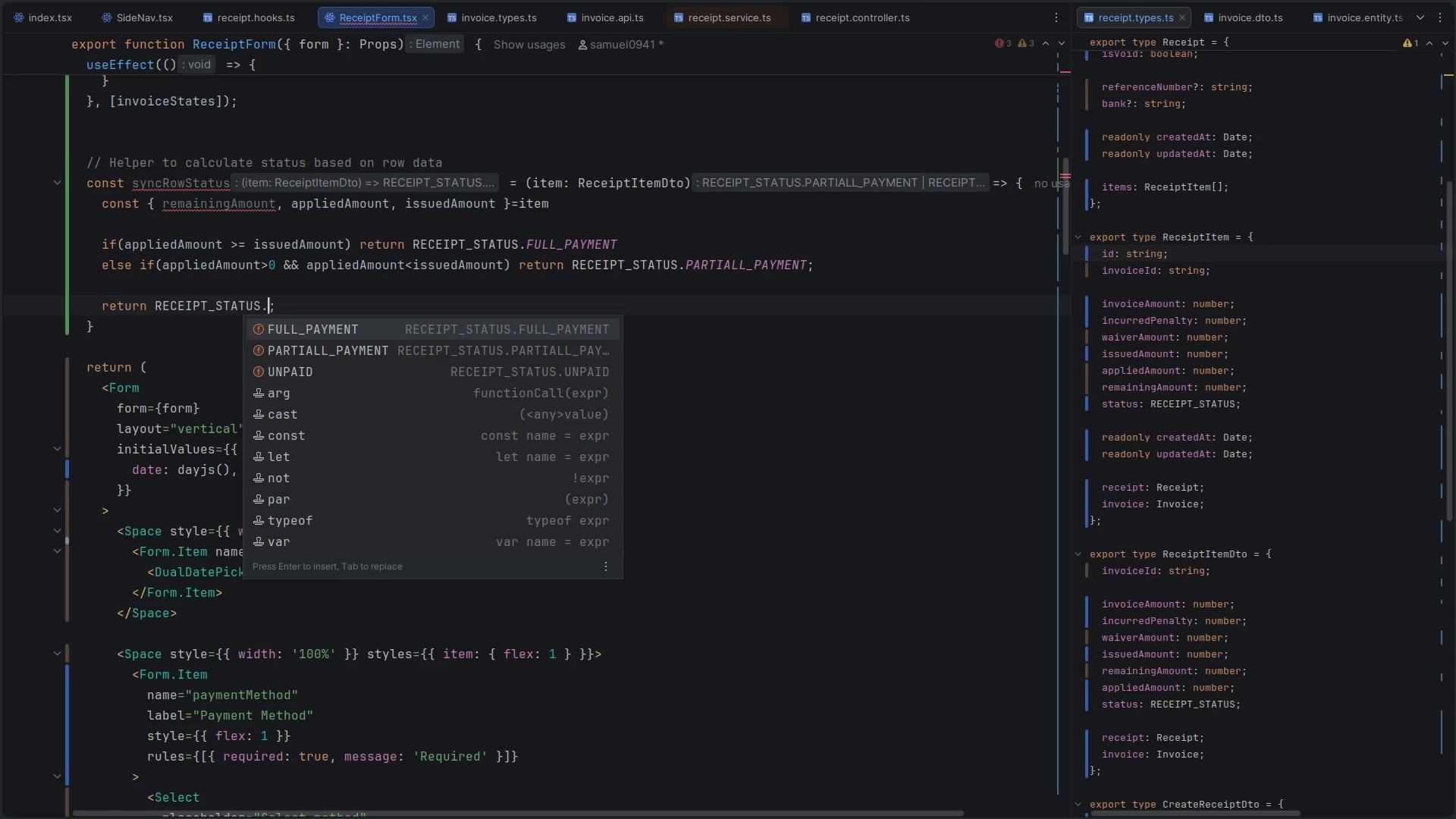 
key(ArrowDown)
 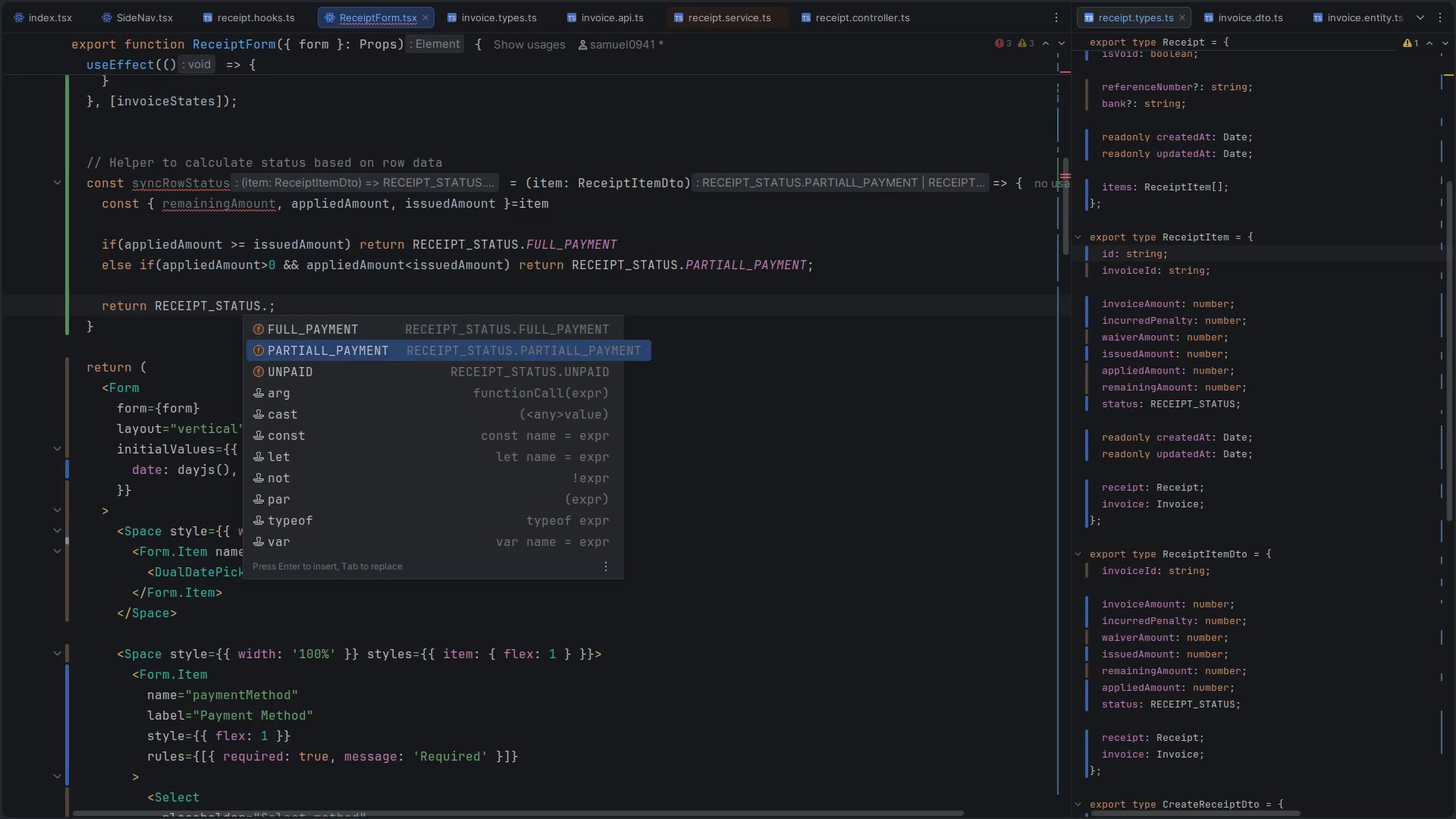 
key(ArrowDown)
 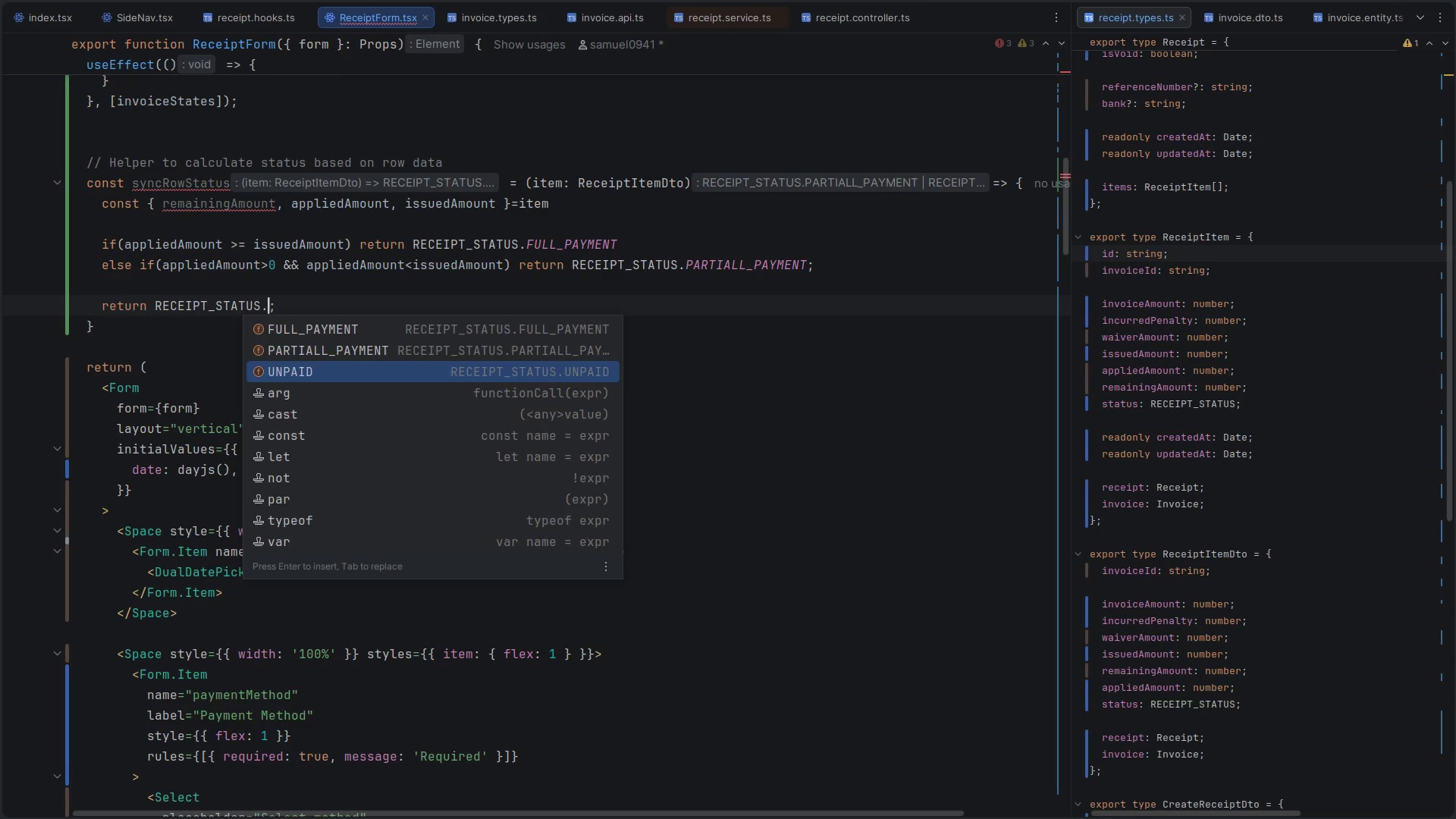 
key(Enter)
 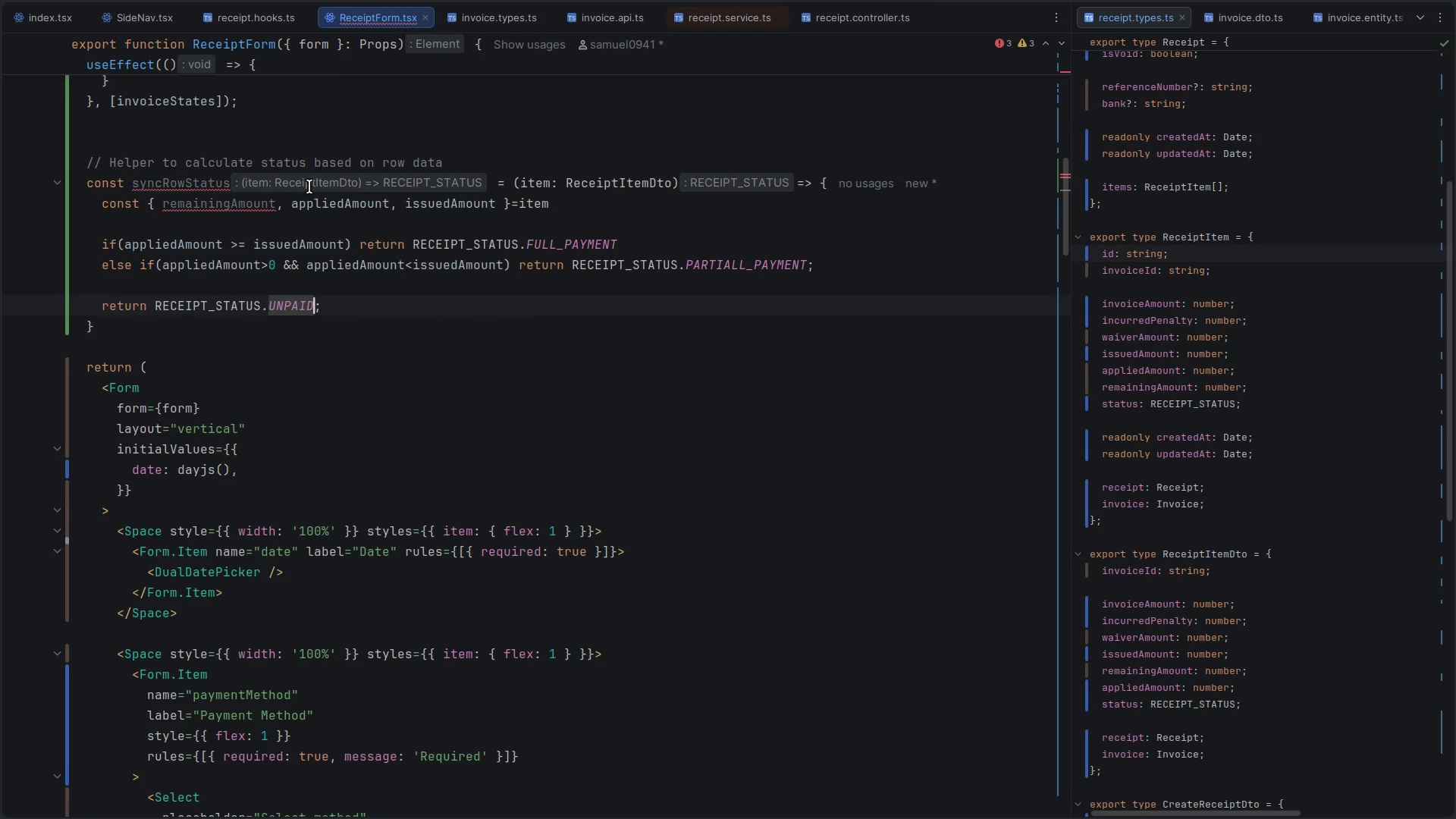 
double_click([264, 204])
 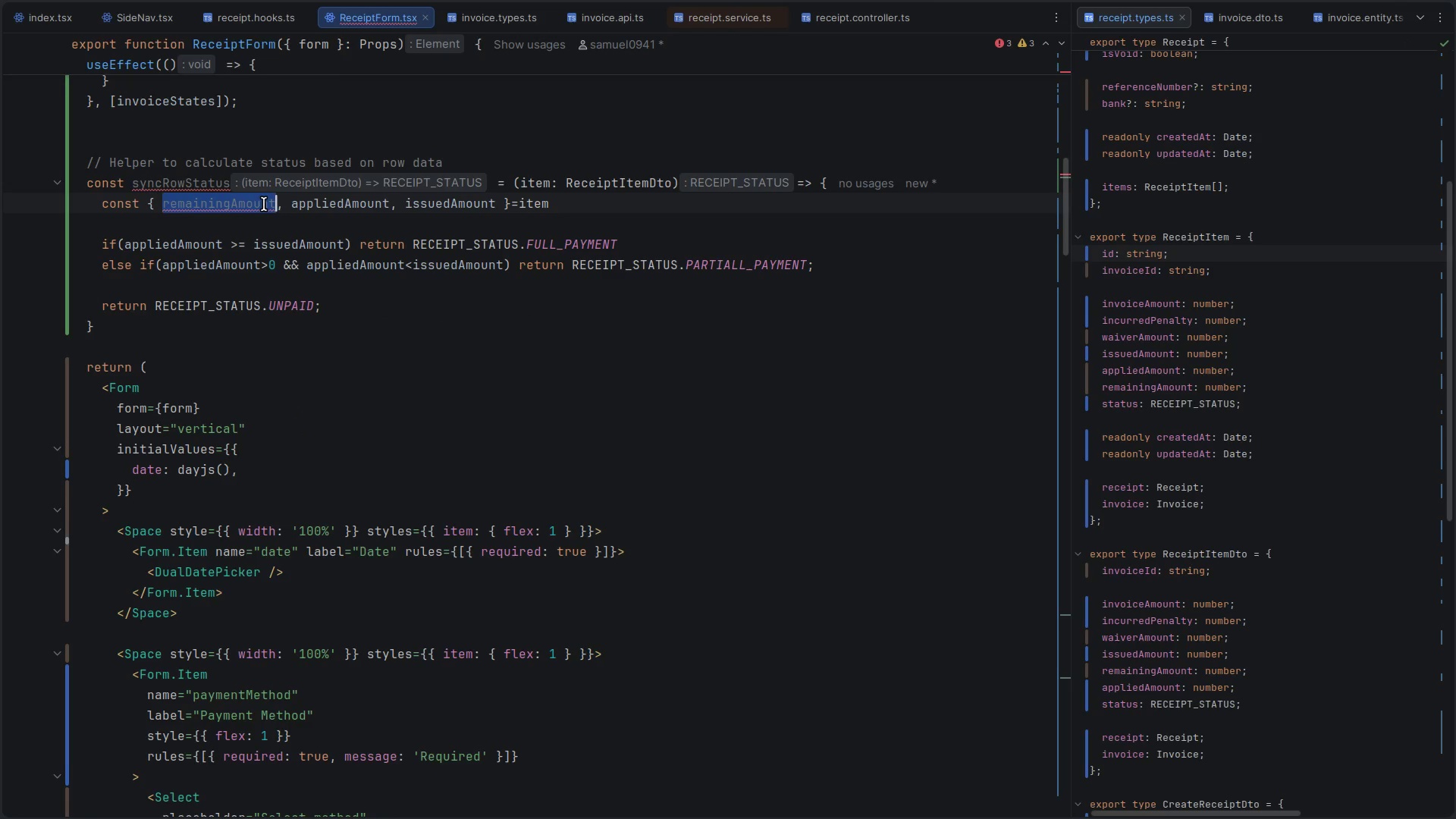 
key(Shift+ShiftRight)
 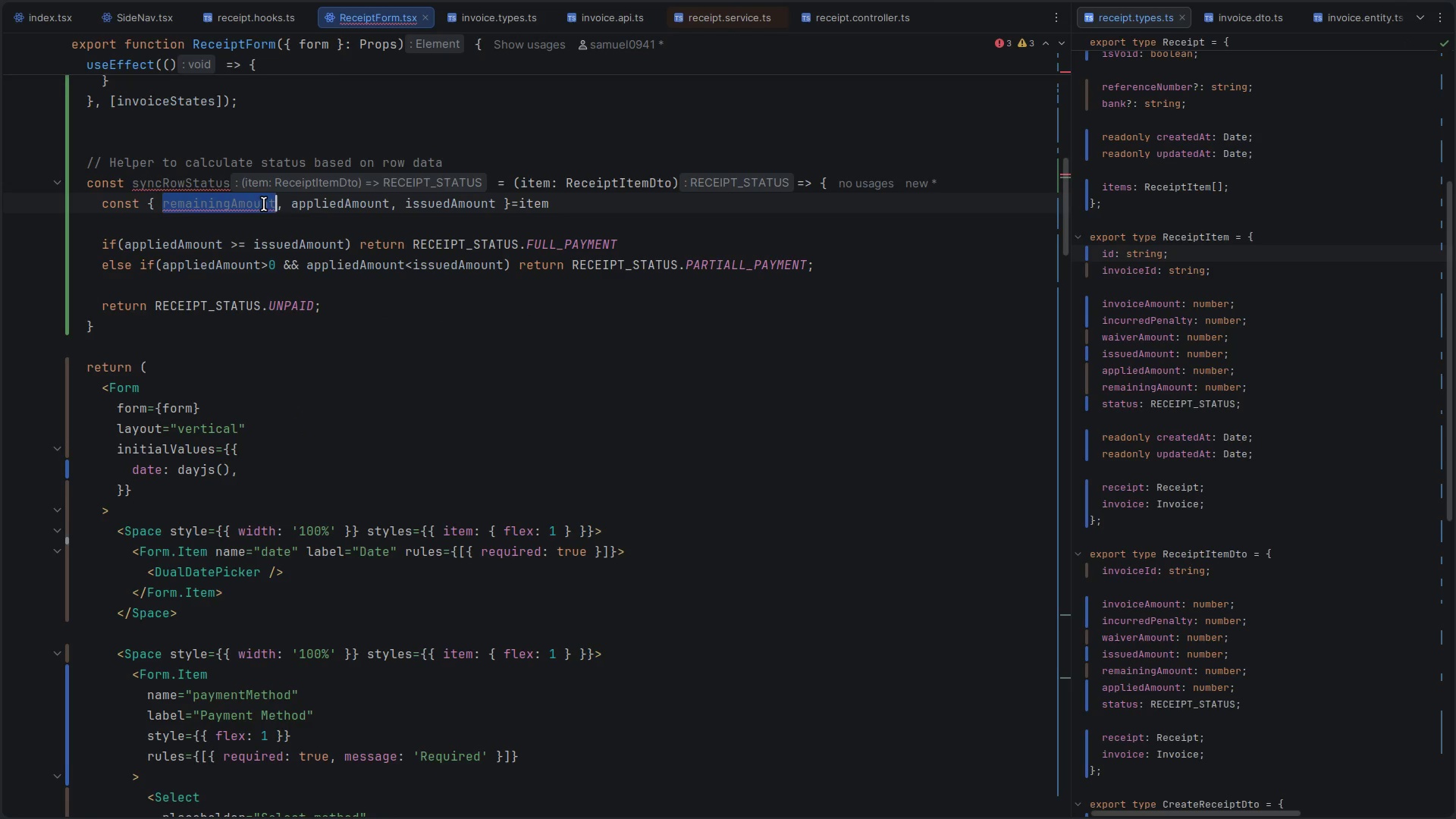 
key(Shift+ArrowRight)
 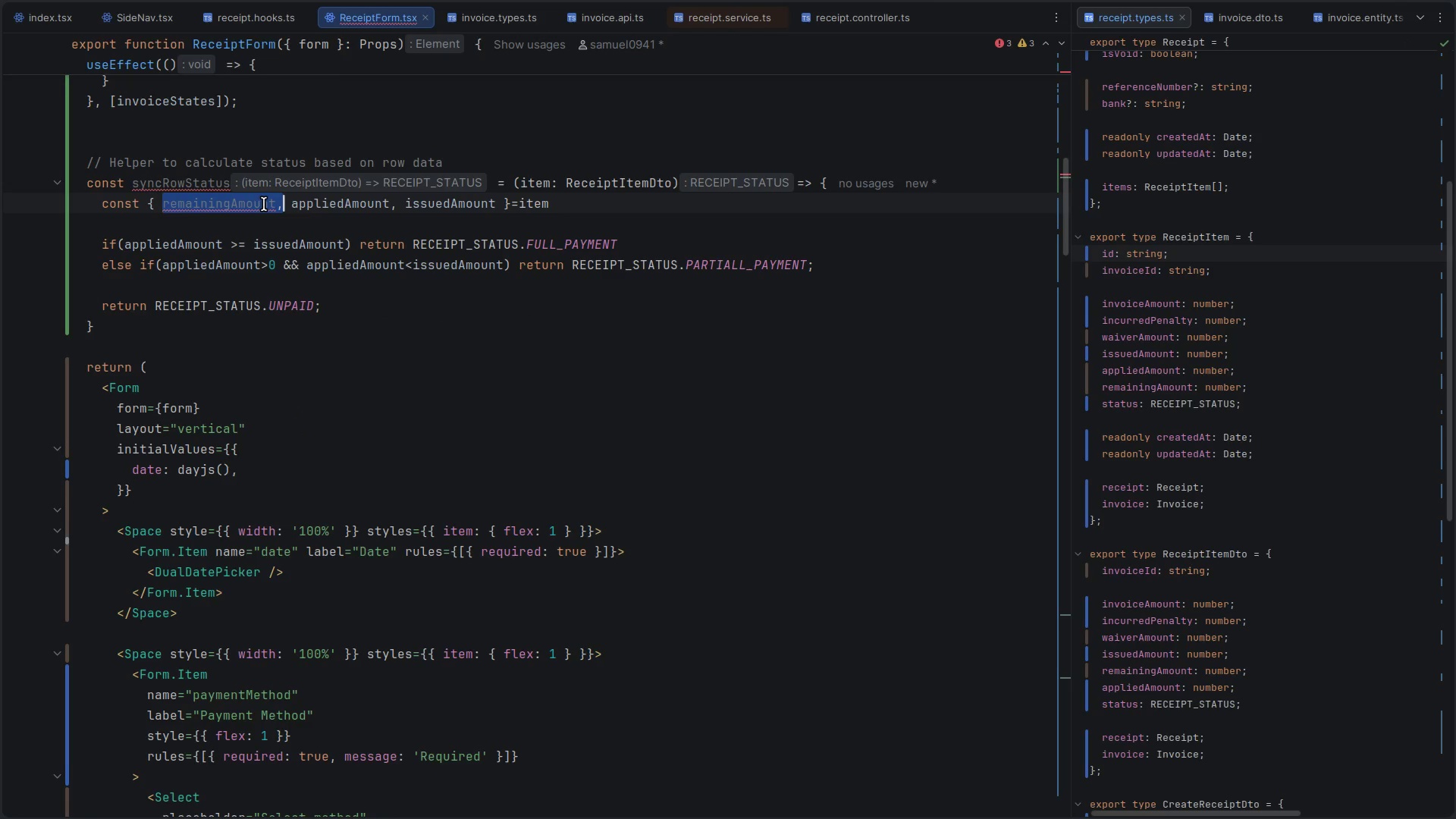 
key(Backspace)
 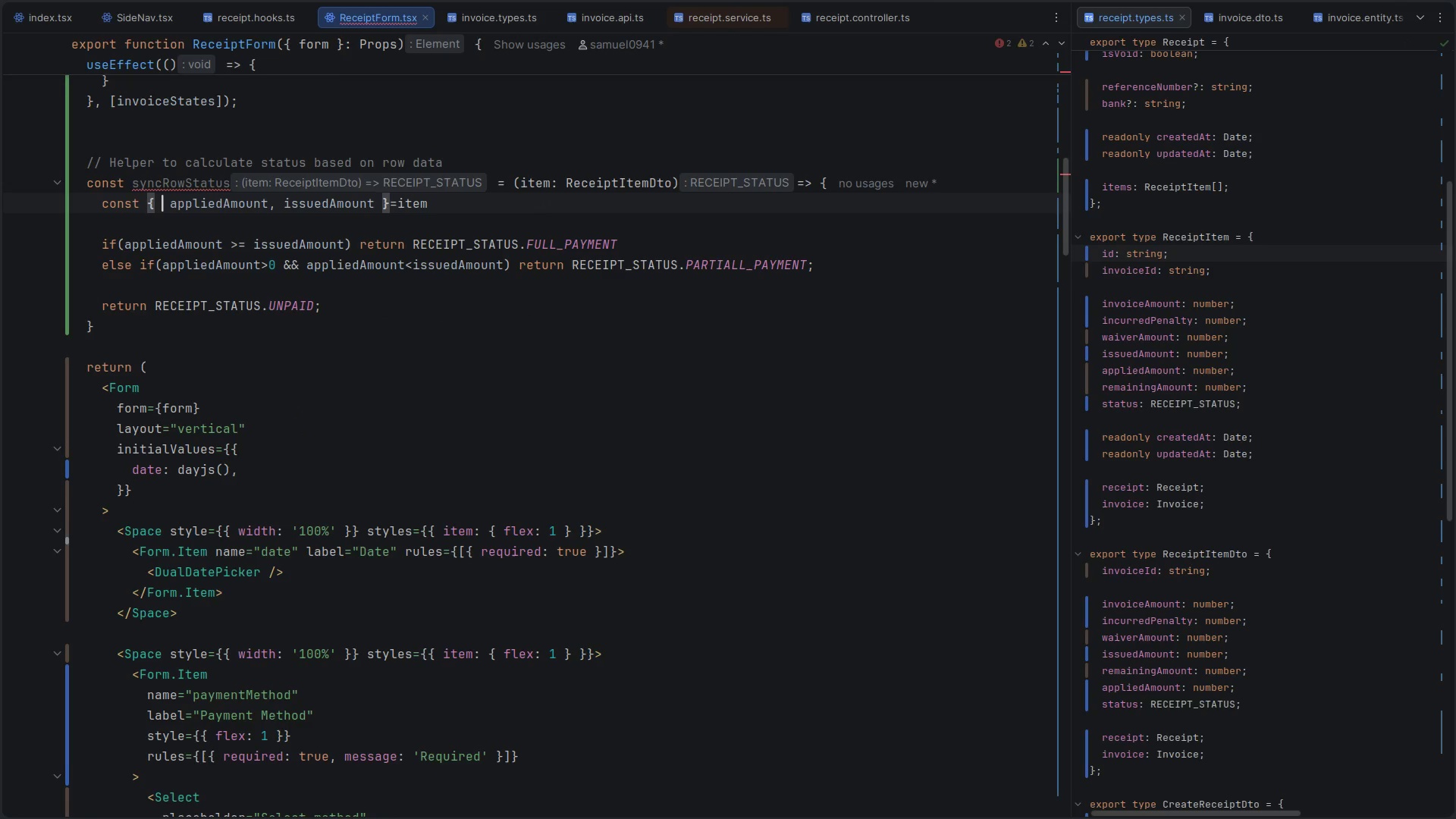 
key(Control+ControlLeft)
 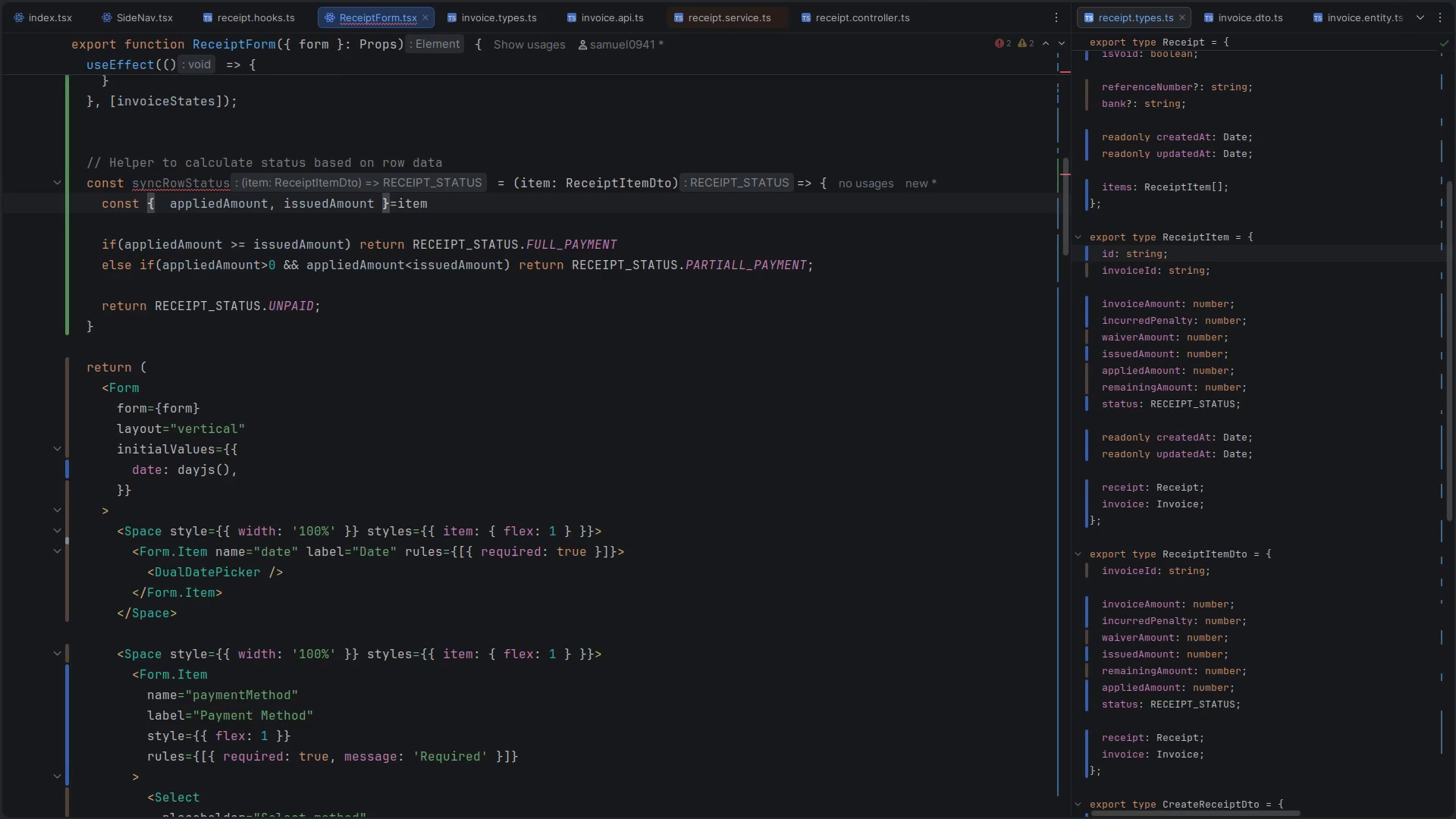 
key(Control+S)
 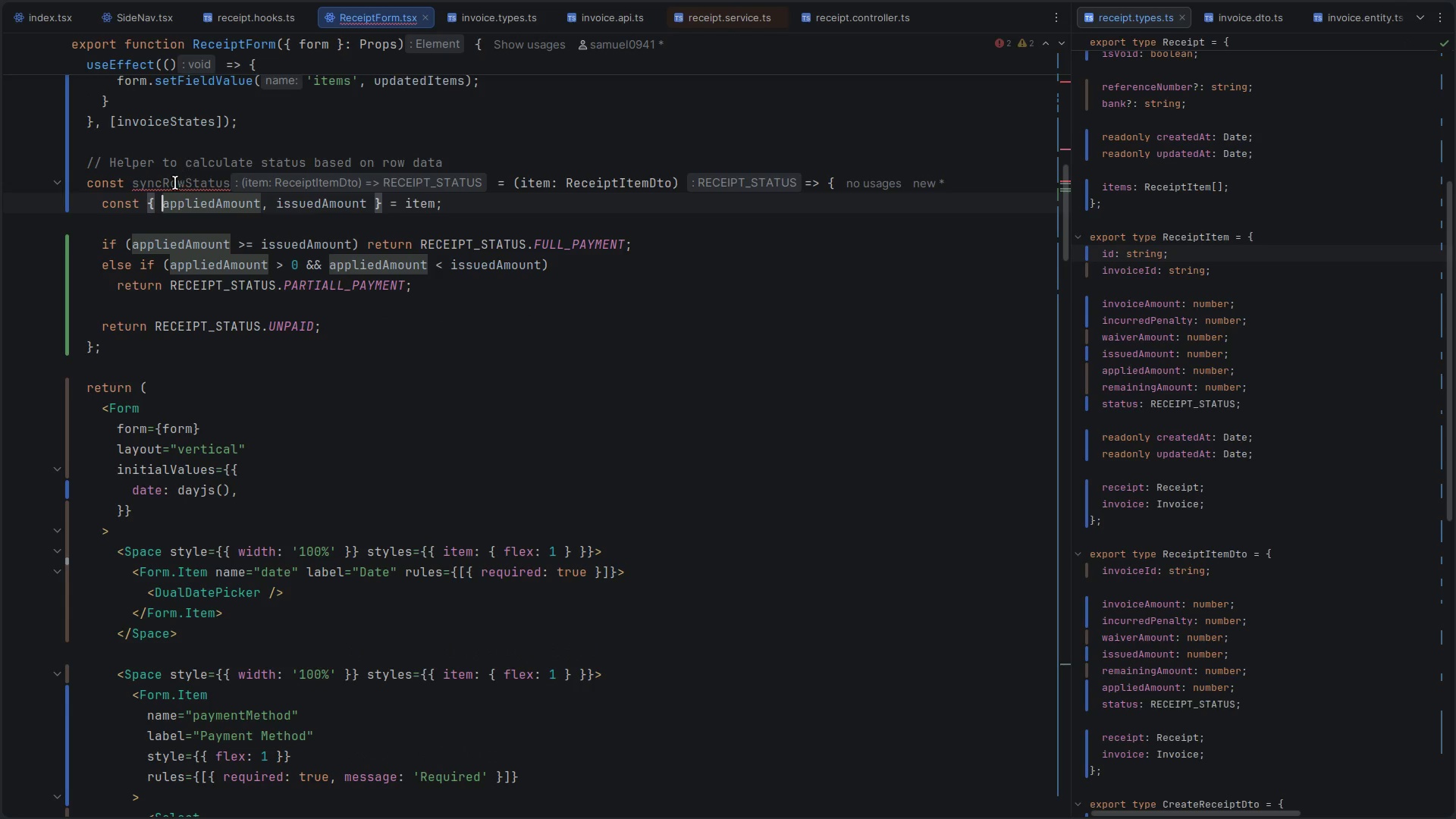 
double_click([174, 184])
 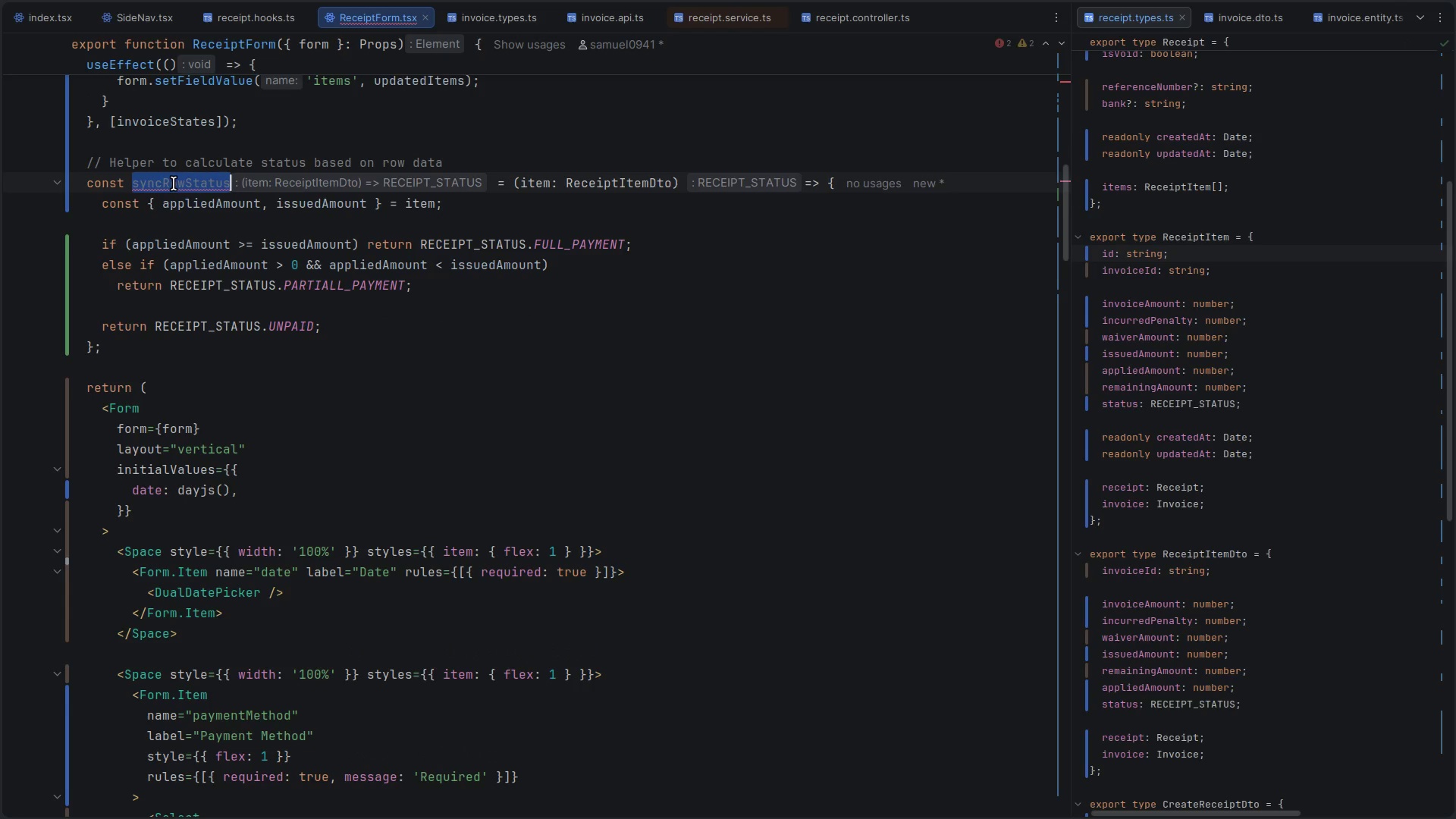 
key(Control+C)
 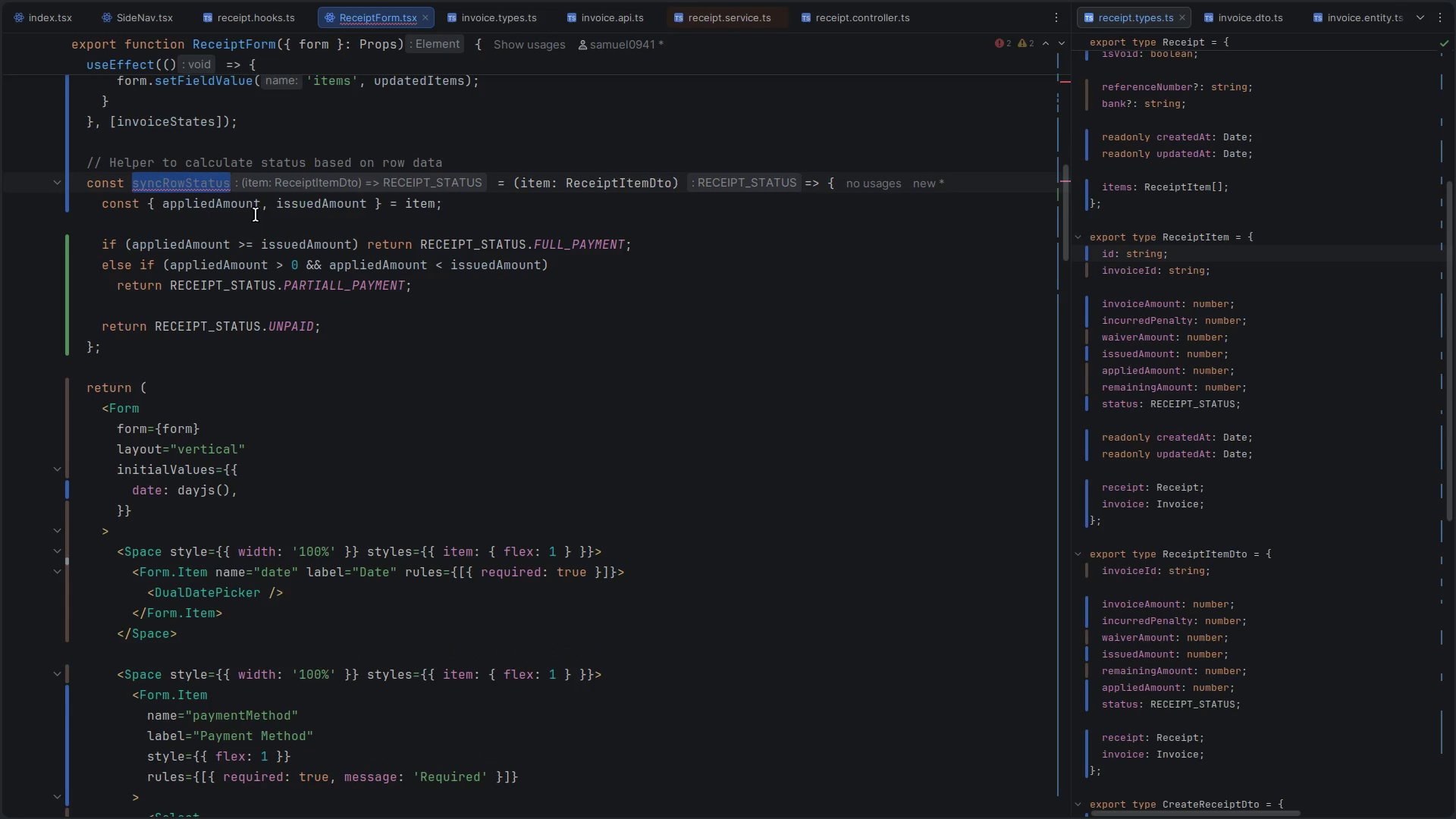 
type(getRowStatus)
 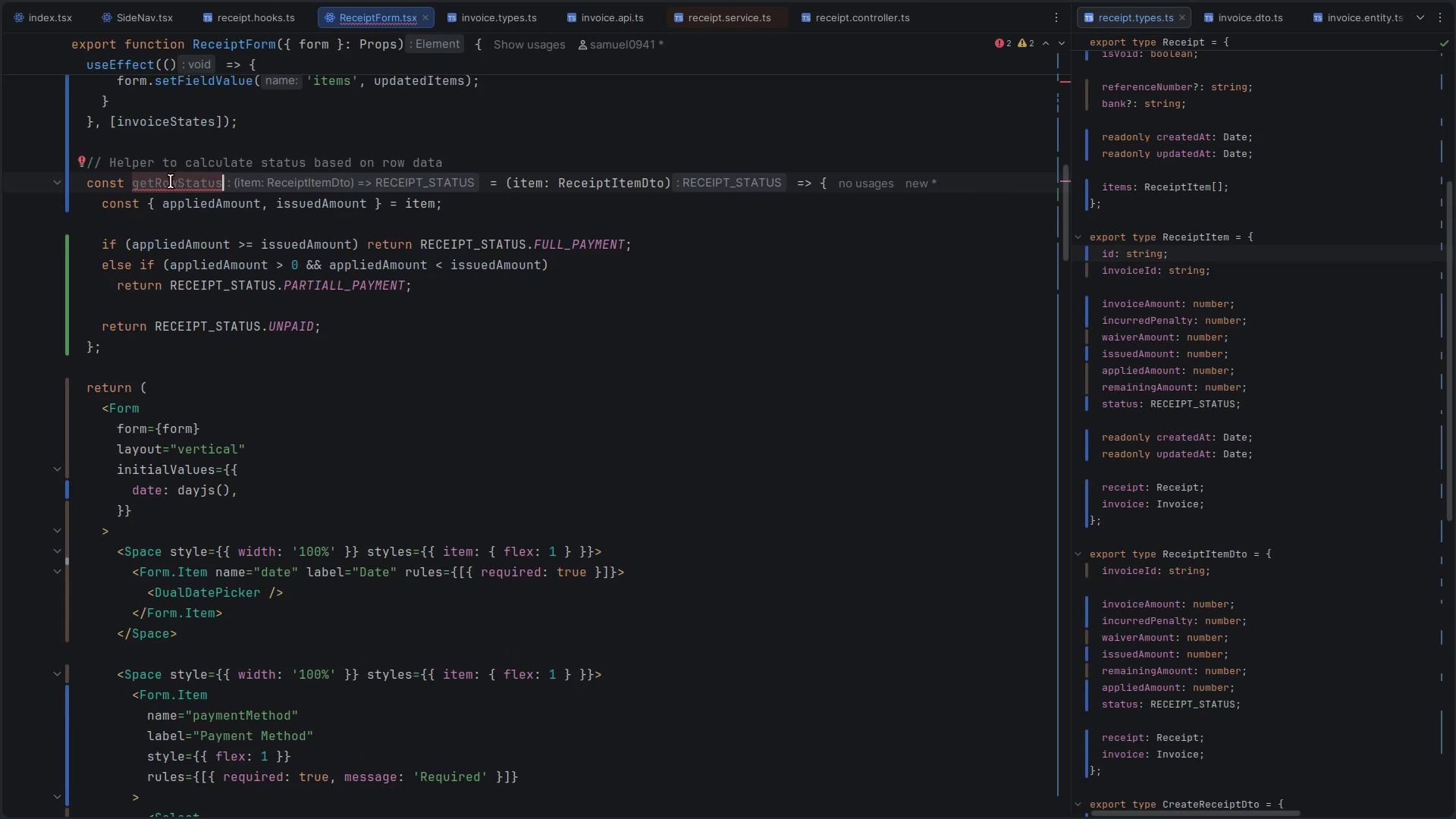 
double_click([168, 184])
 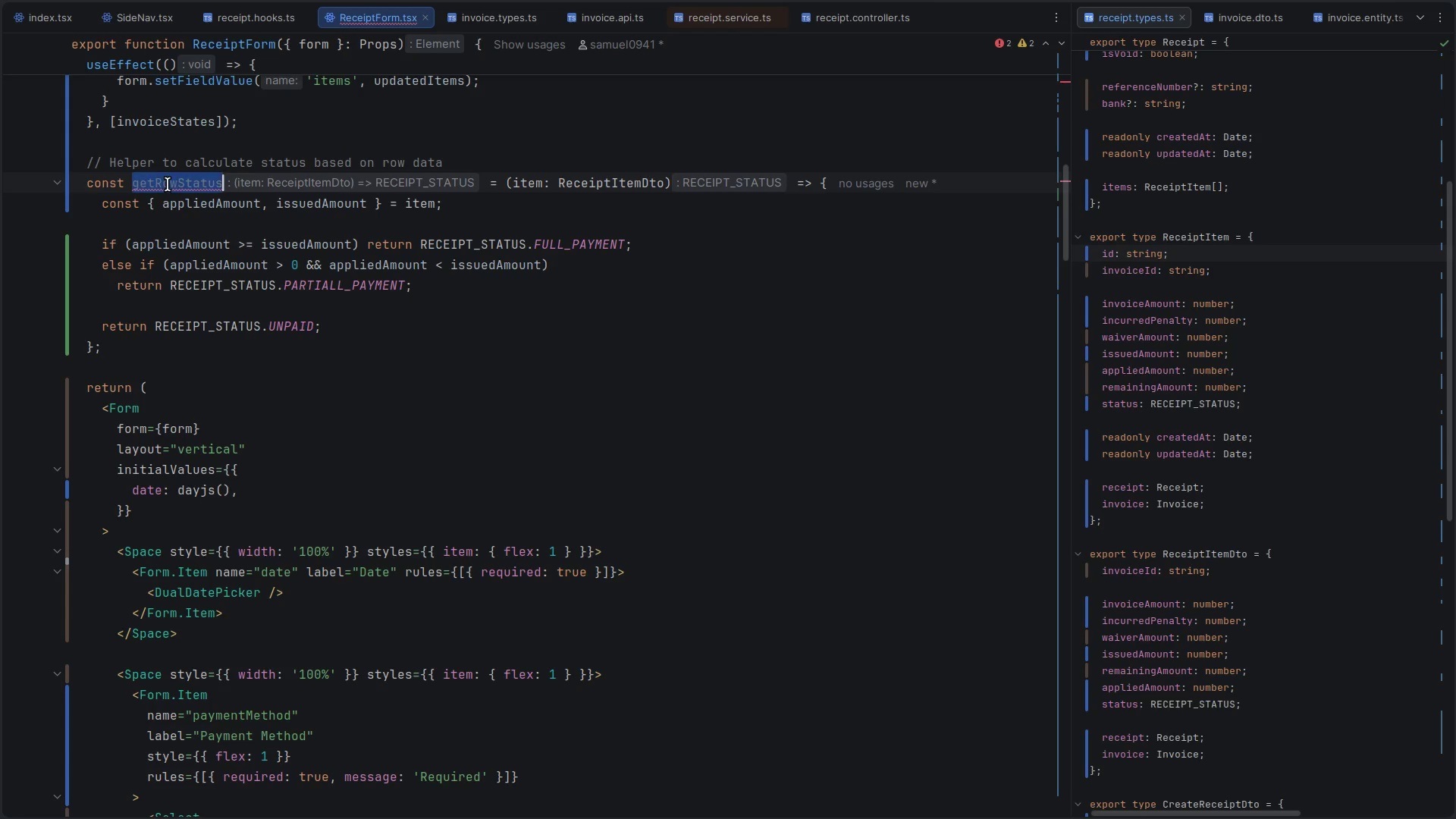 
key(Control+ControlLeft)
 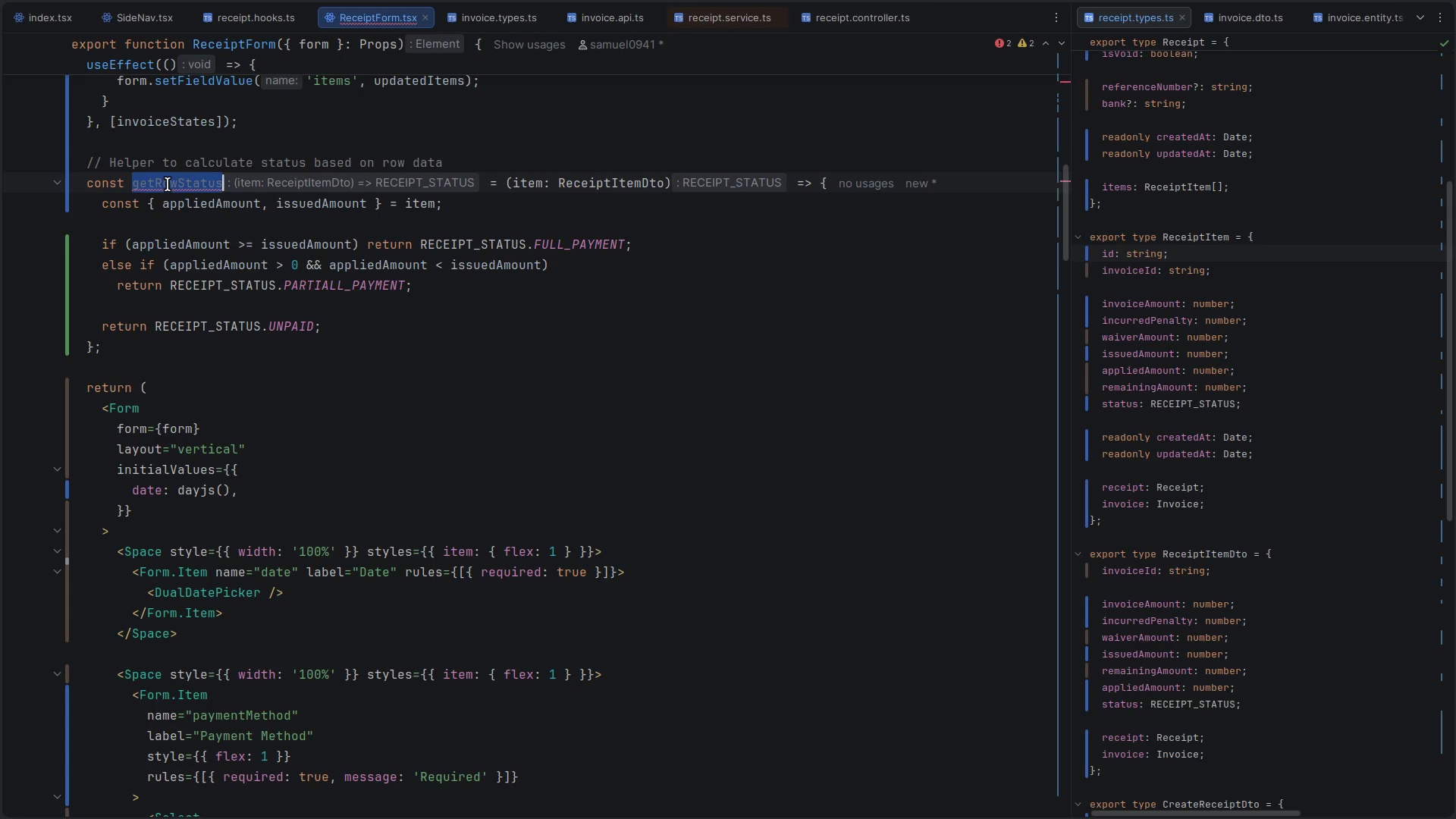 
key(Control+C)
 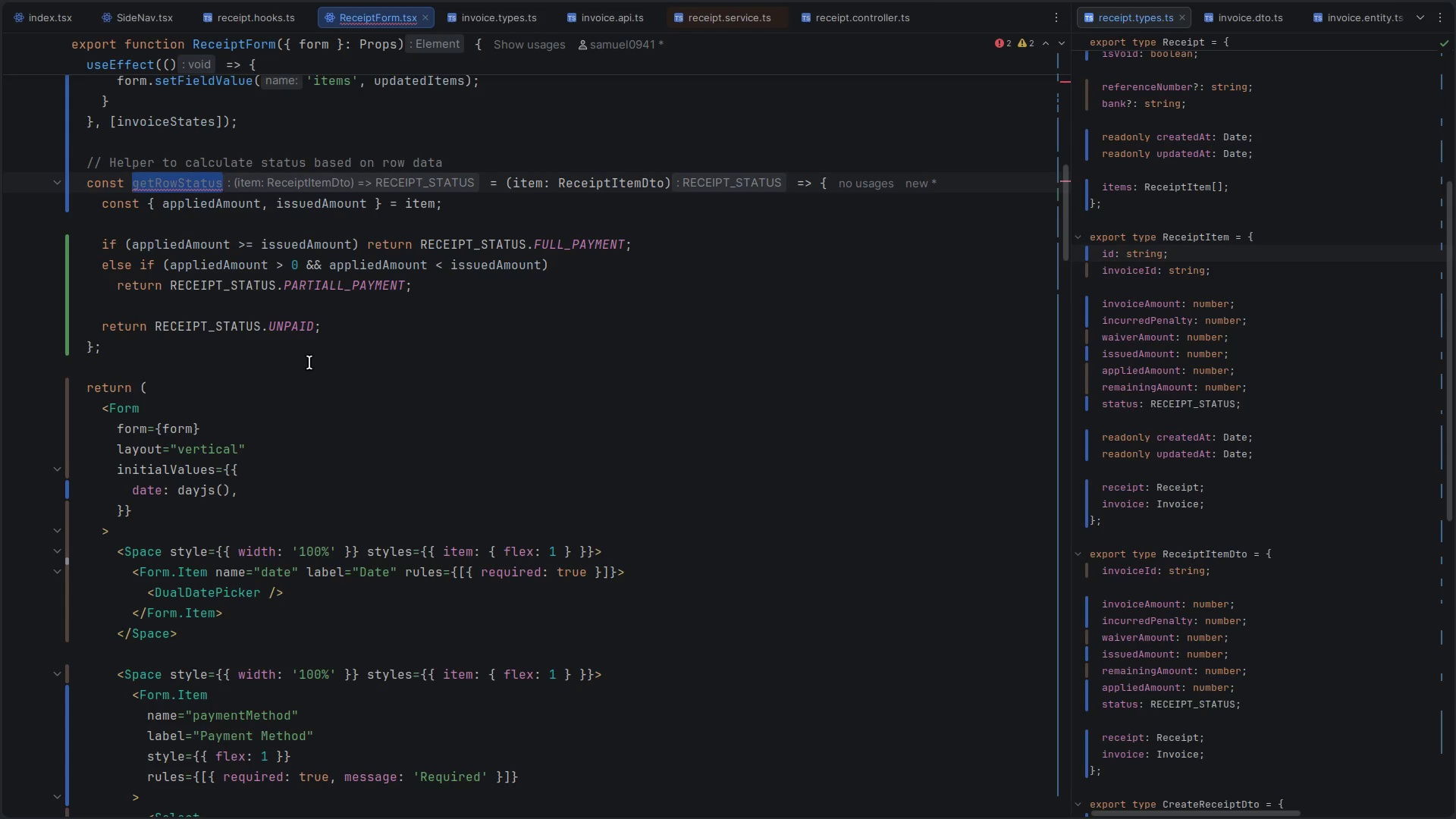 
scroll: coordinate [309, 362], scroll_direction: down, amount: 4.0
 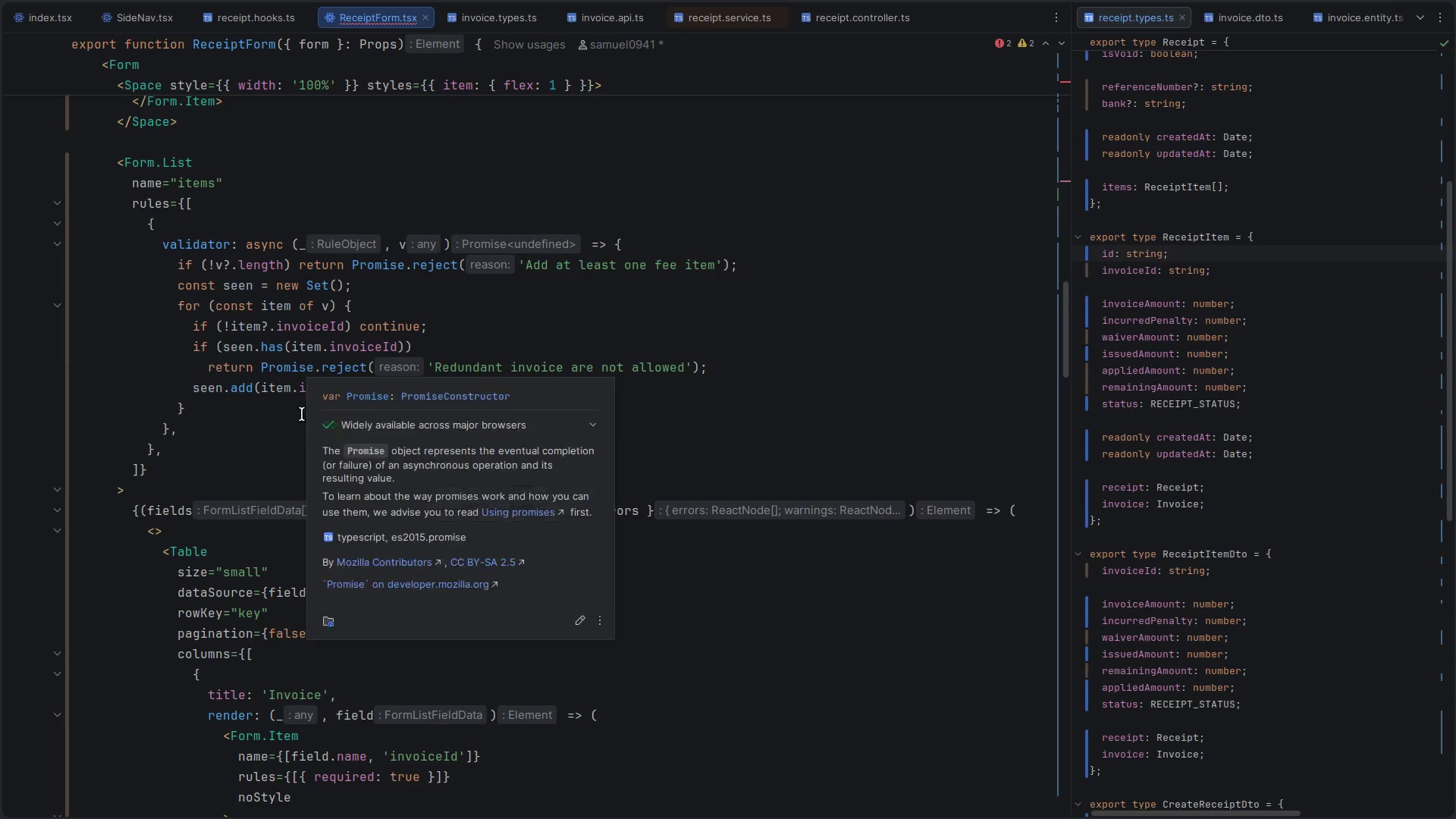 
left_click([174, 469])
 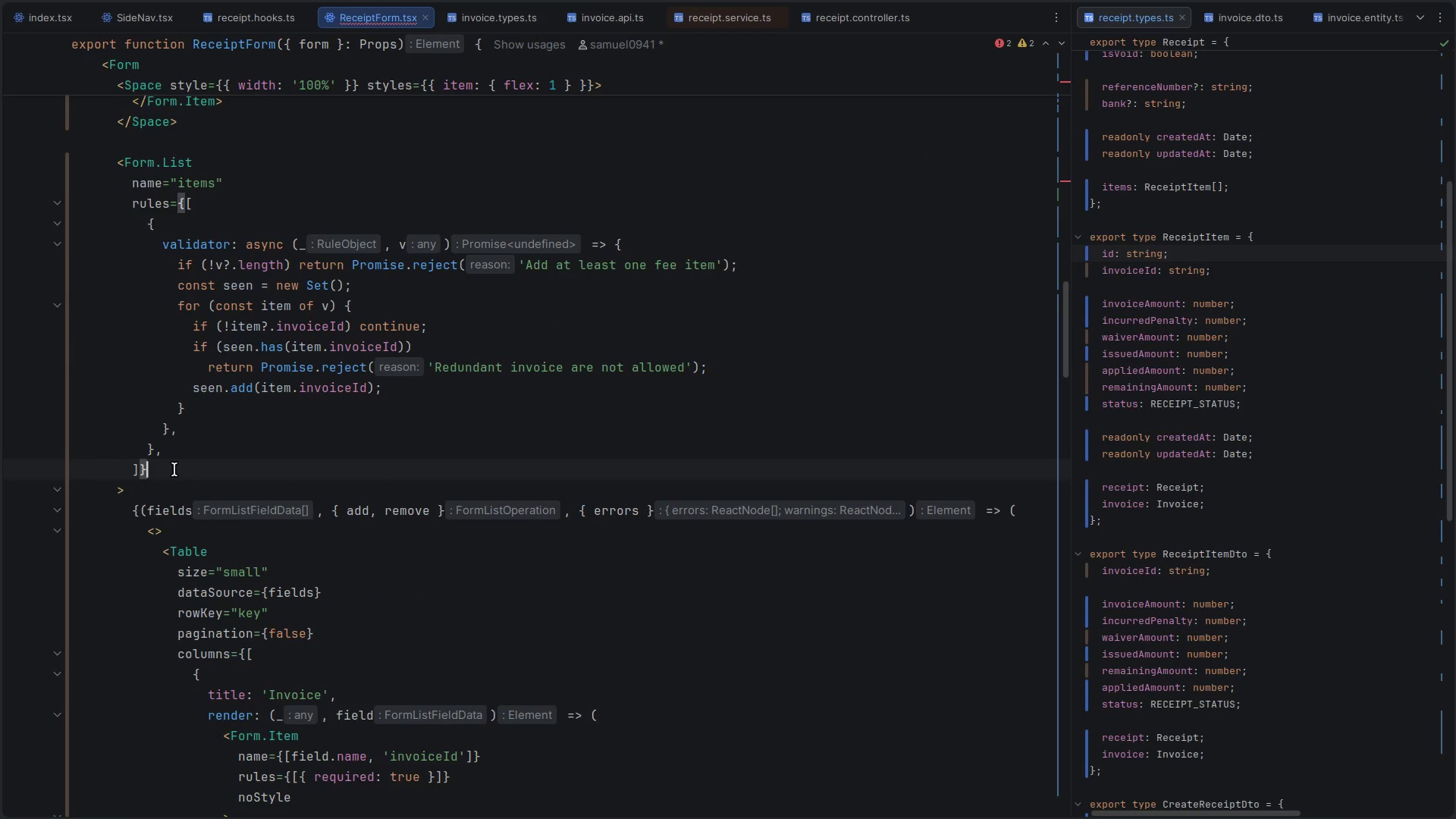 
key(Enter)
 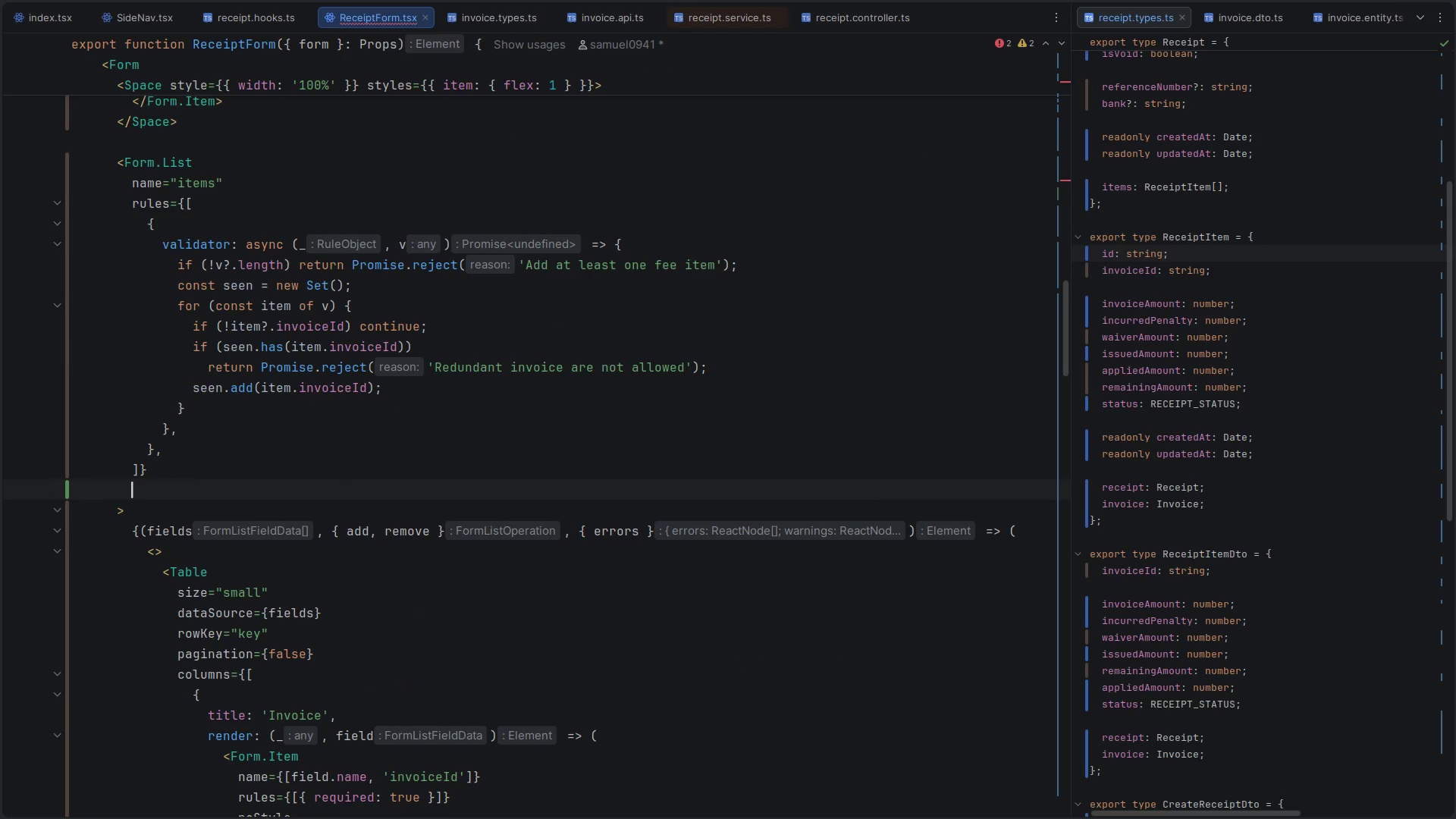 
type(onc)
key(Backspace)
 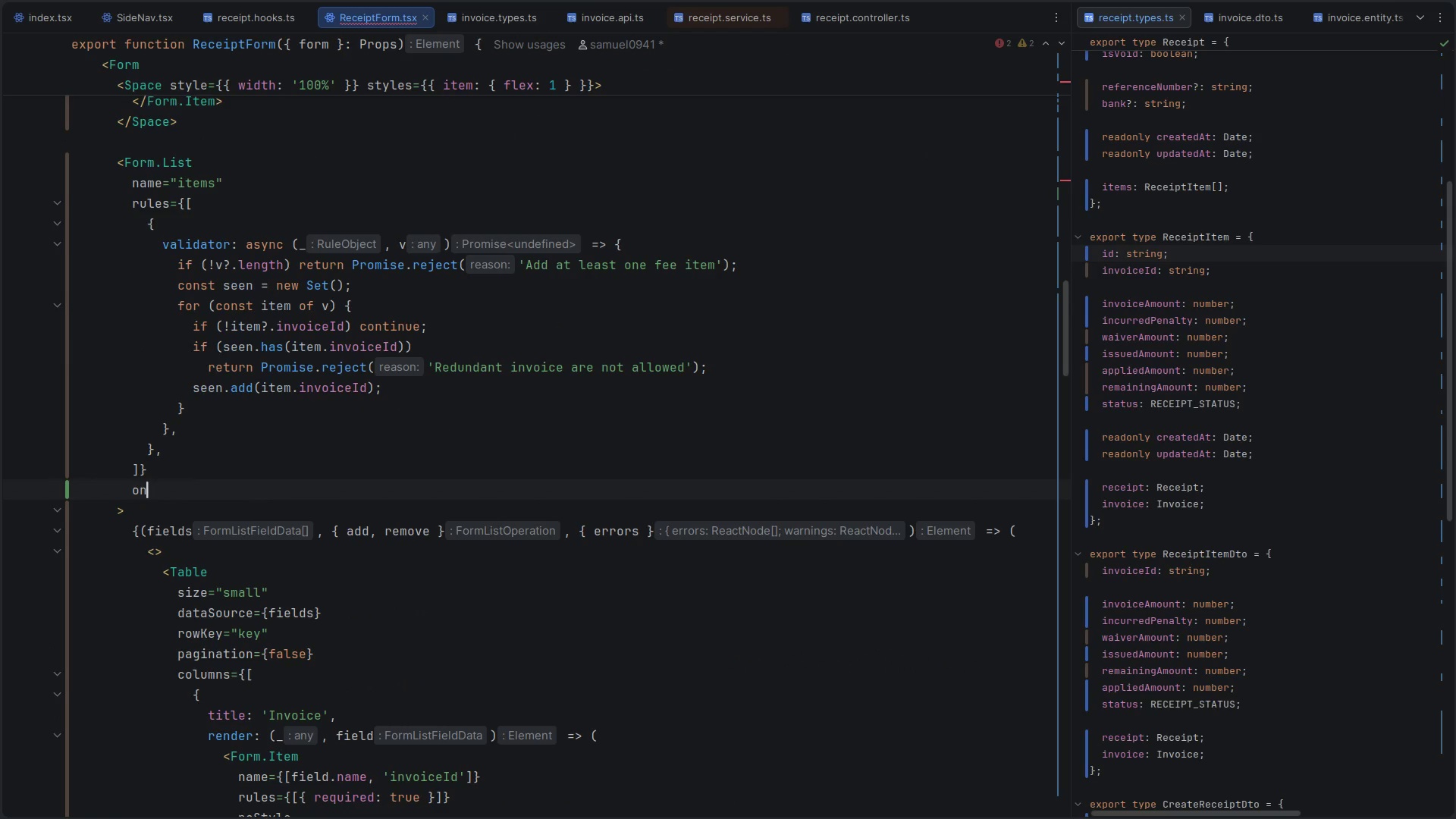 
key(Control+Space)
 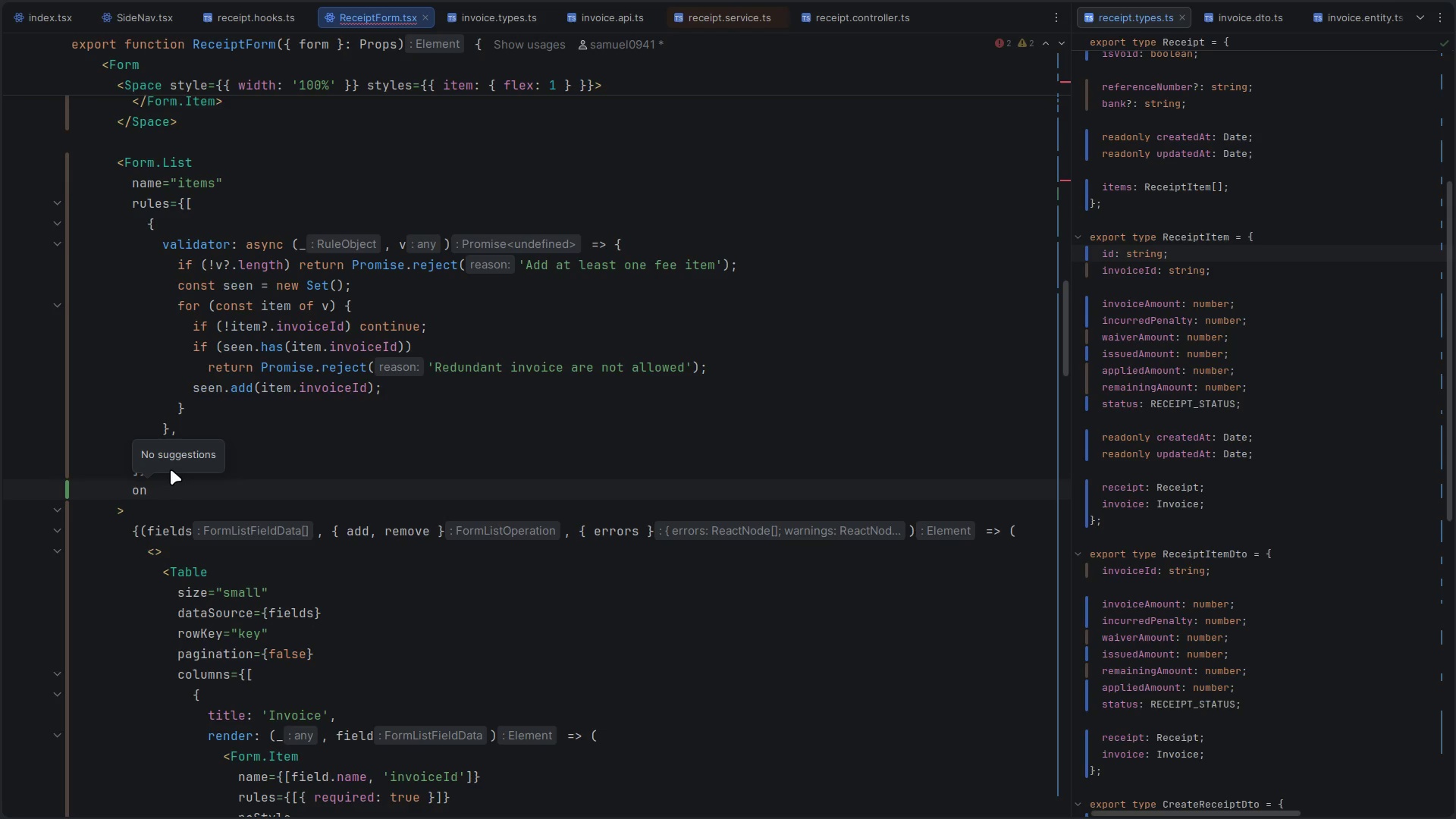 
key(Backspace)
 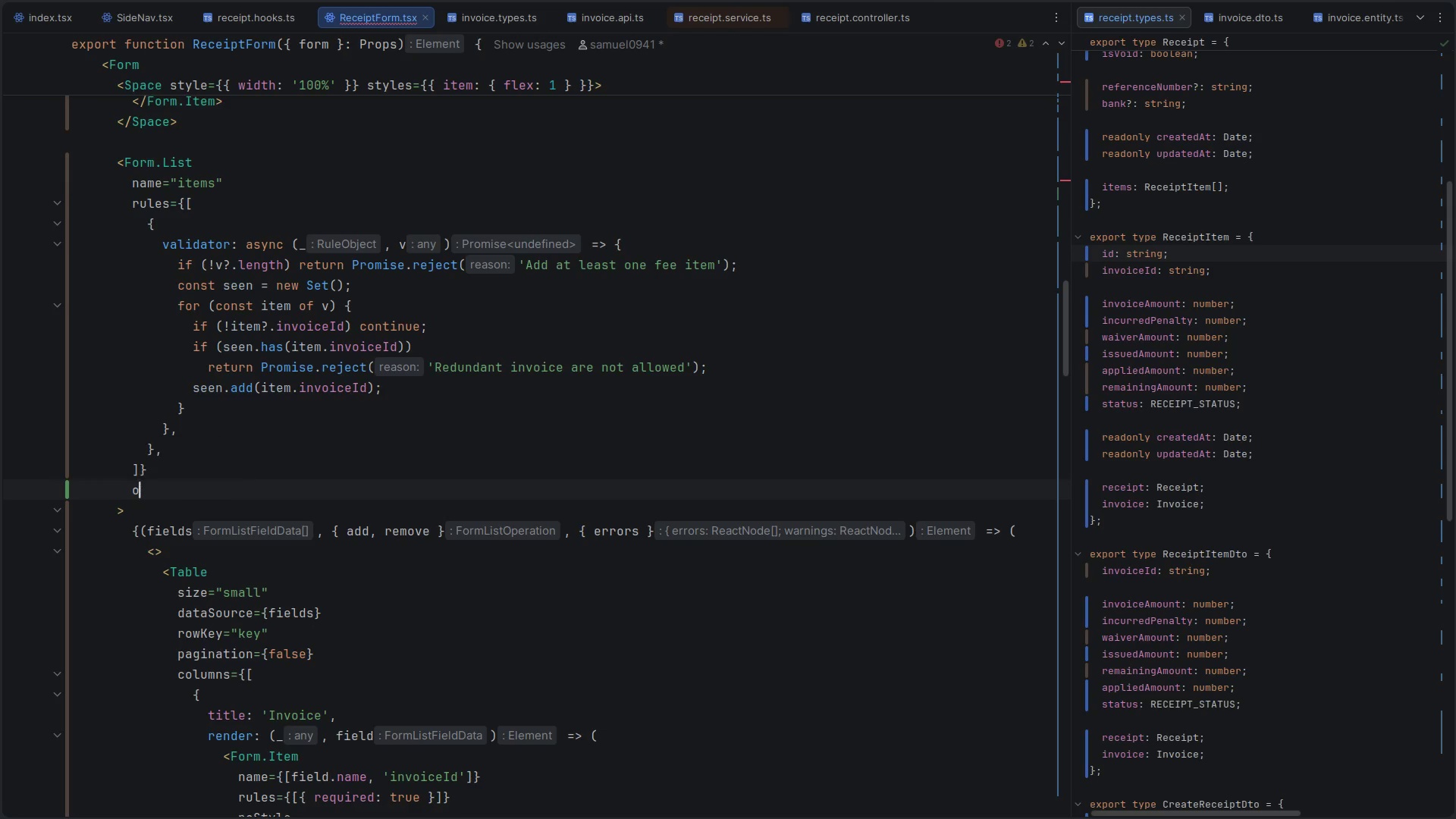 
key(Backspace)
 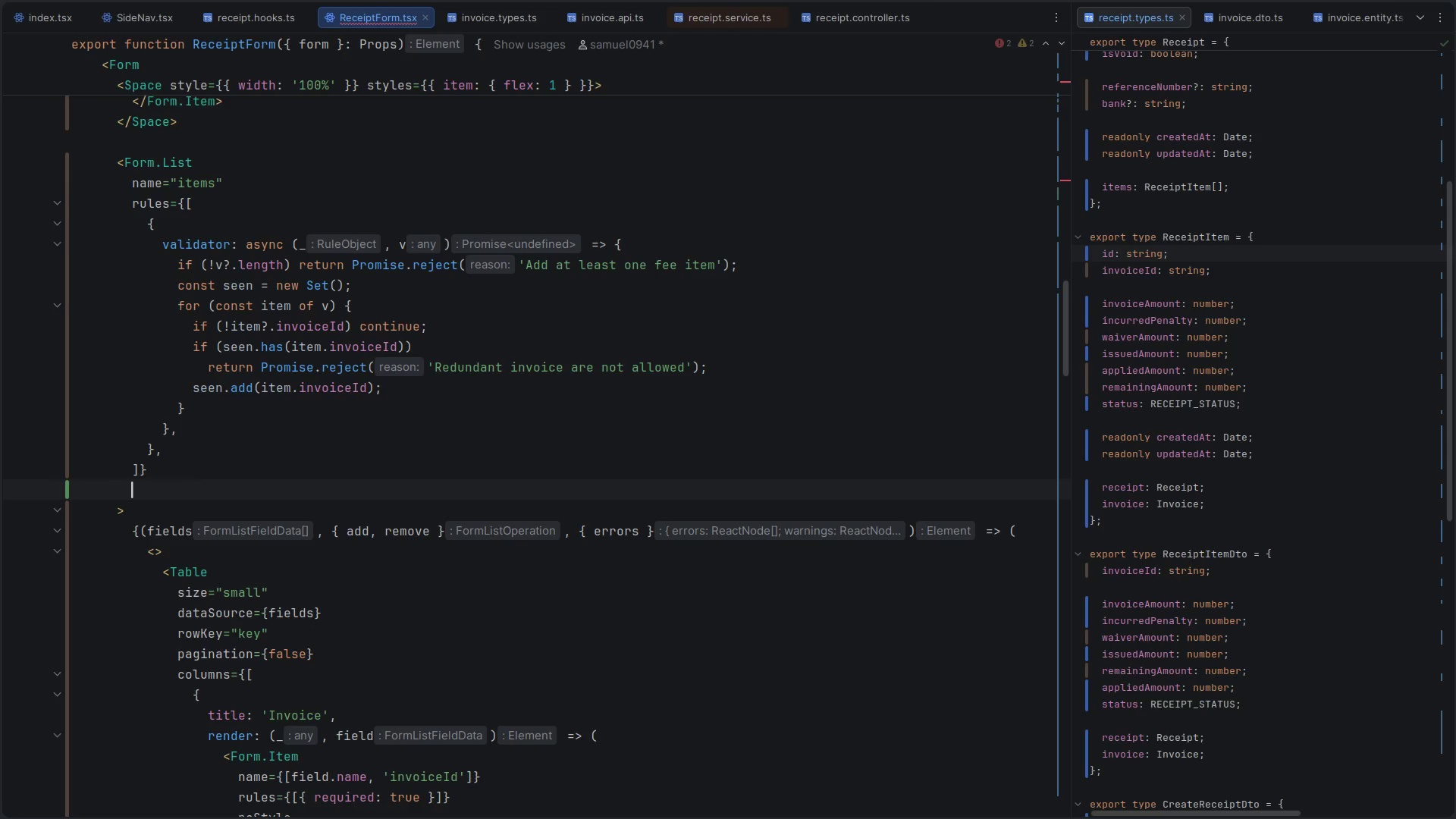 
key(Control+Space)
 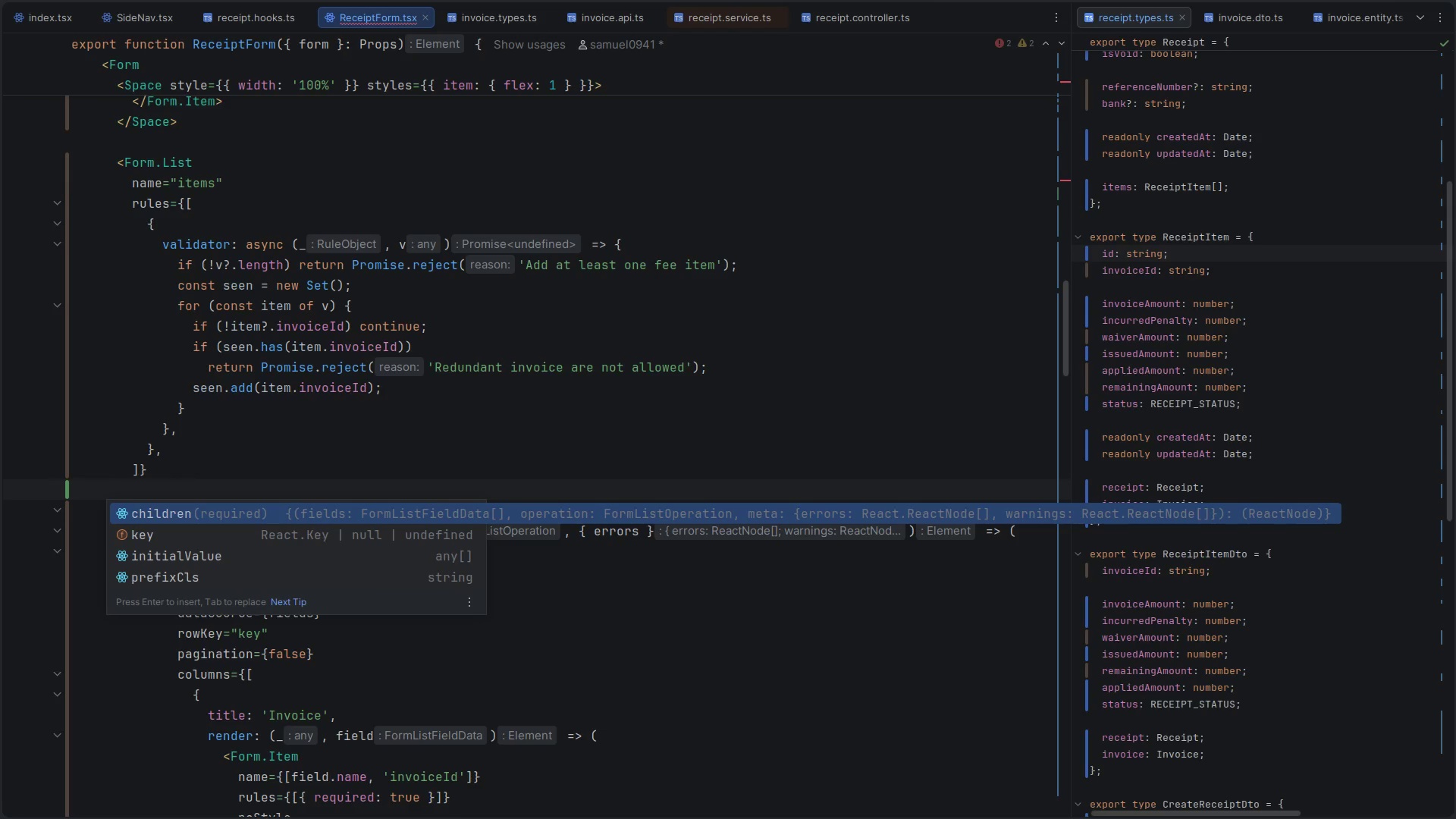 
left_click([165, 222])
 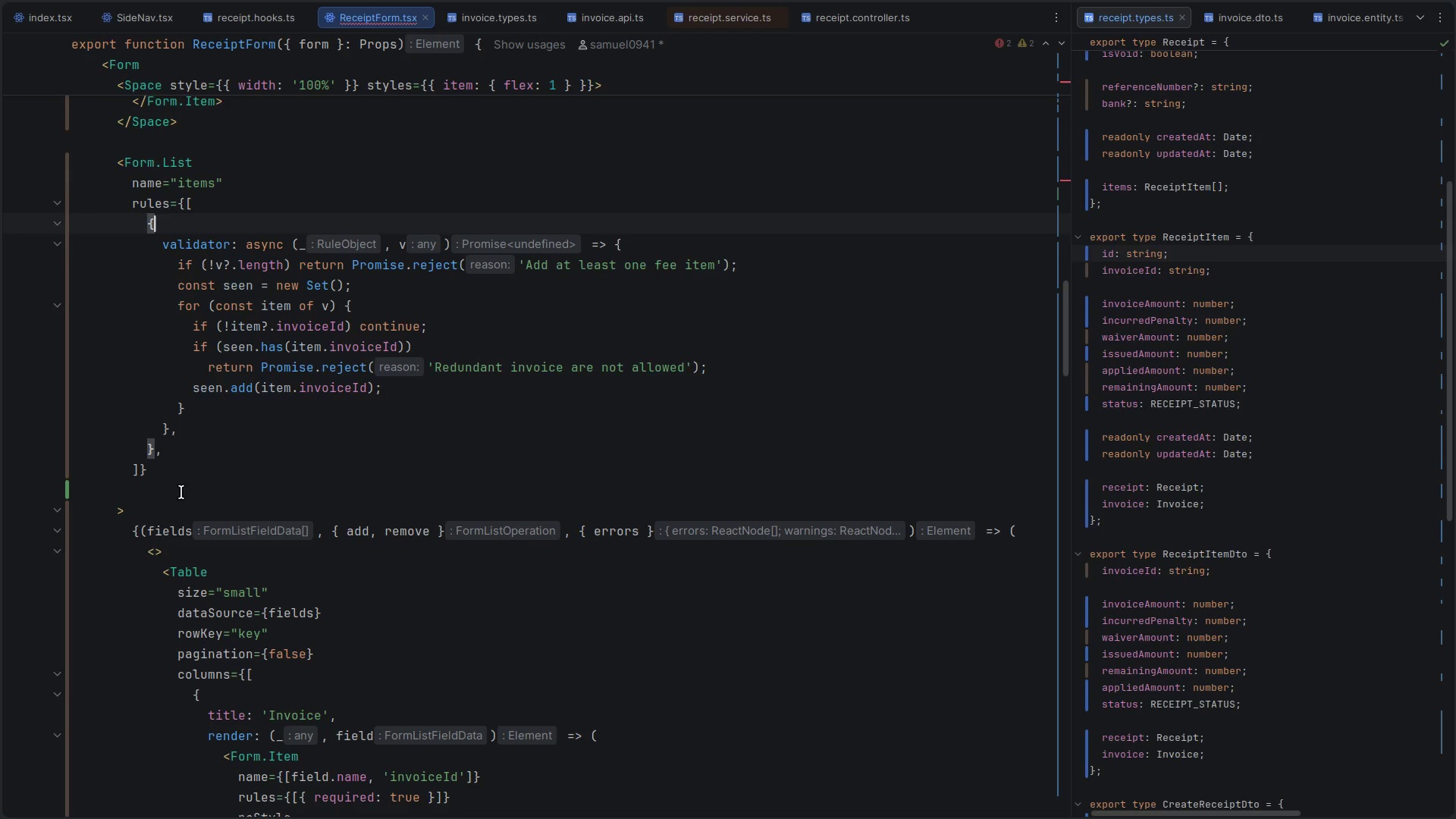 
left_click([140, 497])
 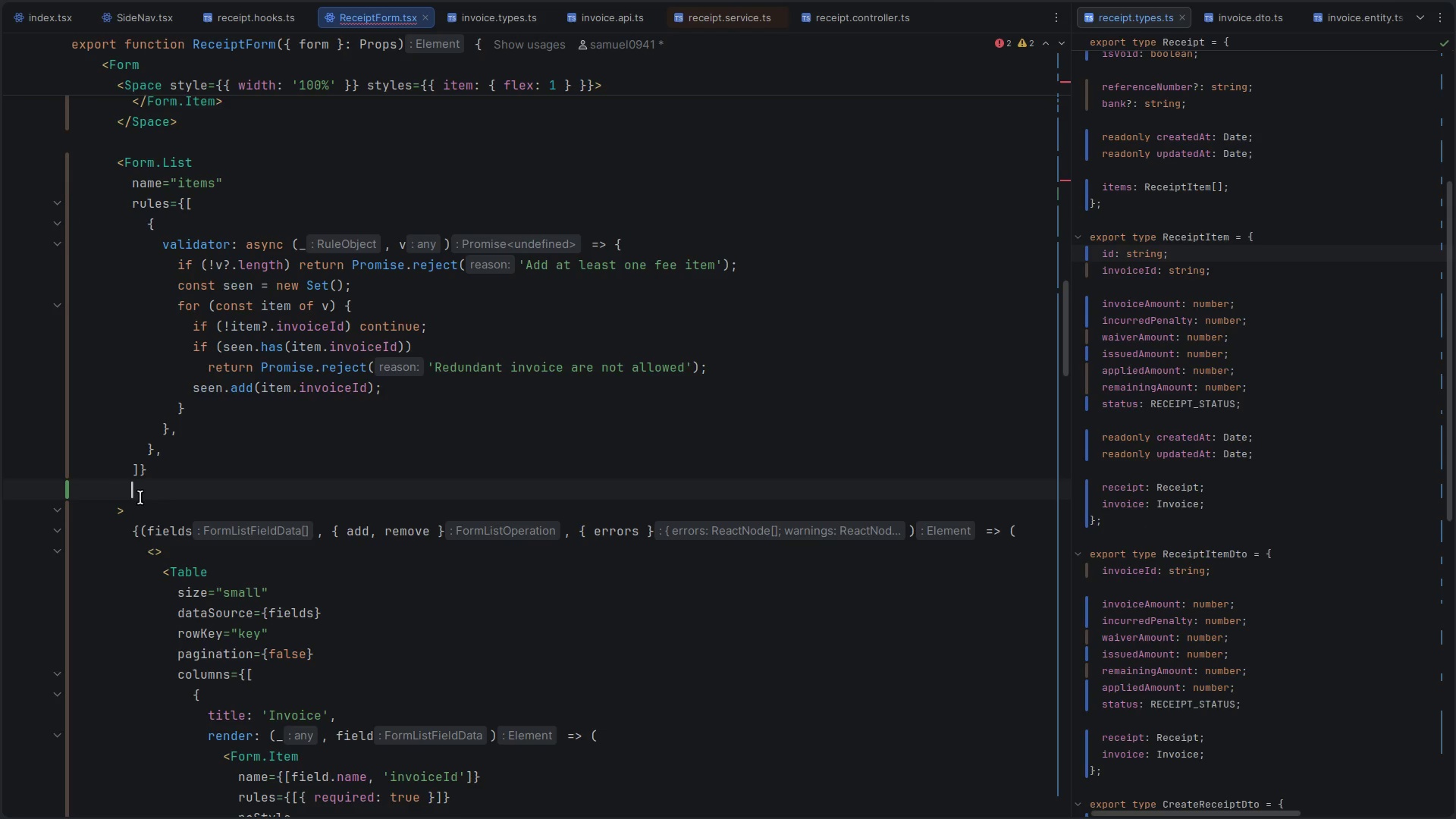 
key(Control+X)
 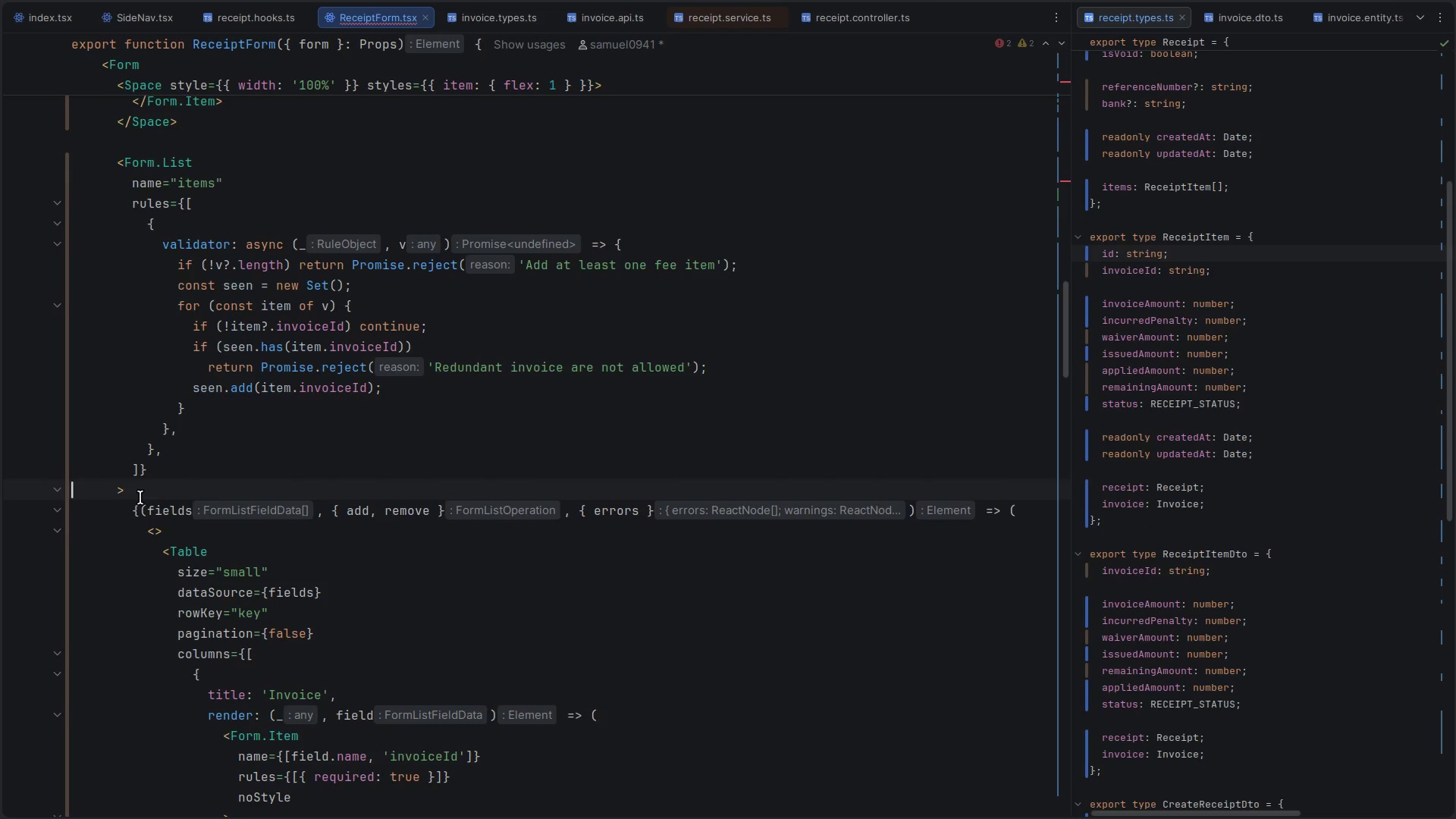 
scroll: coordinate [140, 497], scroll_direction: up, amount: 12.0
 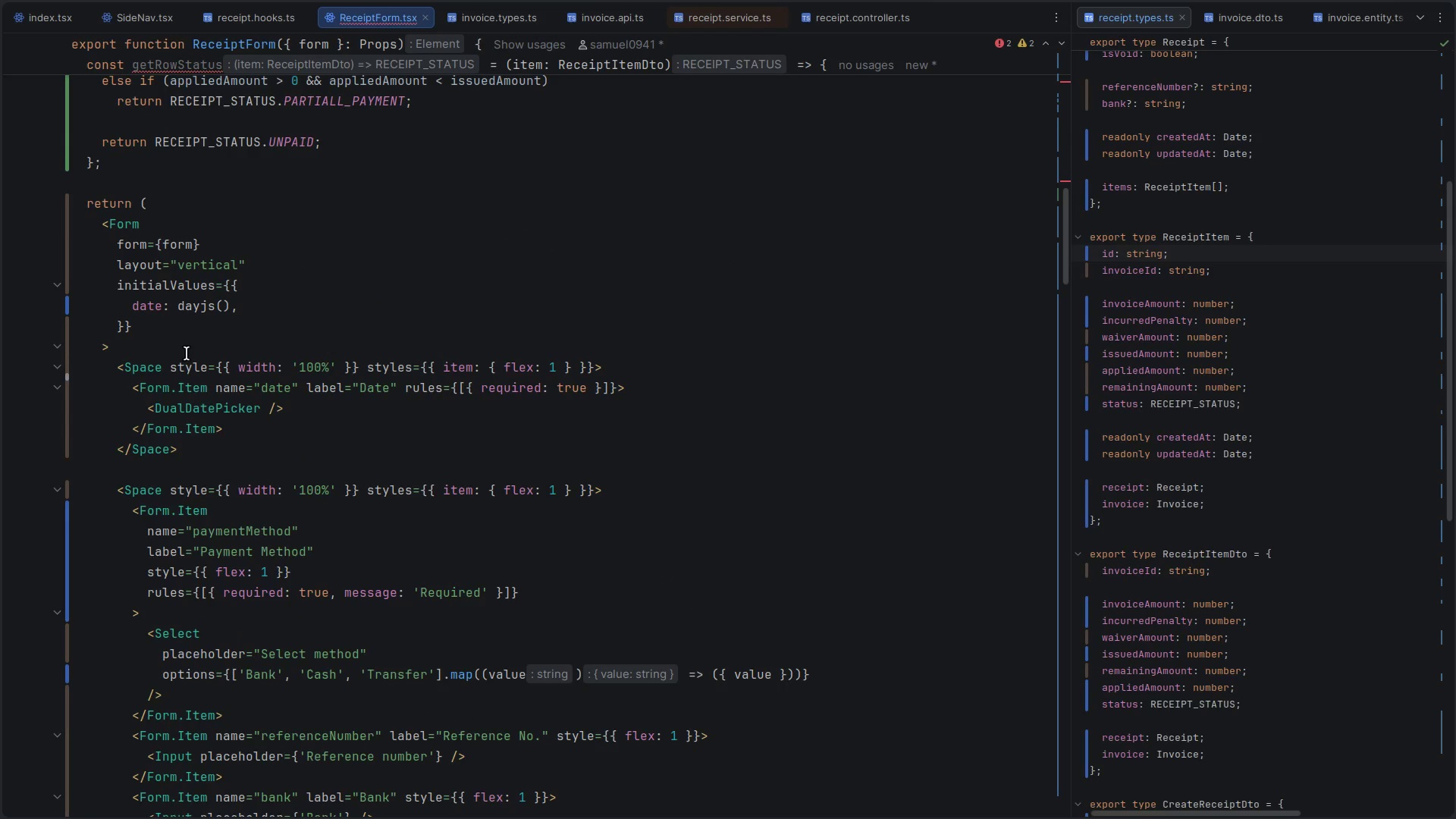 
left_click([168, 326])
 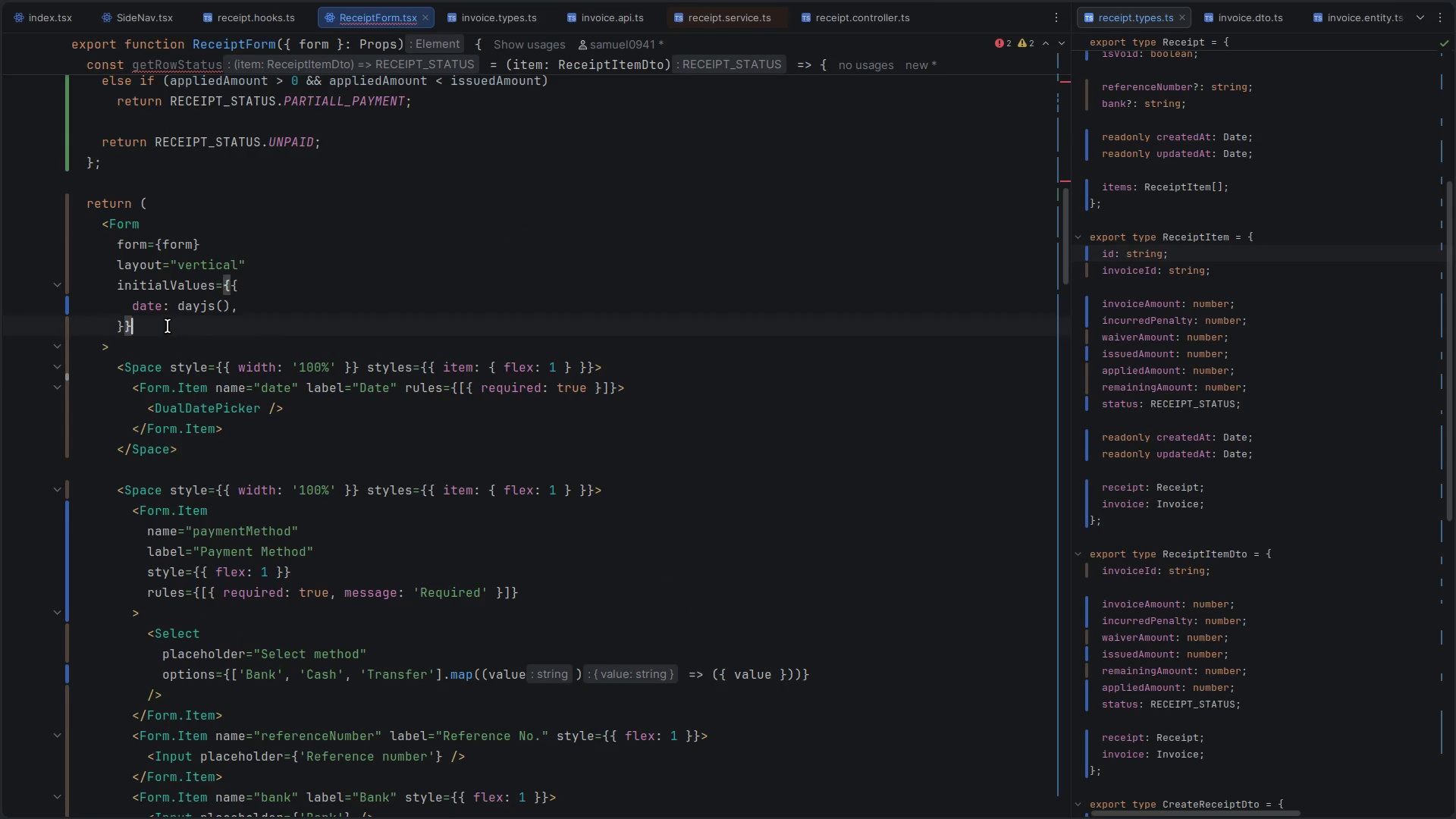 
key(Enter)
 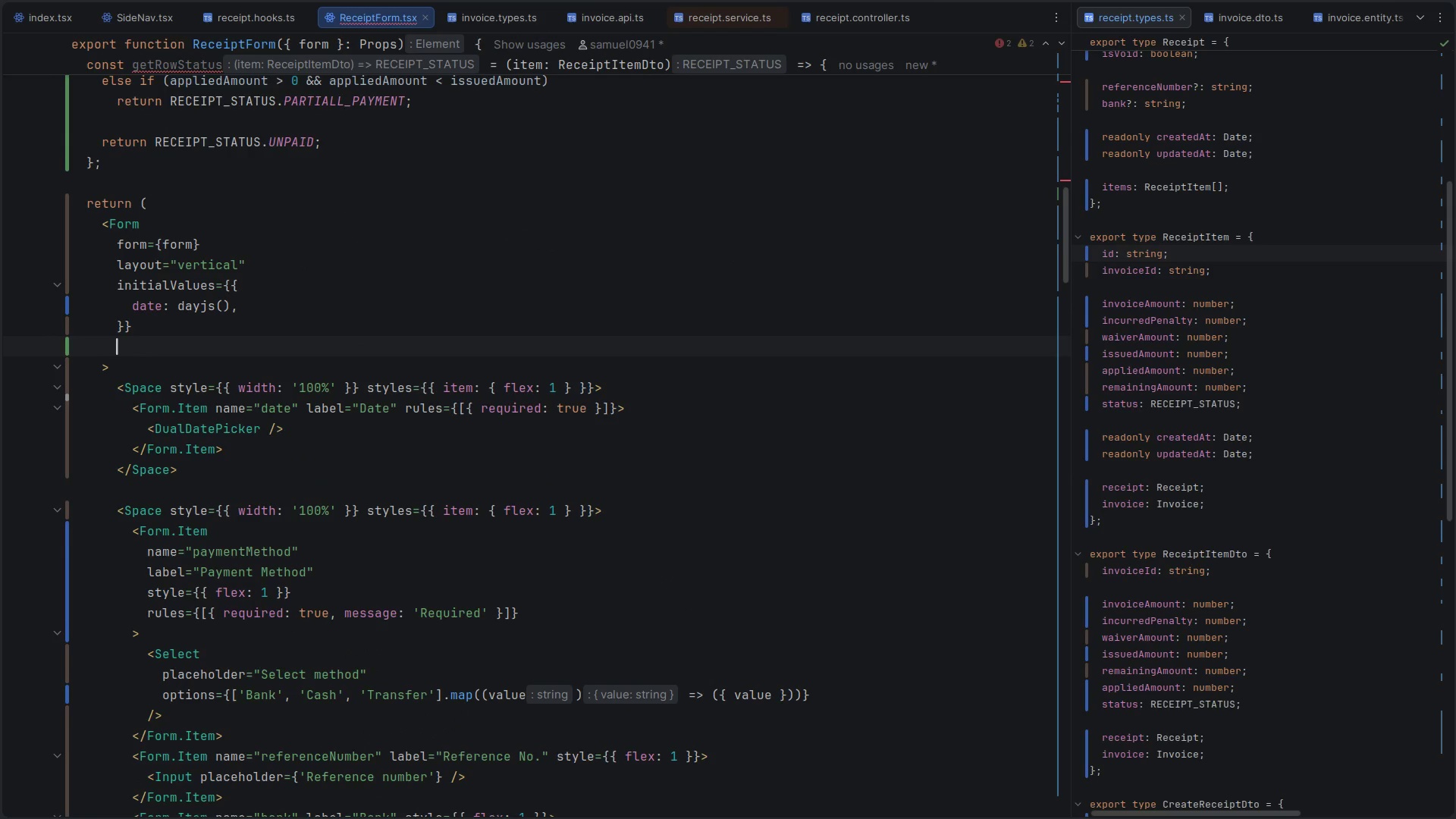 
type(onch)
 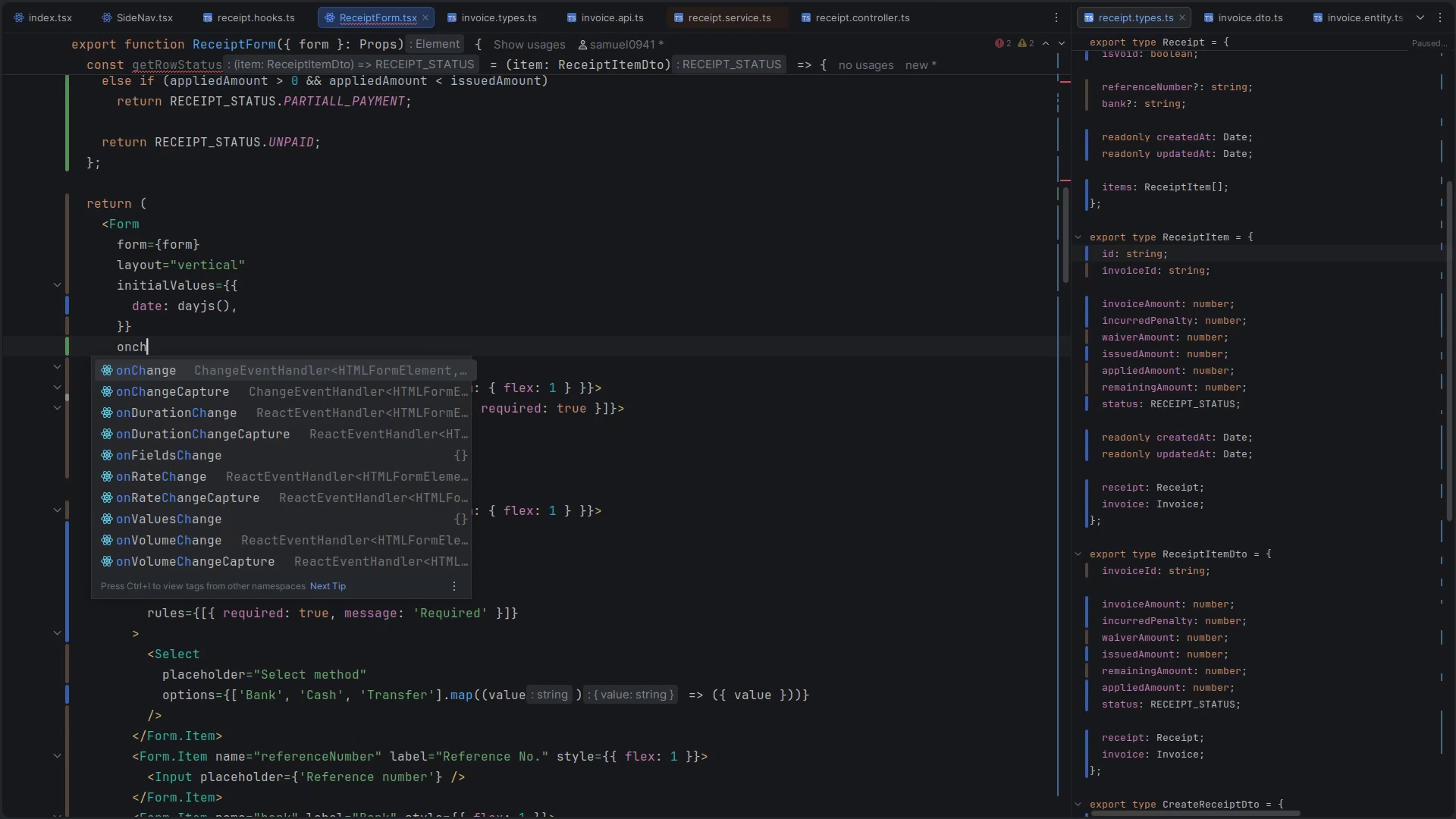 
key(Enter)
 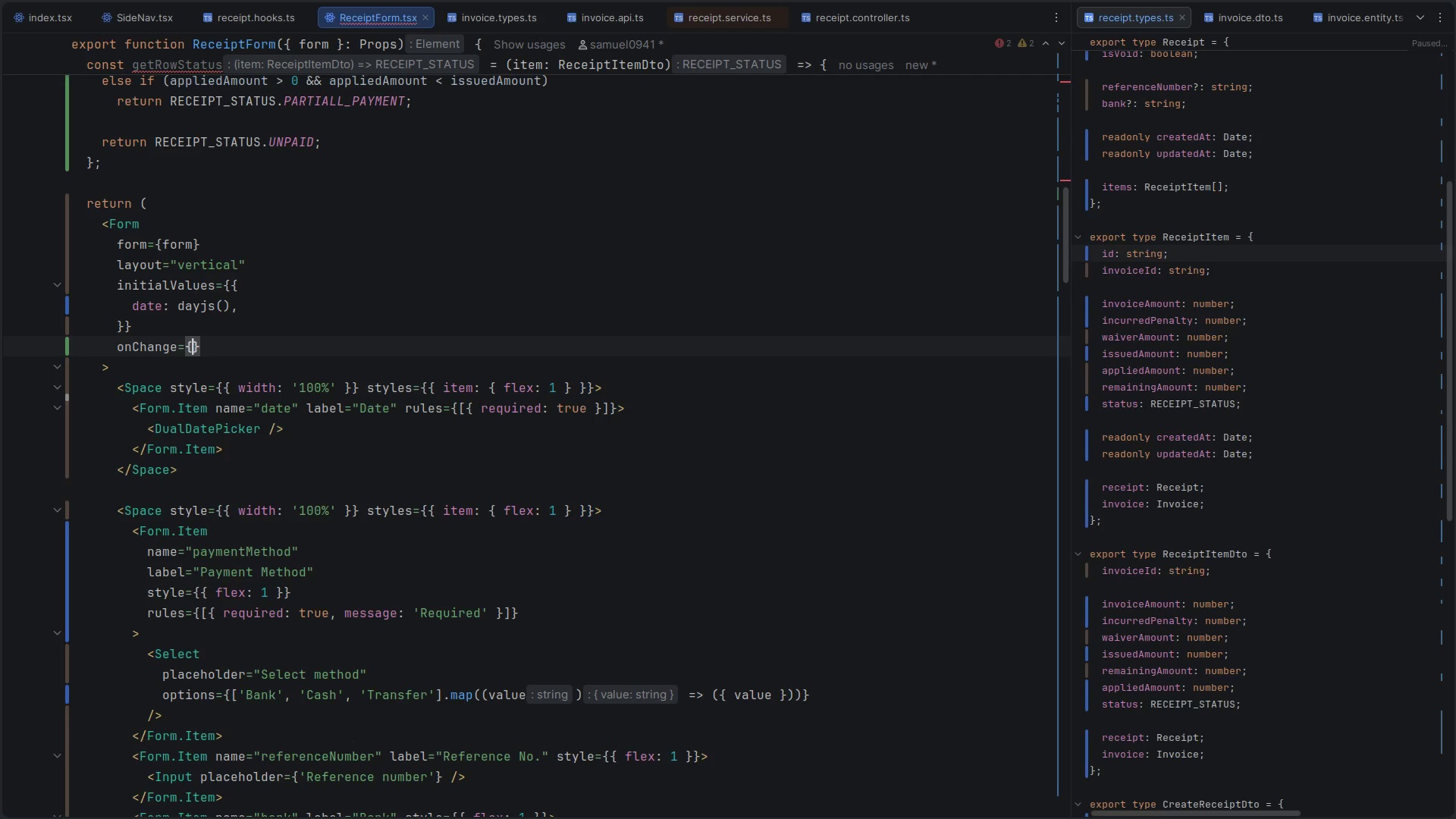 
key(Shift+9)
 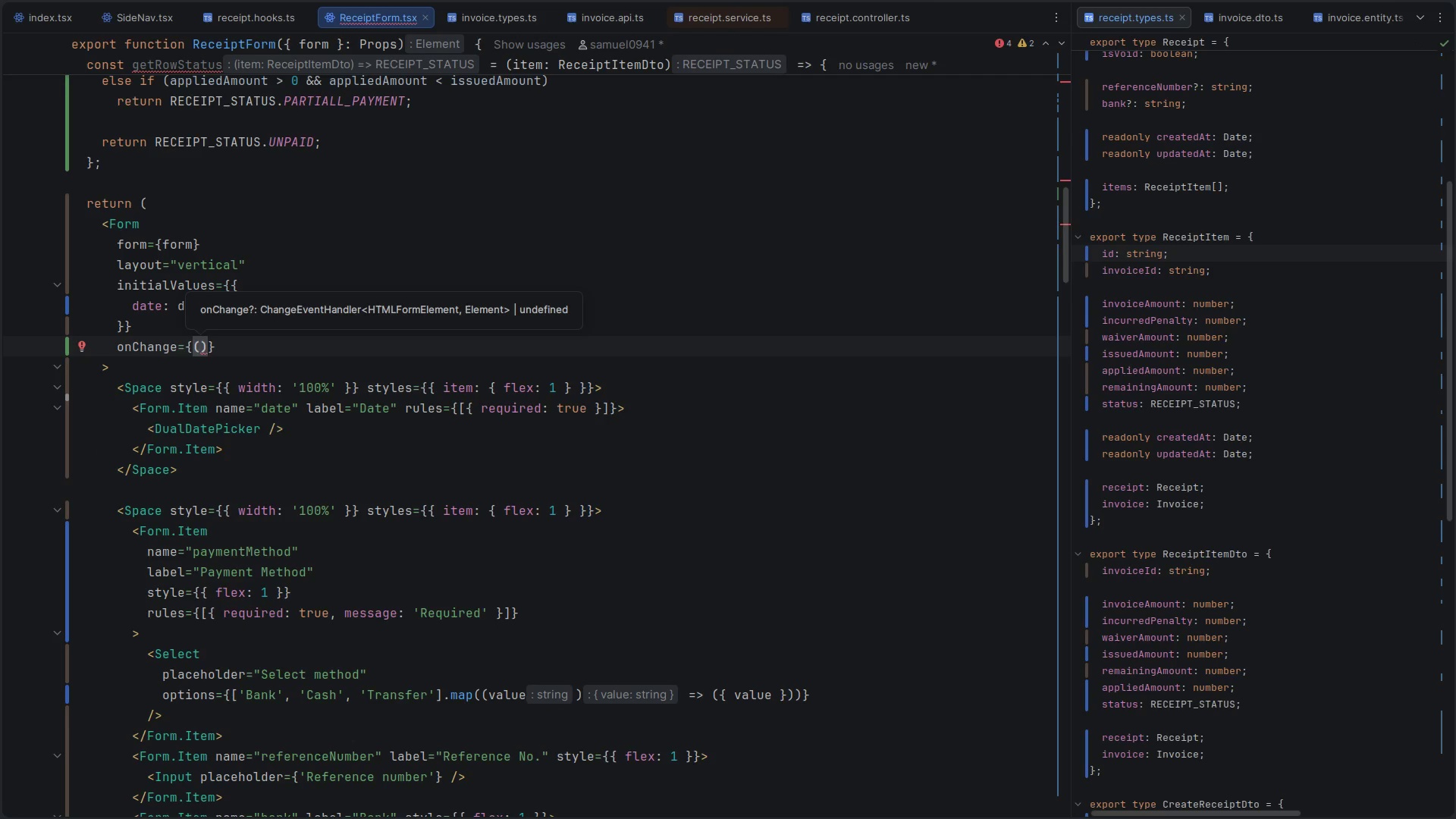 
key(ArrowRight)
 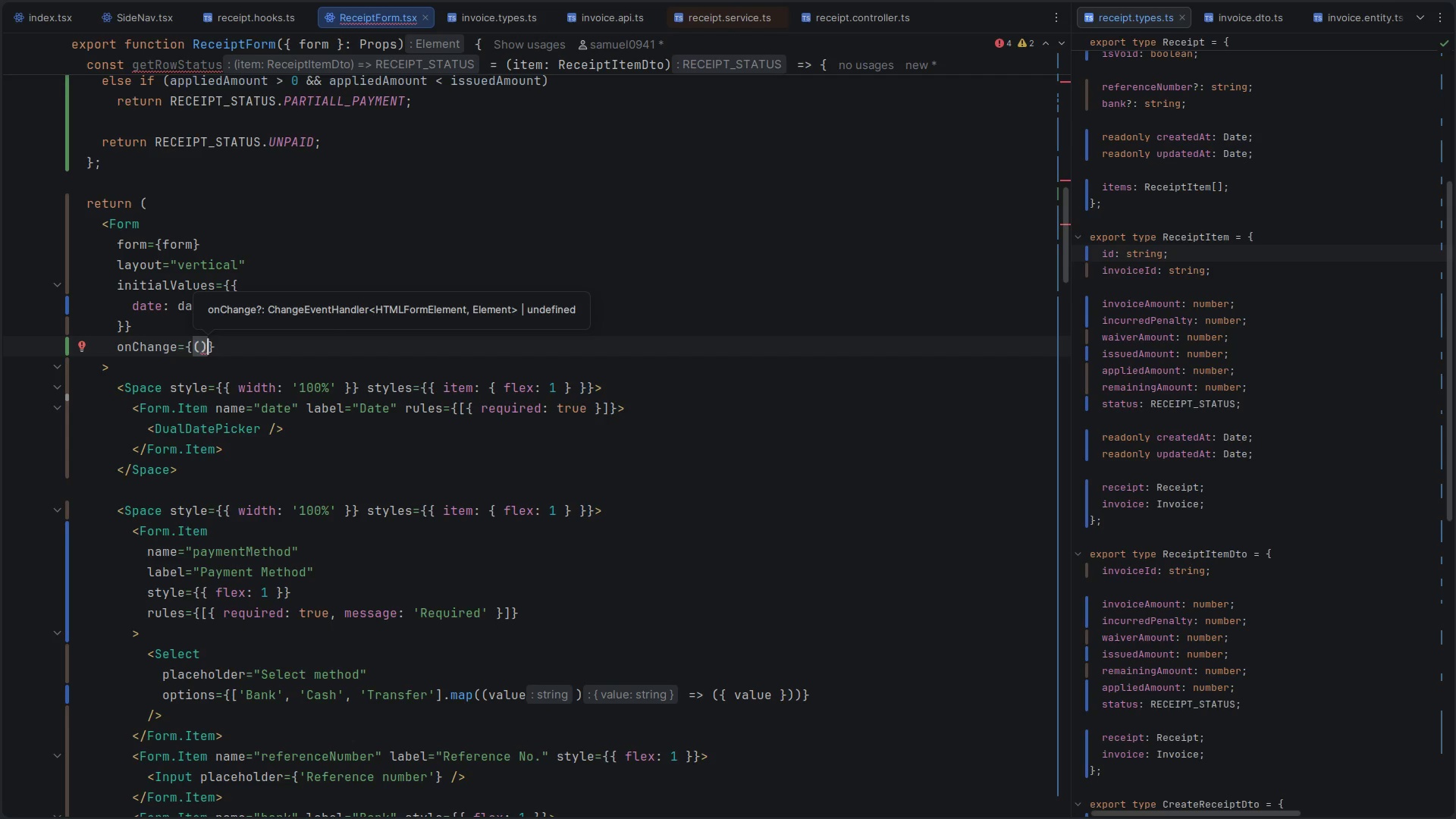 
wait(32.52)
 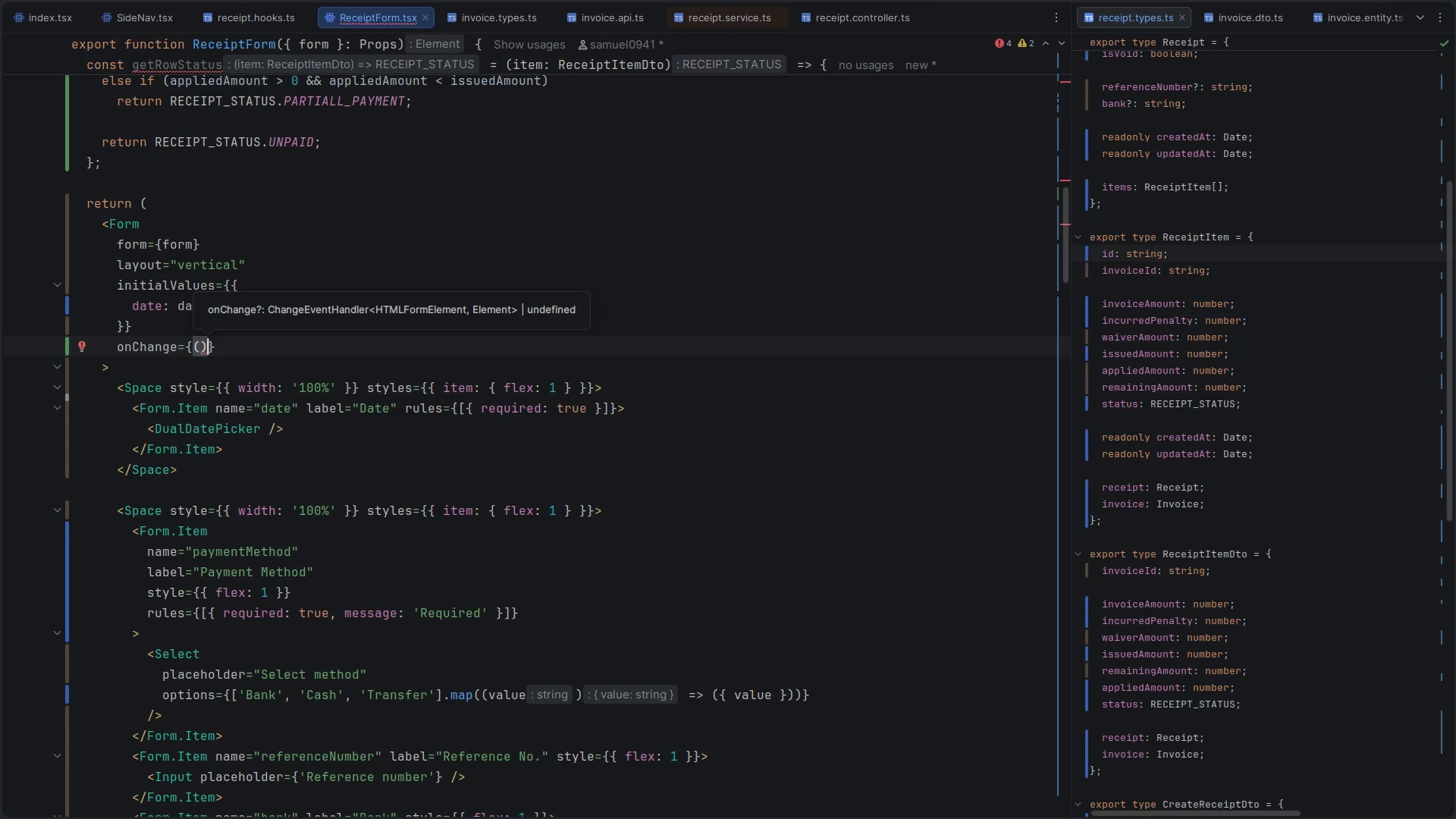 
key(ArrowRight)
 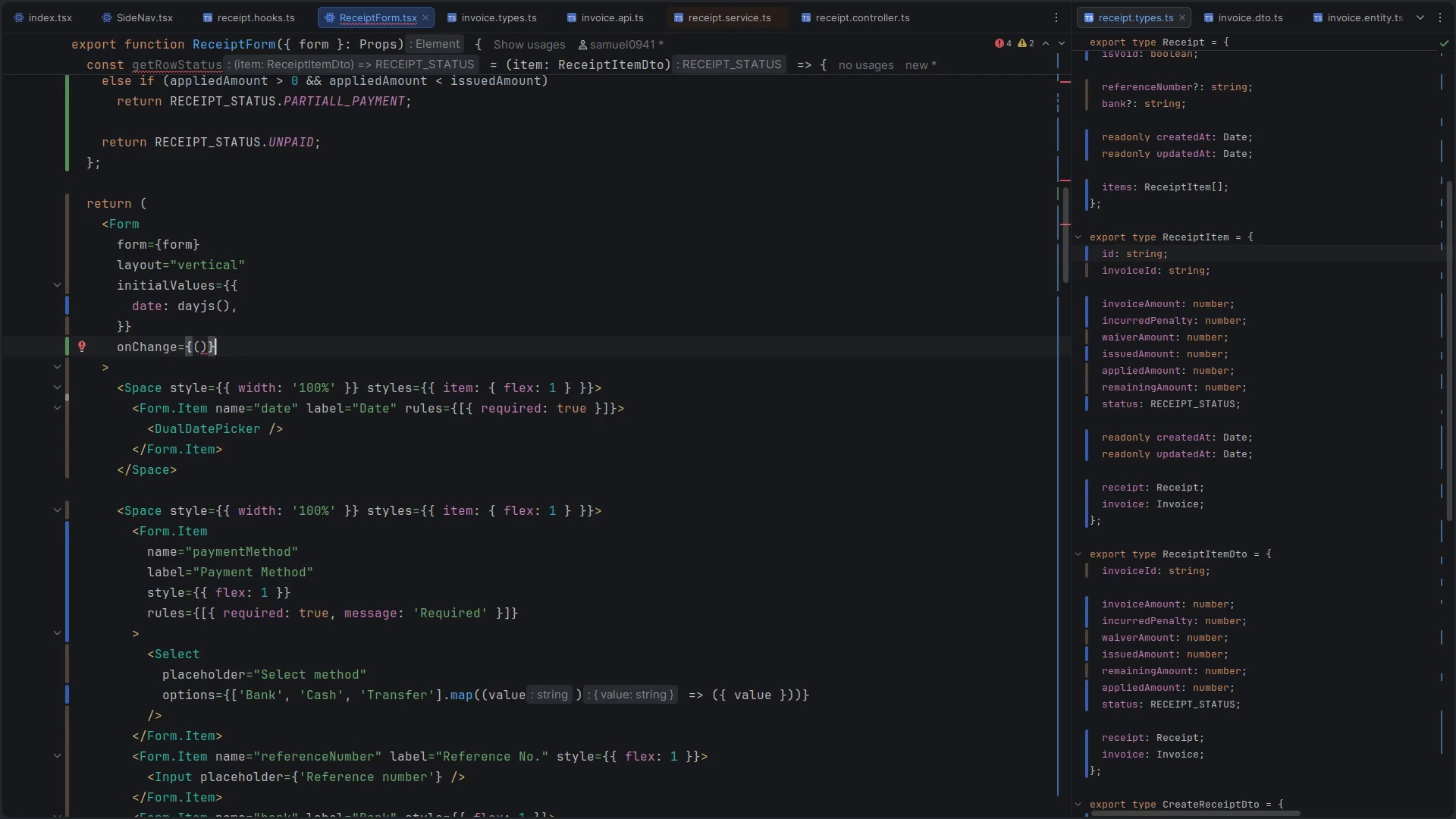 
key(Backspace)
key(Backspace)
key(Backspace)
key(Backspace)
key(Backspace)
key(Backspace)
key(Backspace)
key(Backspace)
key(Backspace)
key(Backspace)
key(Backspace)
key(Backspace)
type(nVa)
 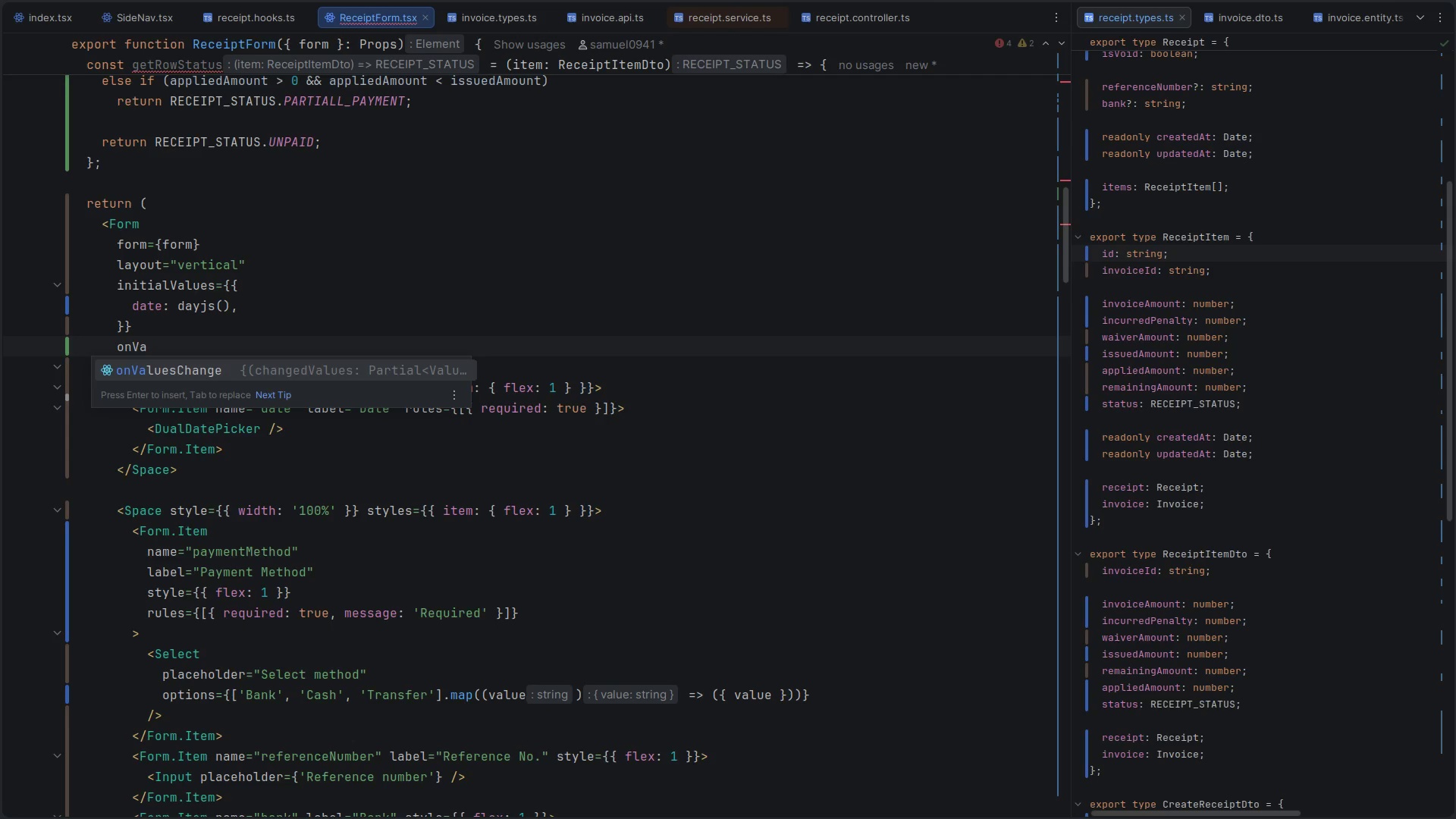 
key(Enter)
 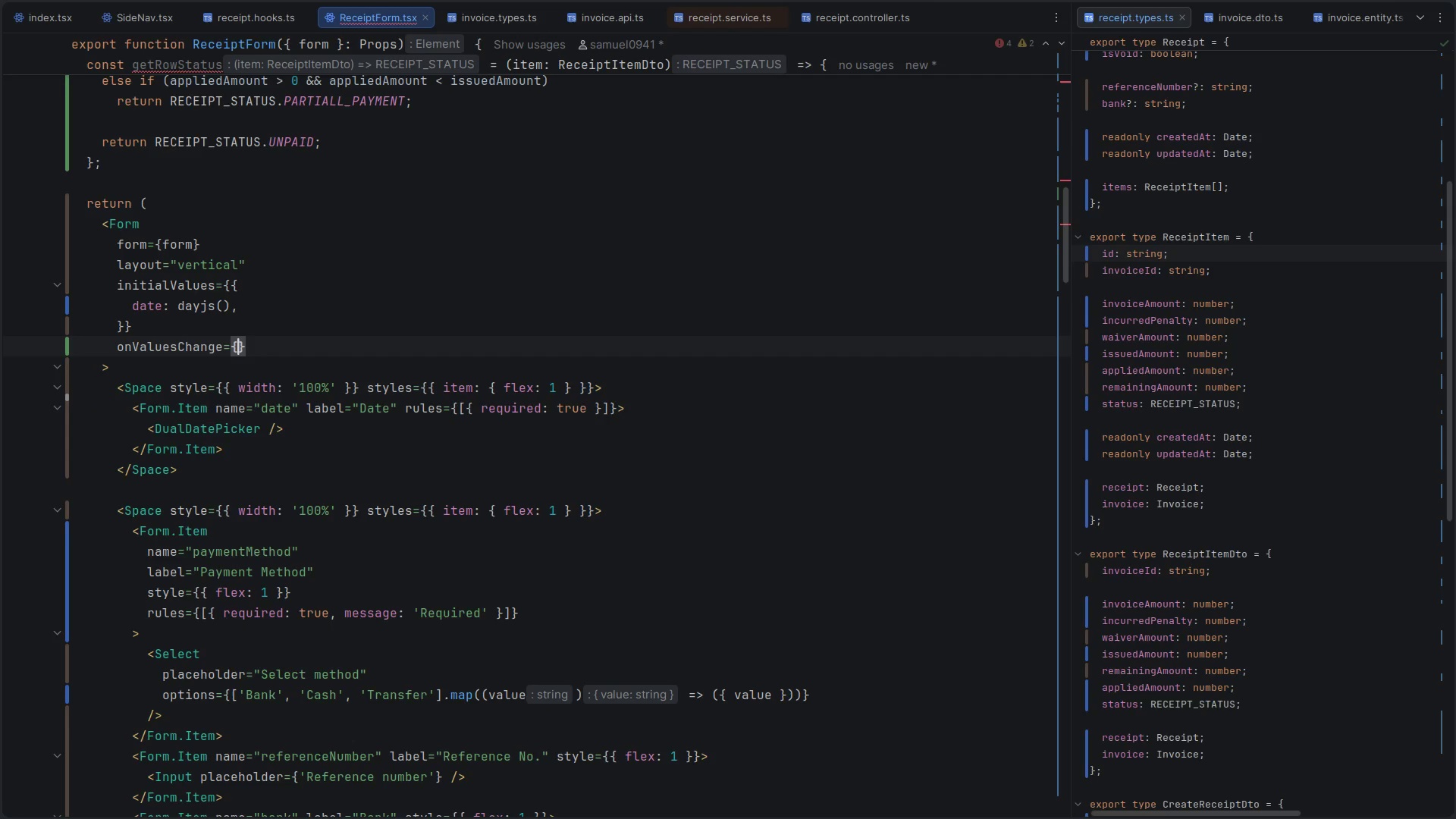 
type((changed)
 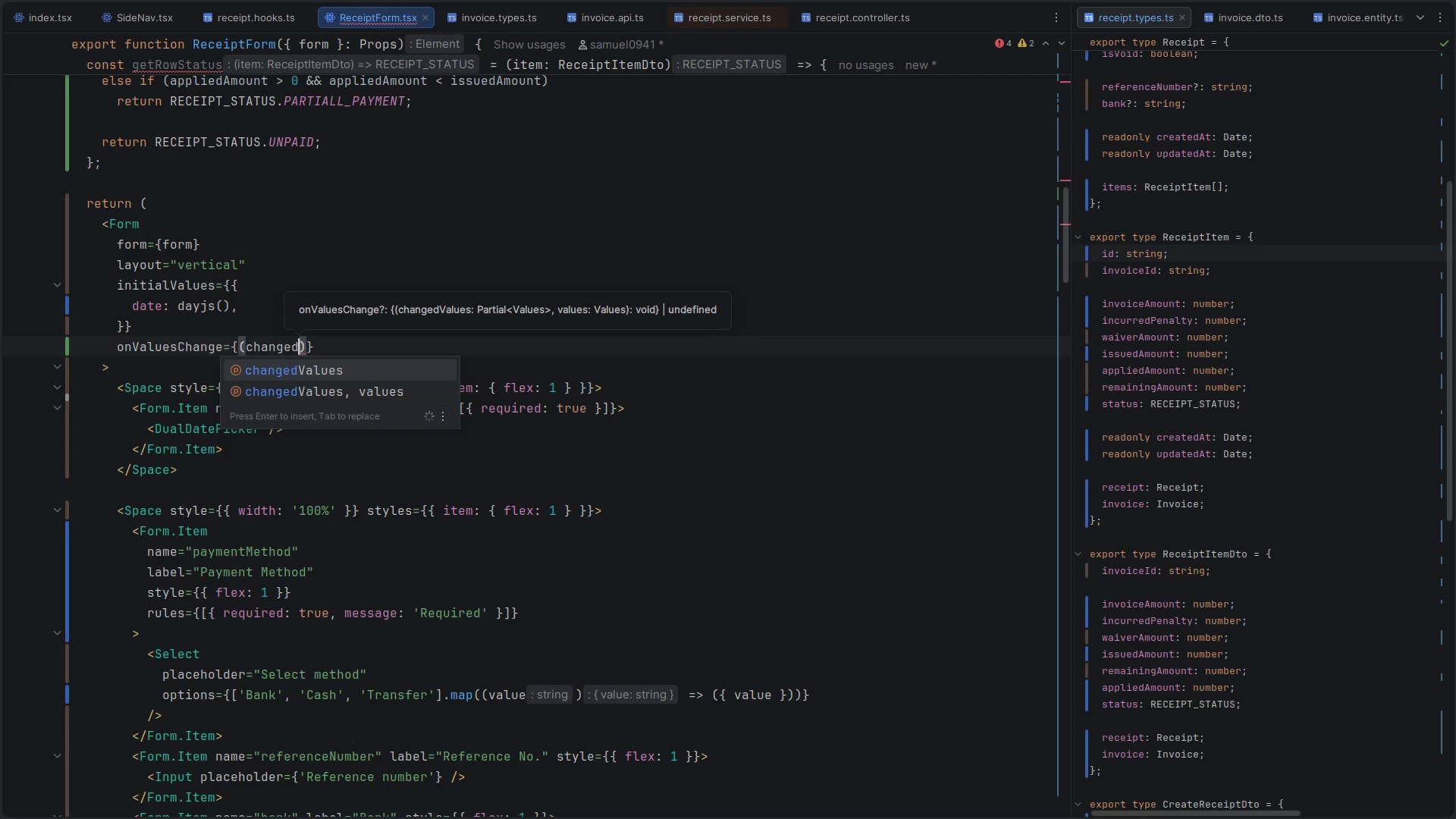 
hold_key(key=ShiftLeft, duration=0.48)
 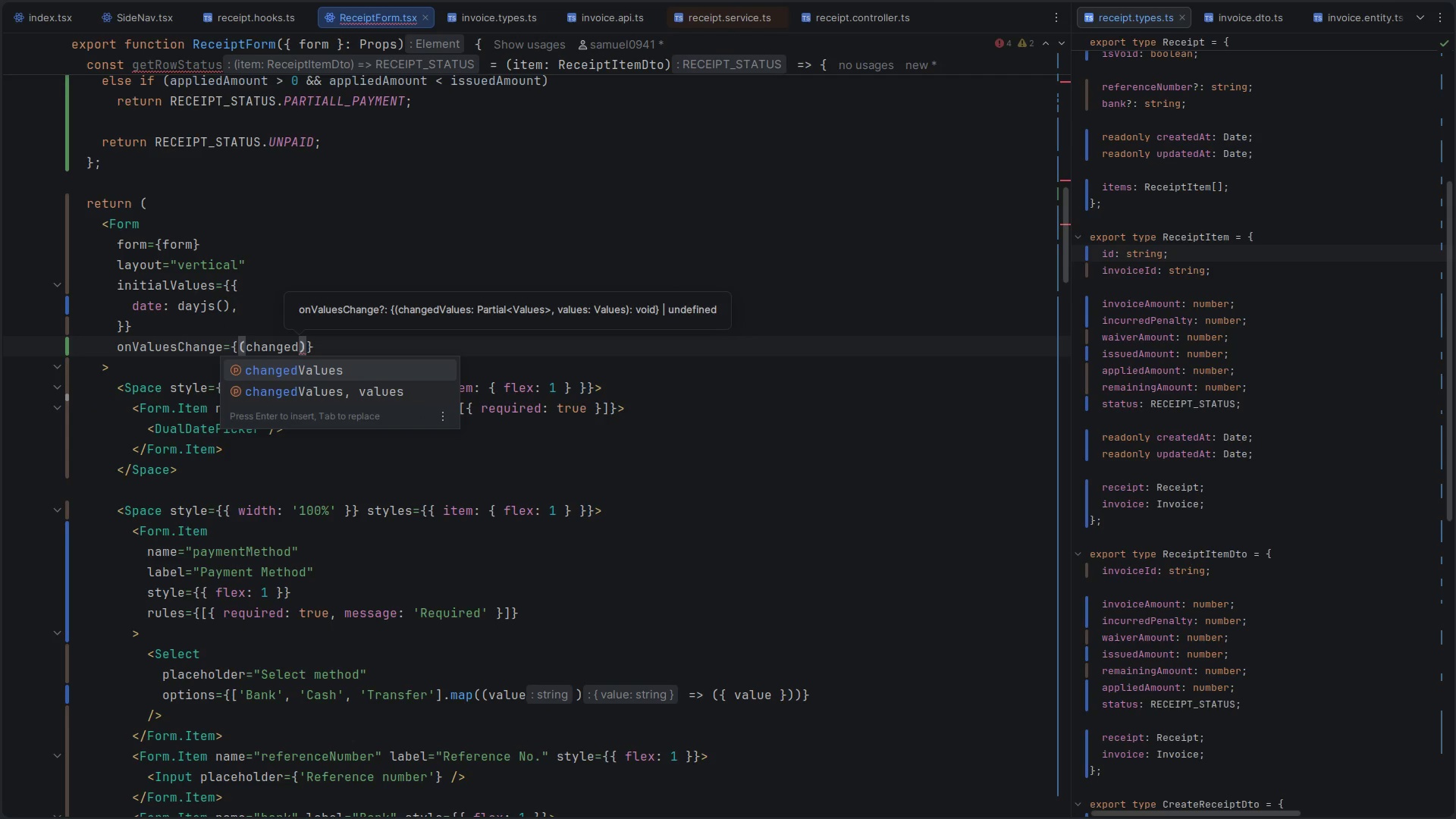 
key(Enter)
 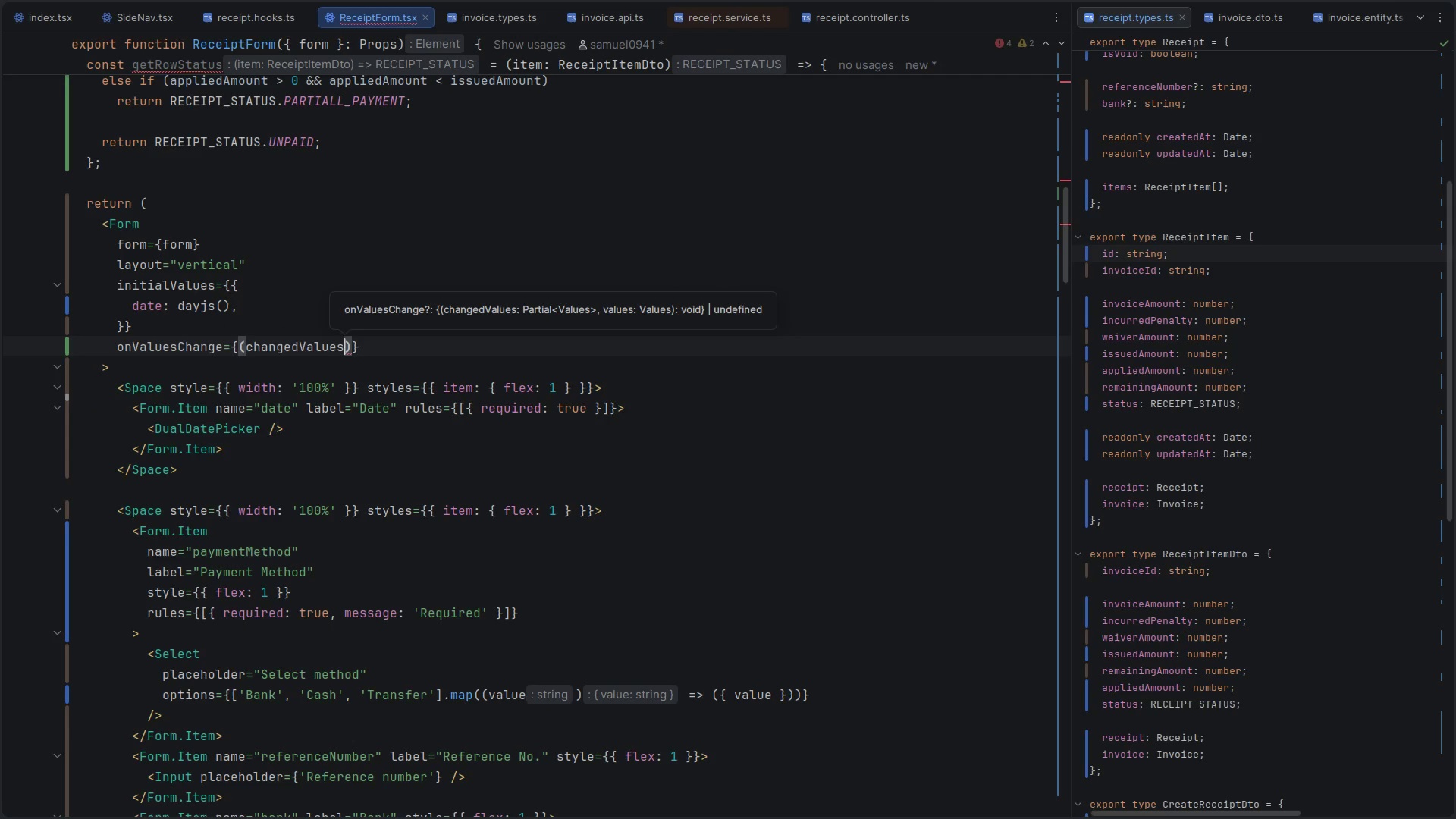 
type(,values)
 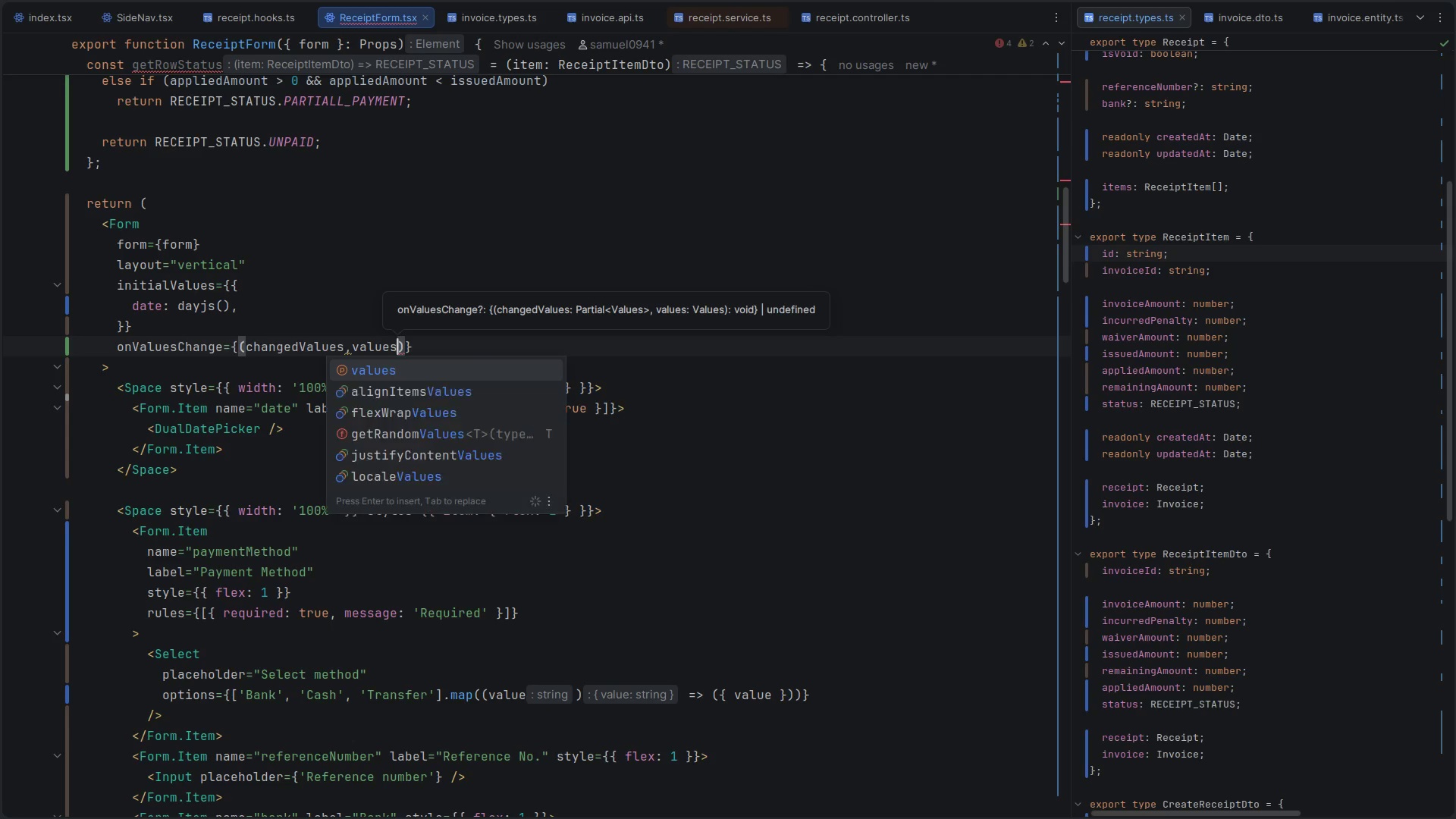 
key(ArrowRight)
 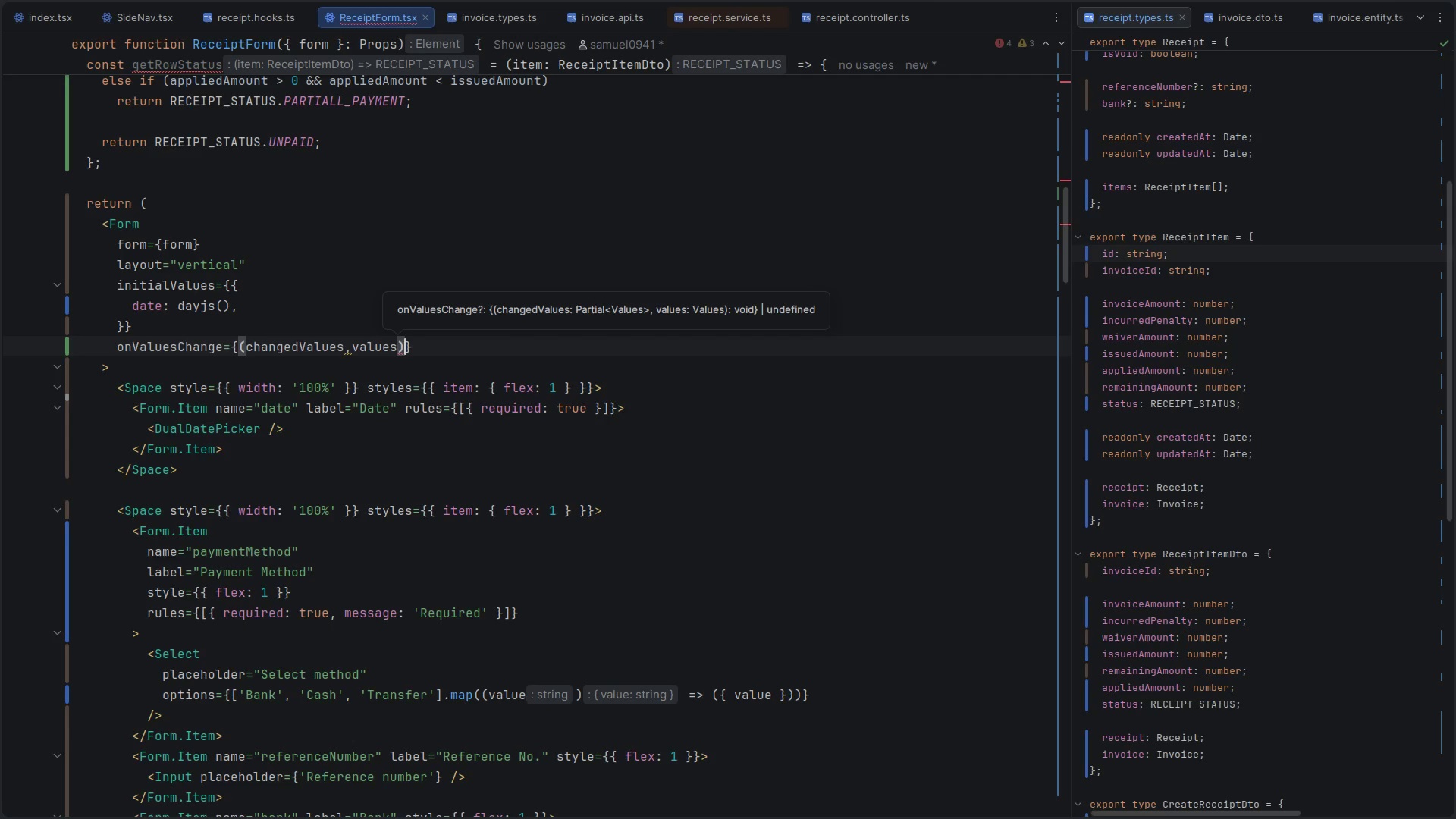 
key(Space)
 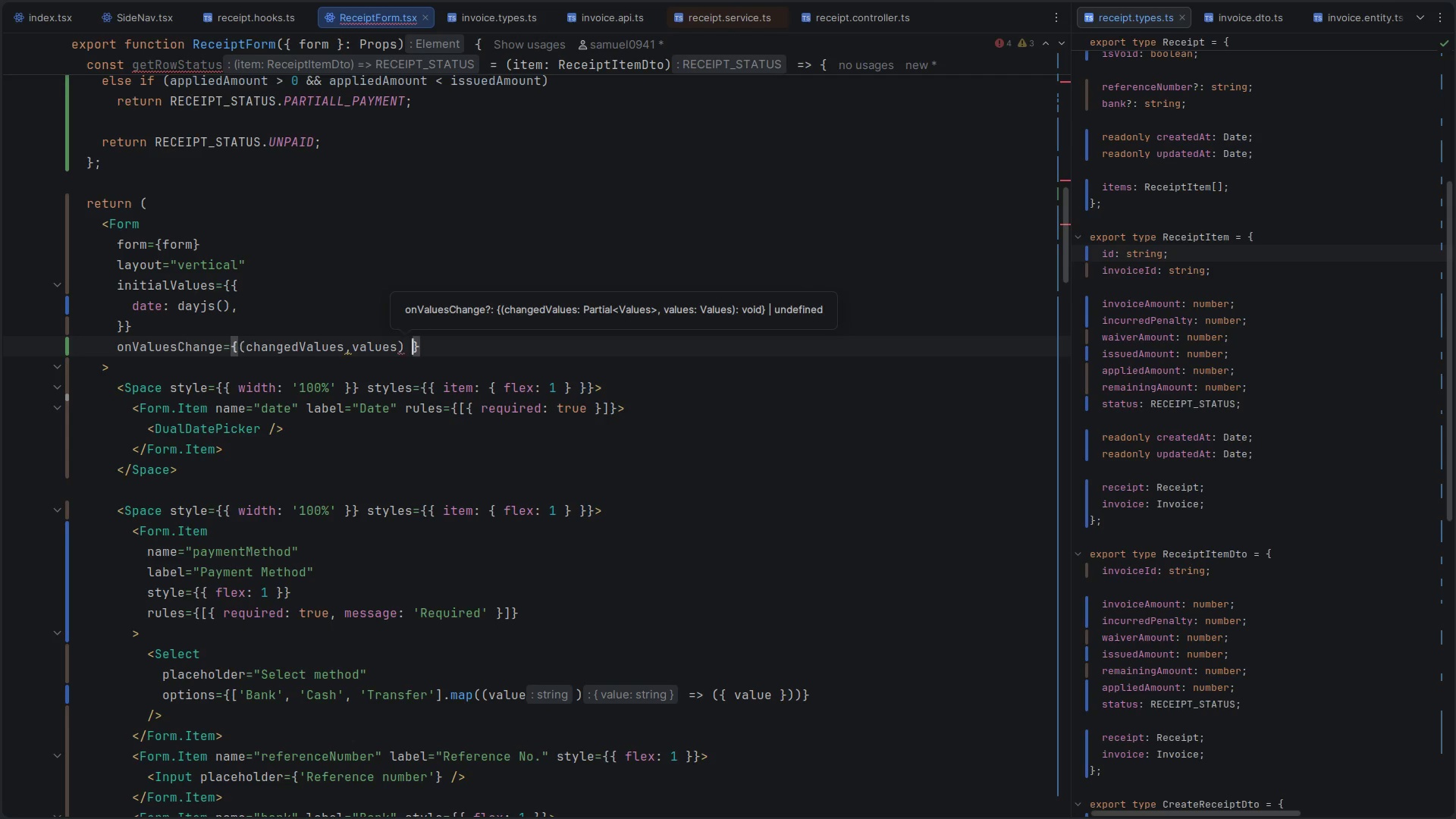 
key(Equal)
 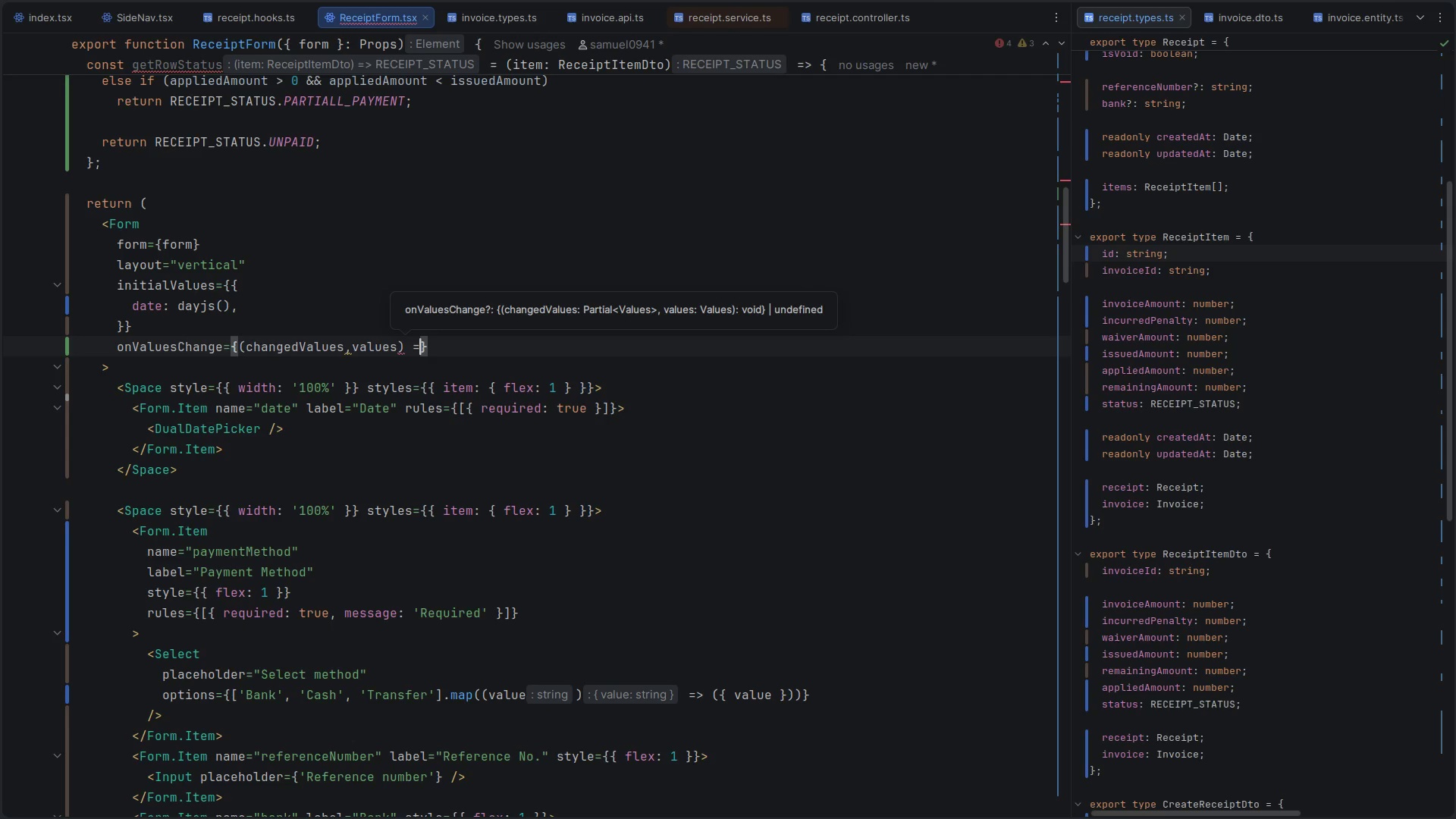 
key(Shift+Period)
 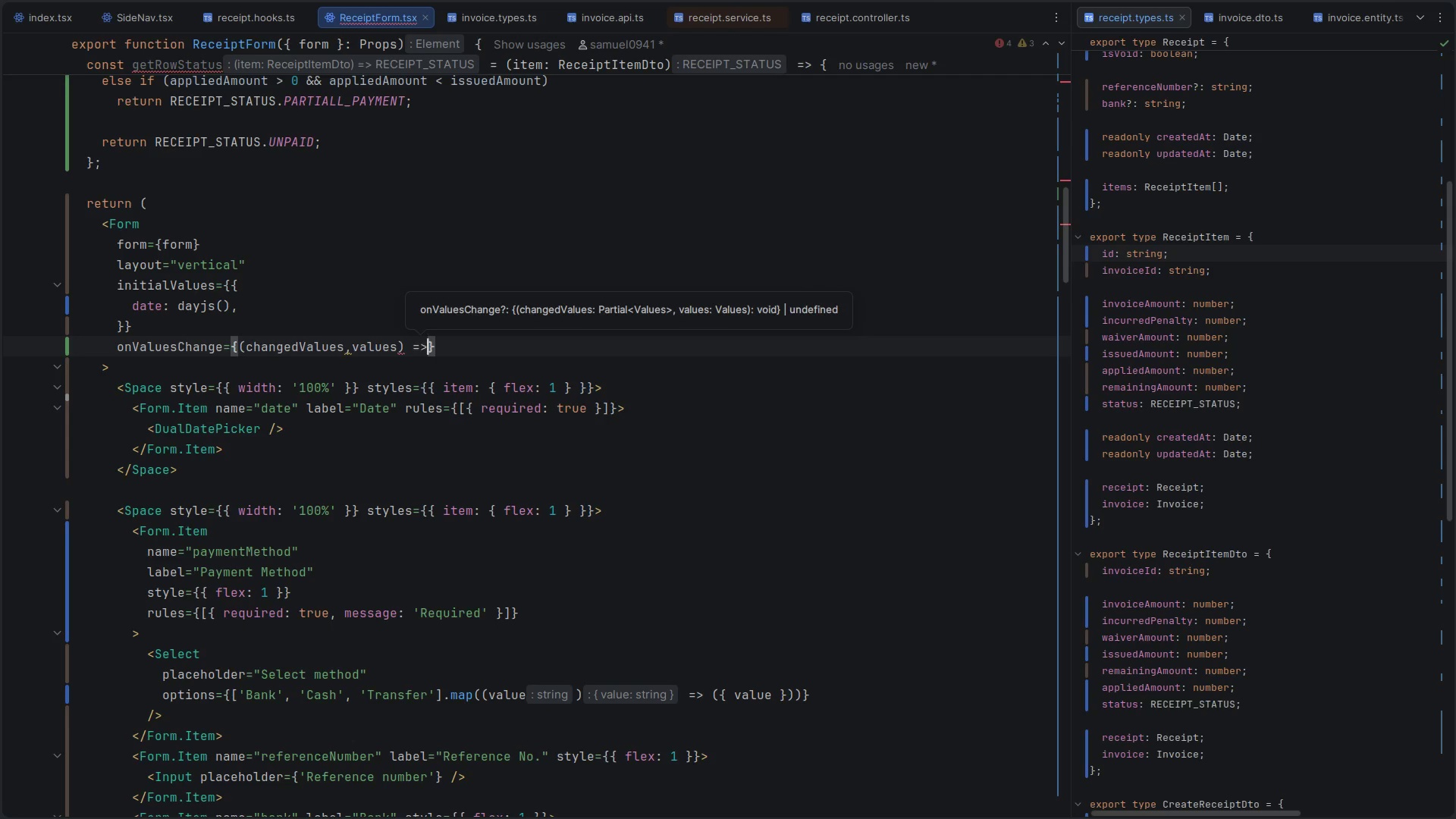 
key(Shift+Space)
 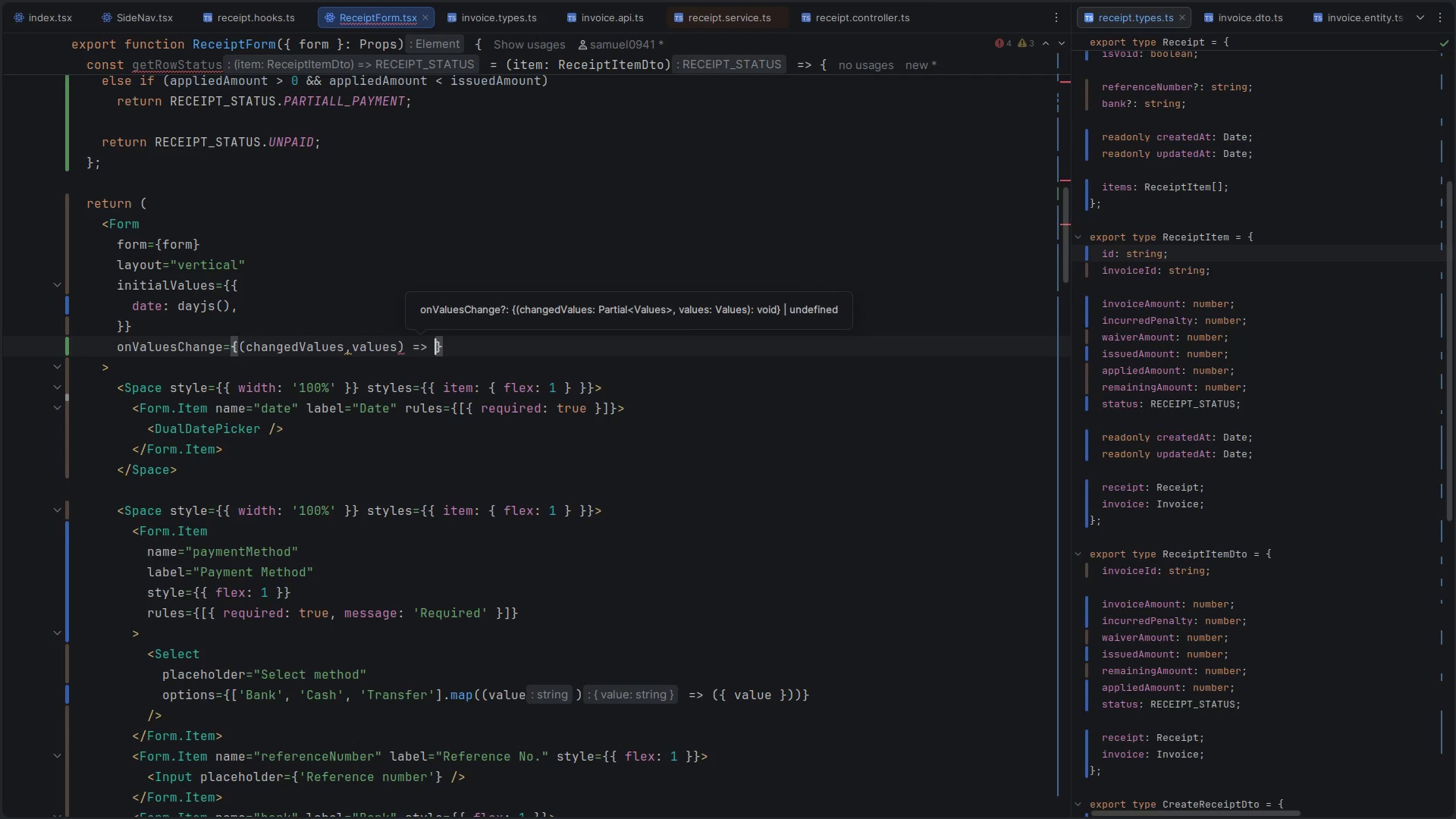 
key(Shift+BracketLeft)
 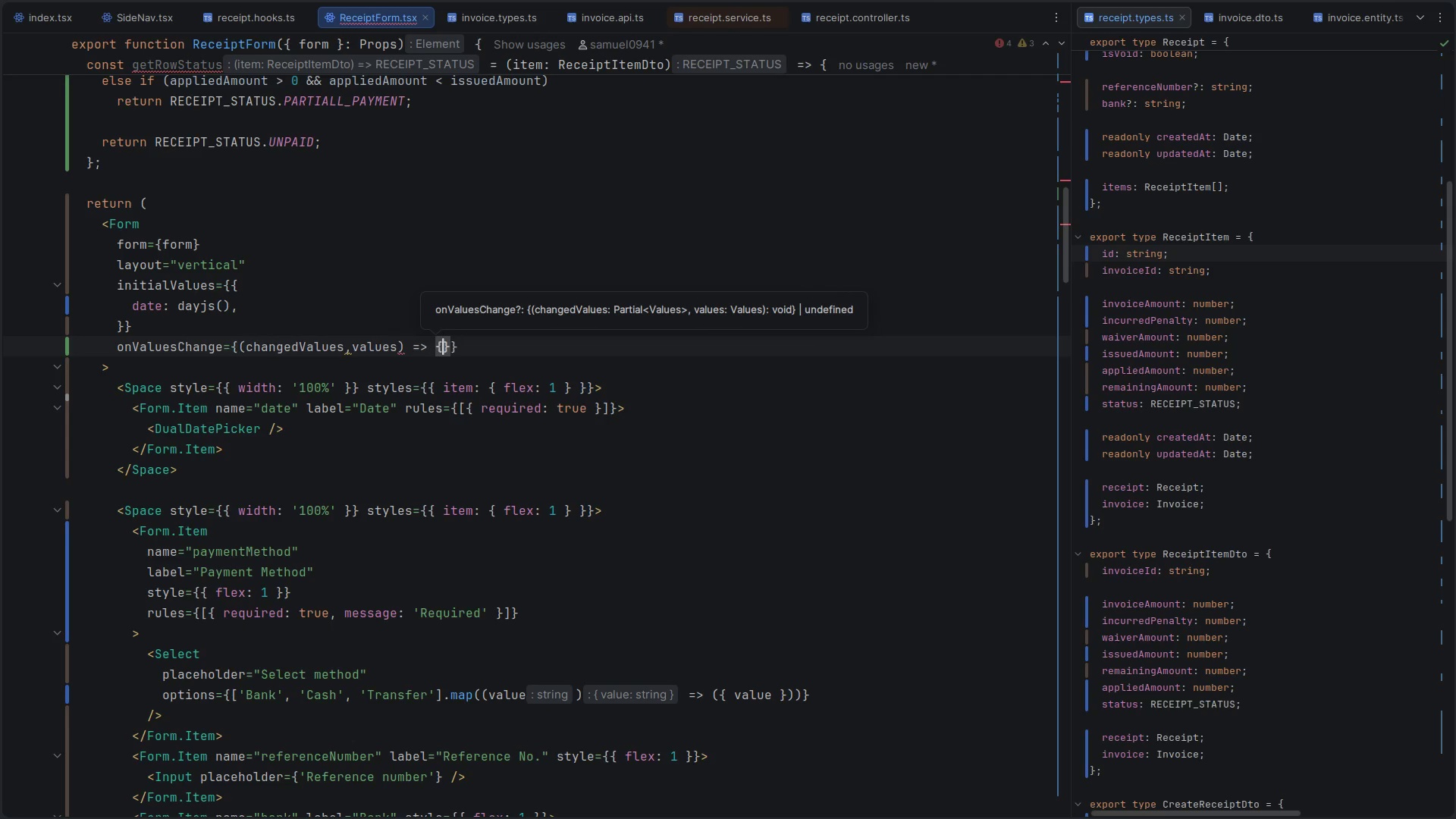 
key(Shift+Enter)
 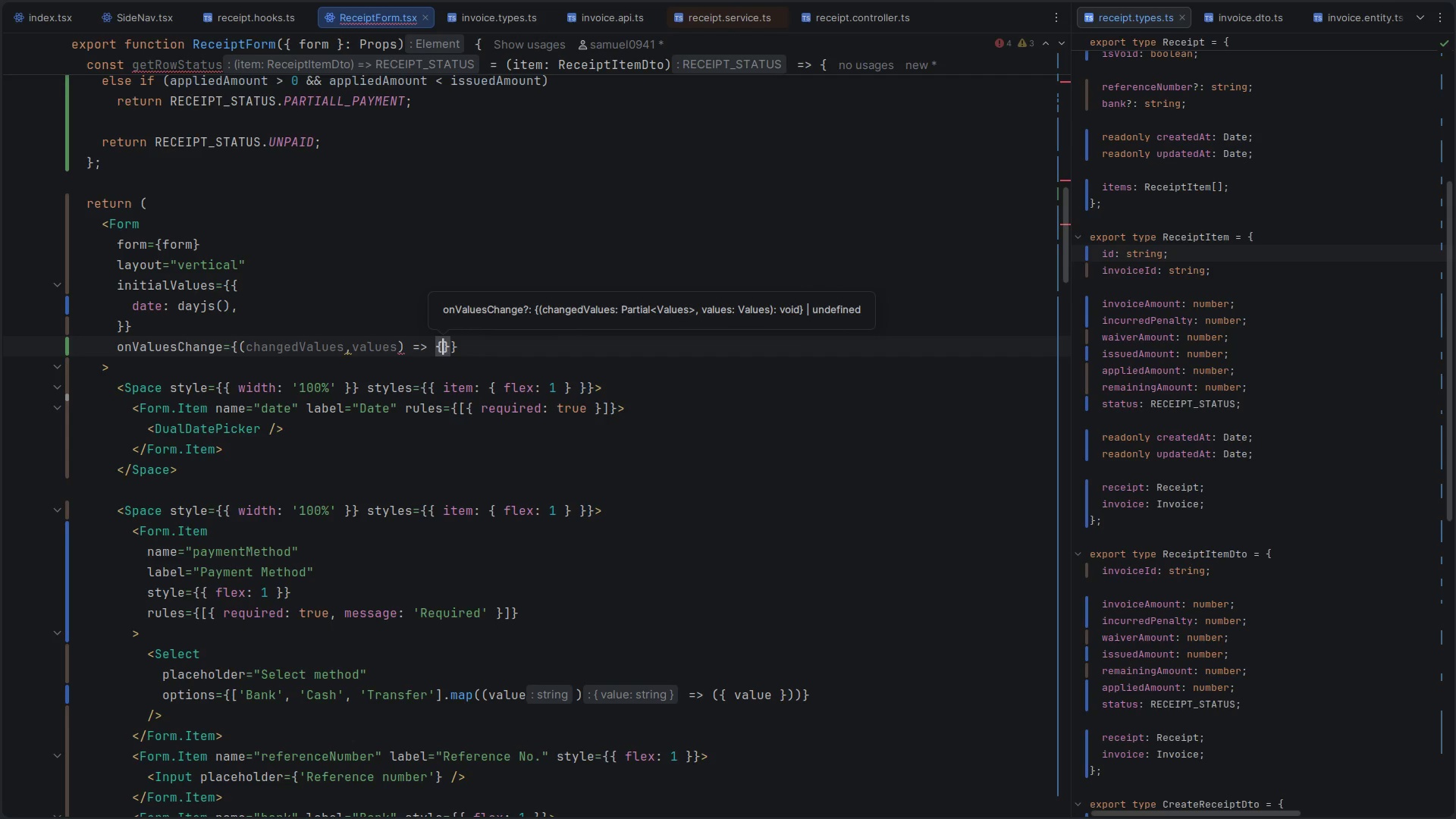 
key(Enter)
 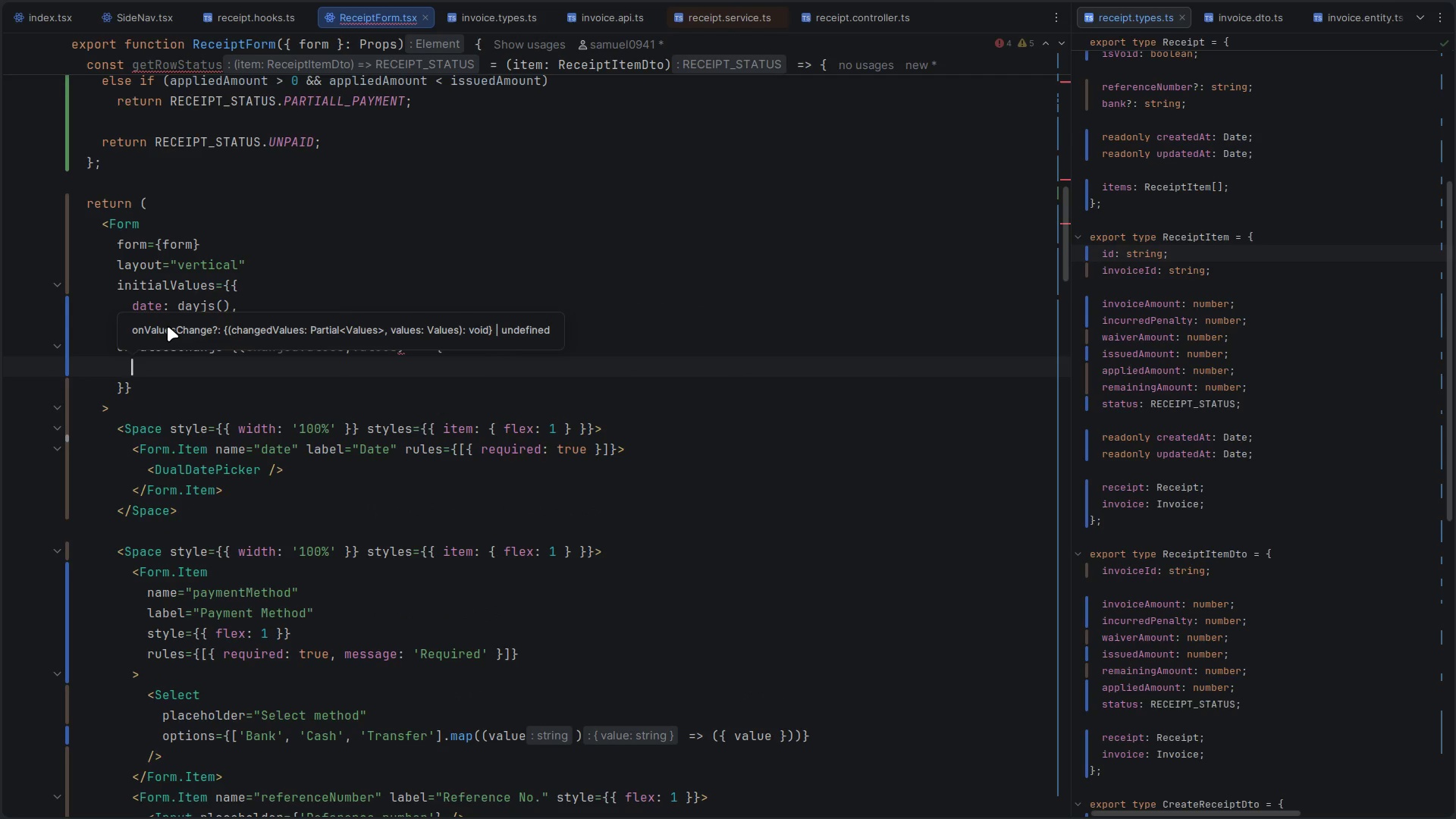 
type(console.log({changedV)
 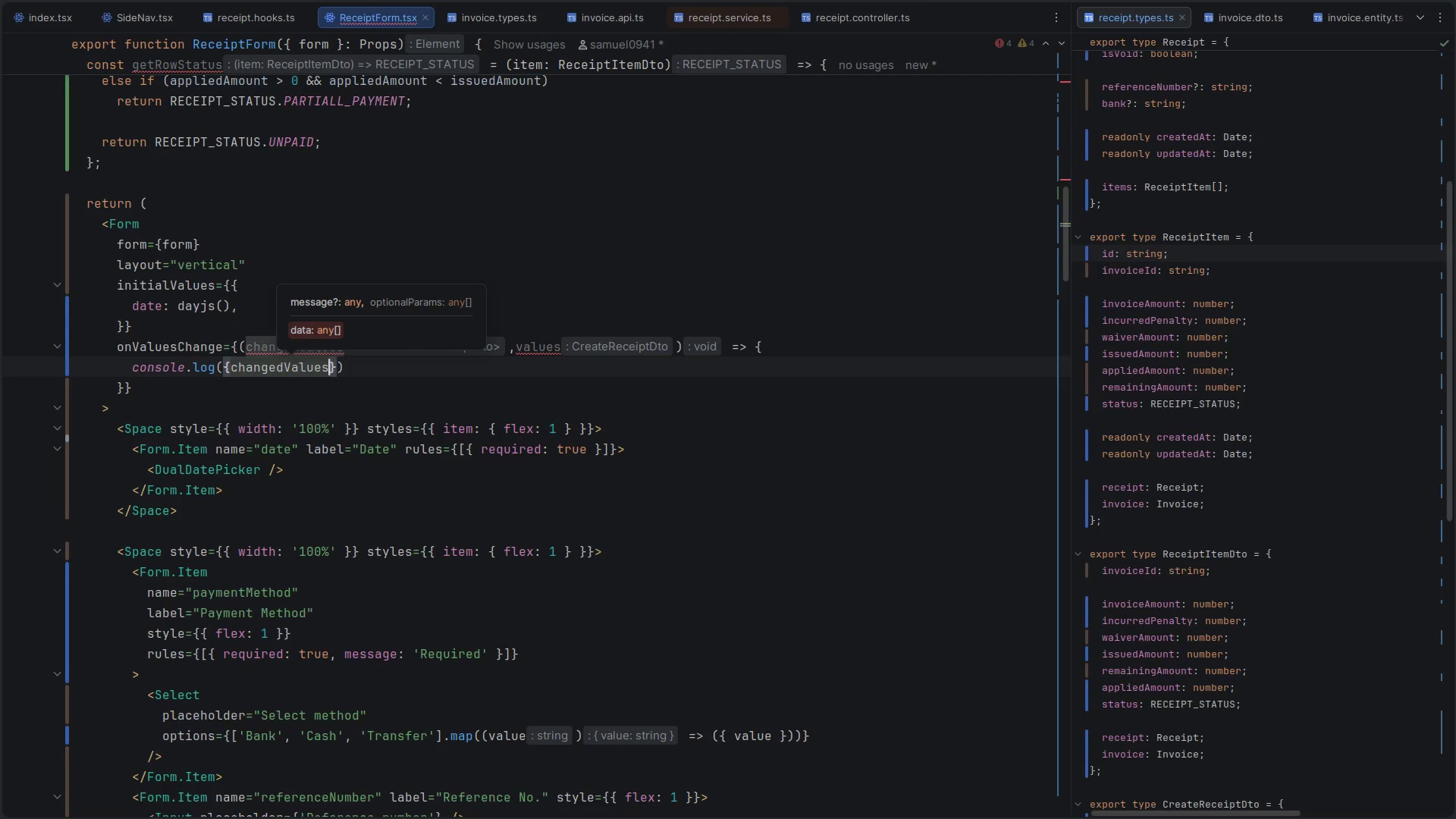 
 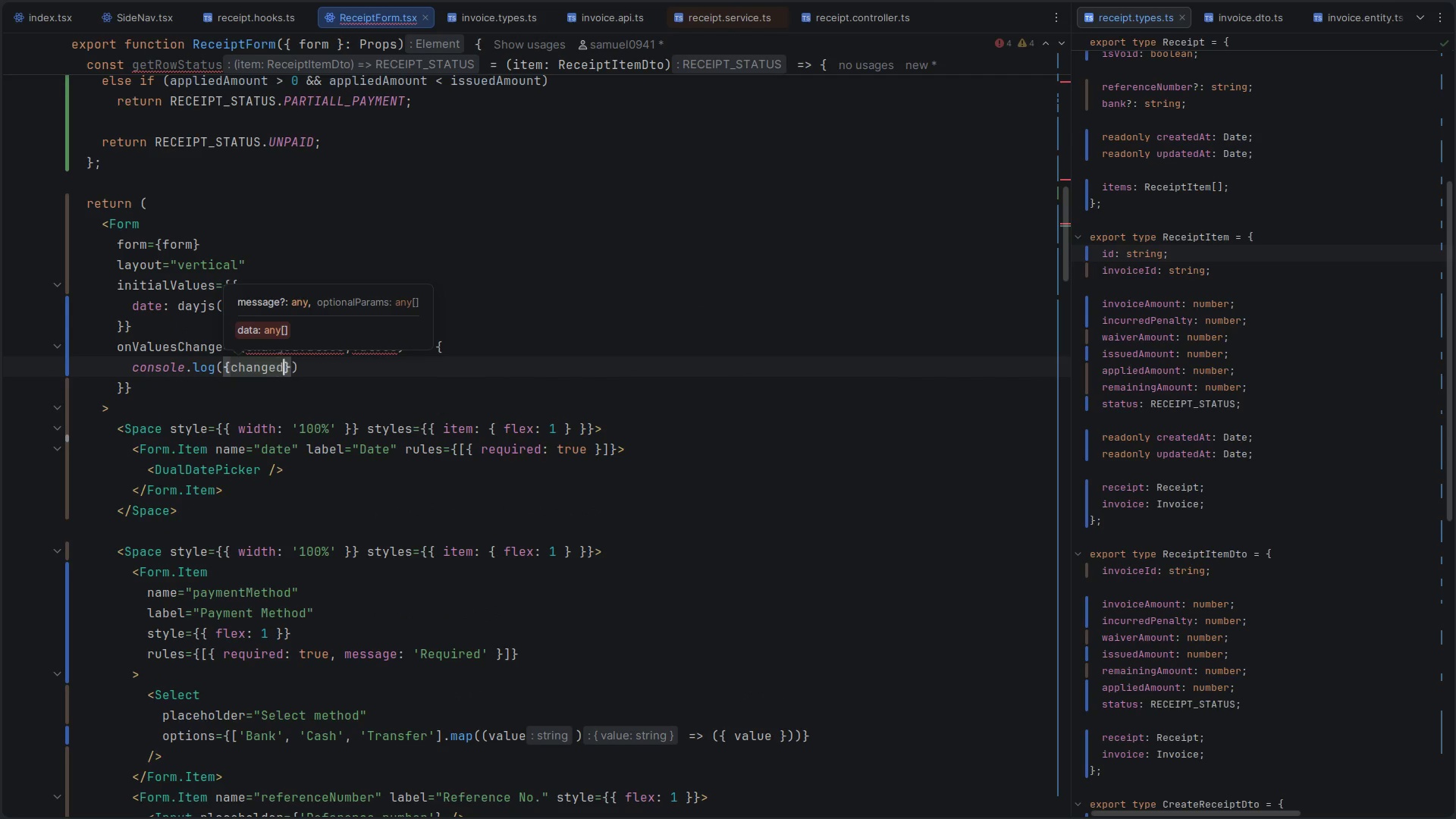 
key(Enter)
 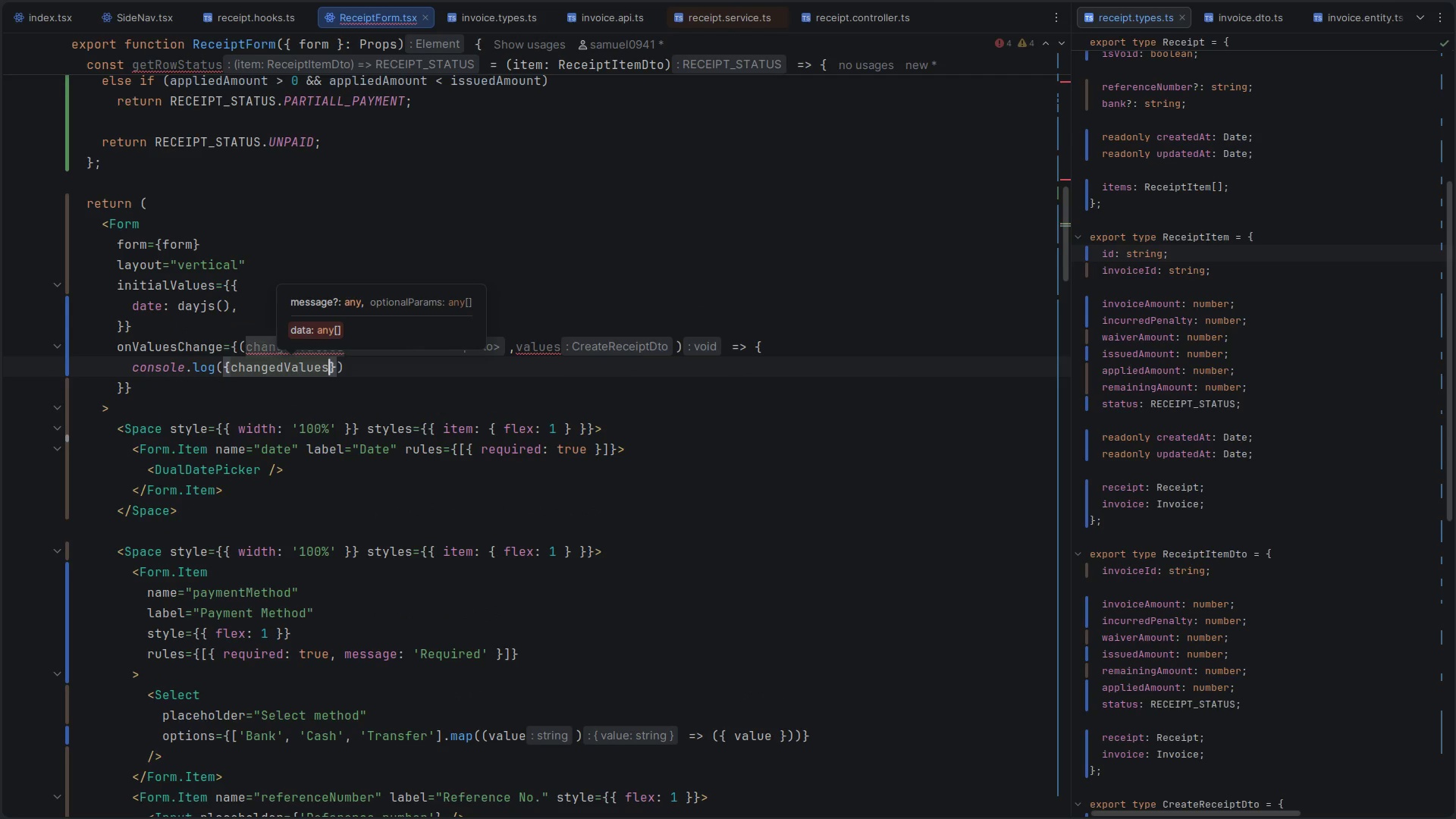 
type(,values)
 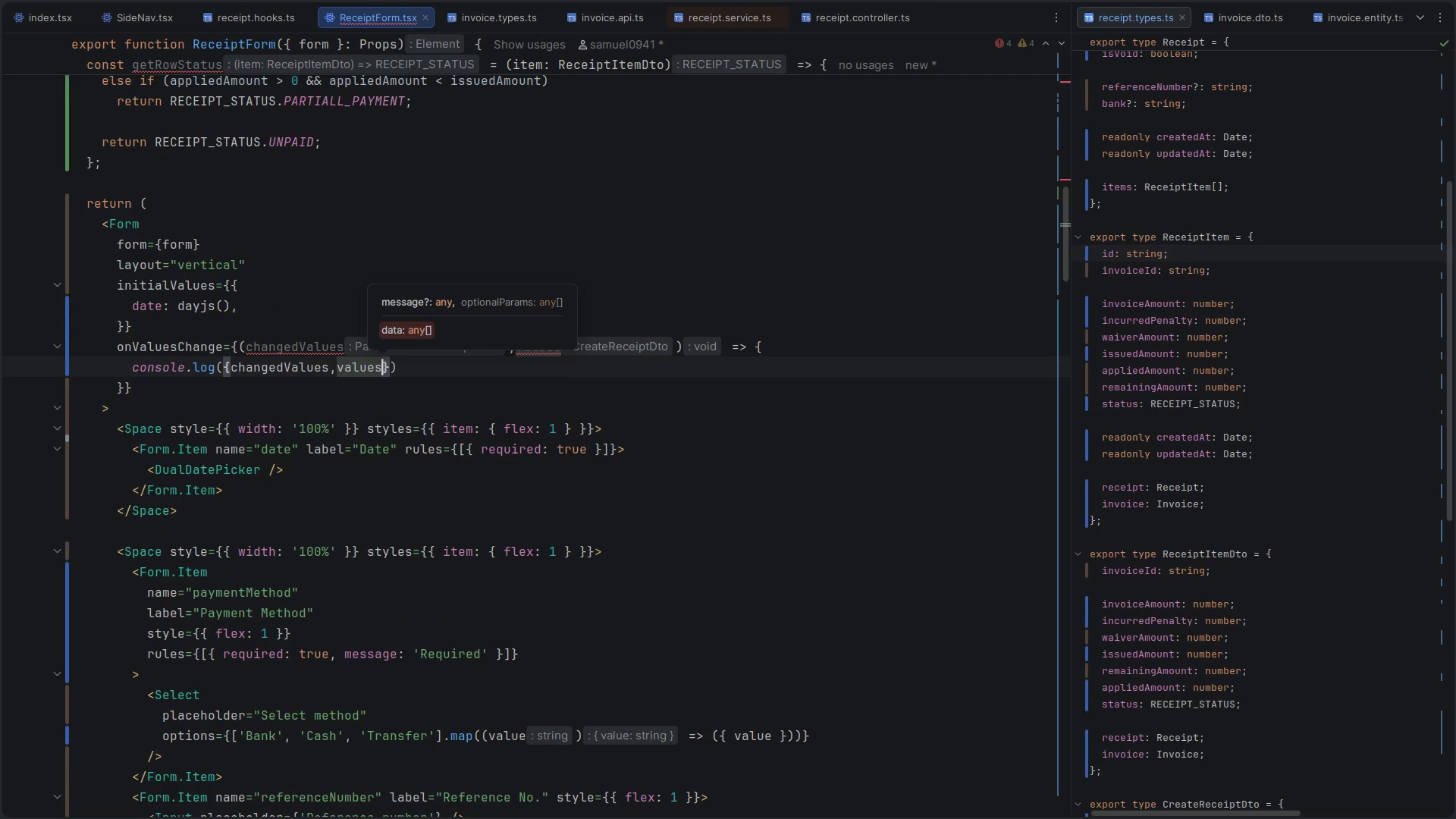 
key(Control+ControlLeft)
 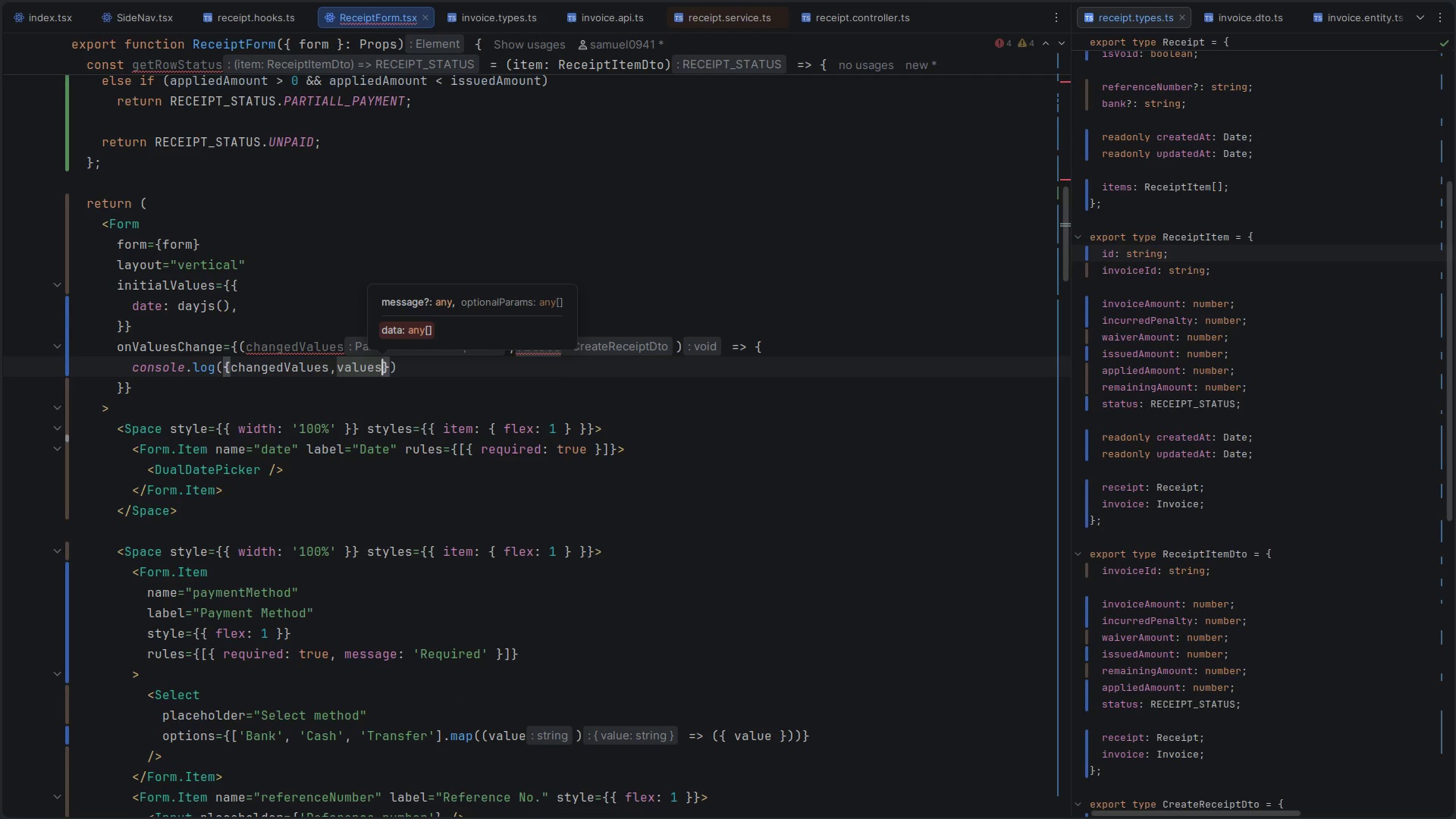 
key(Control+S)
 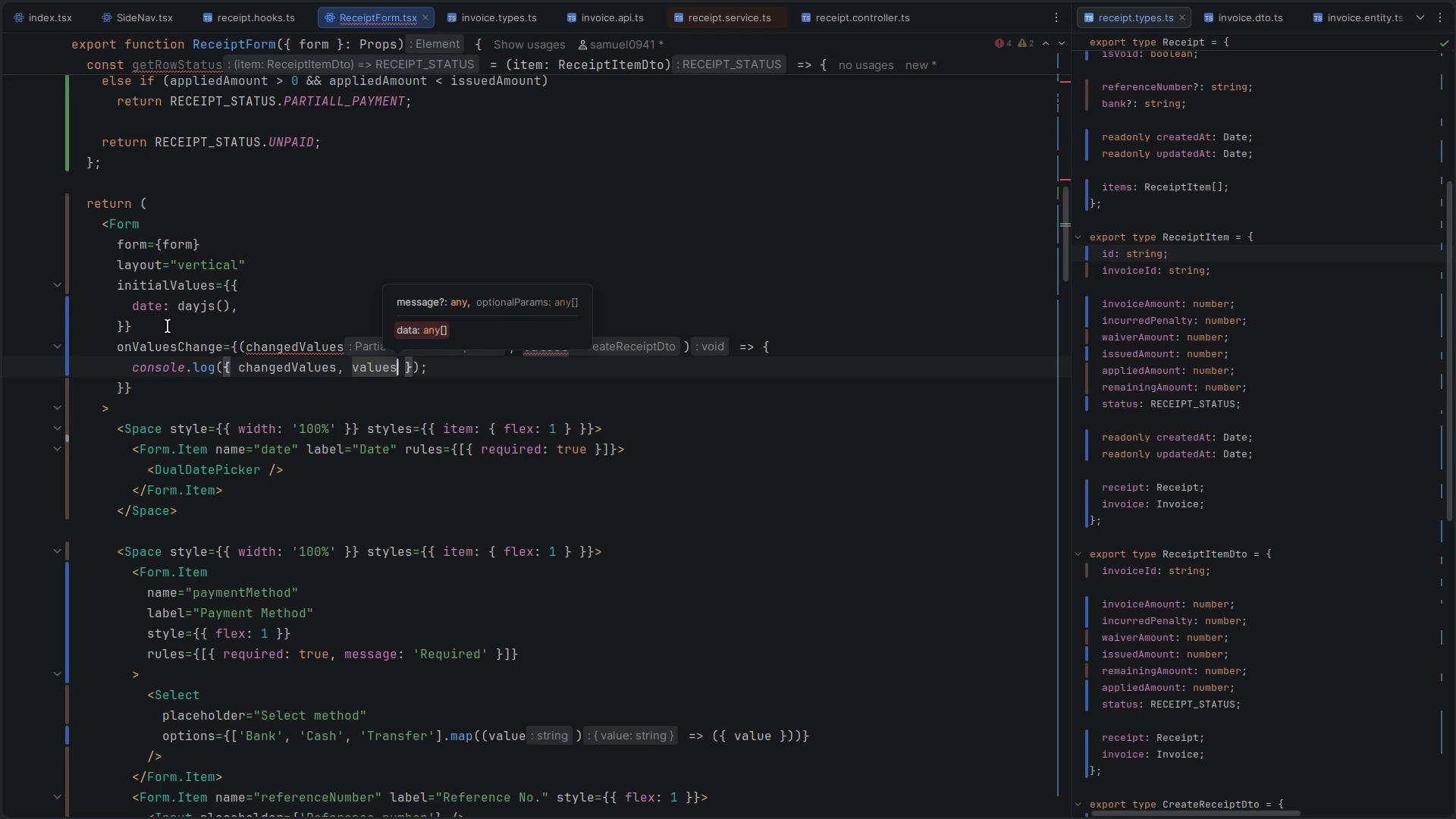 
left_click([272, 413])
 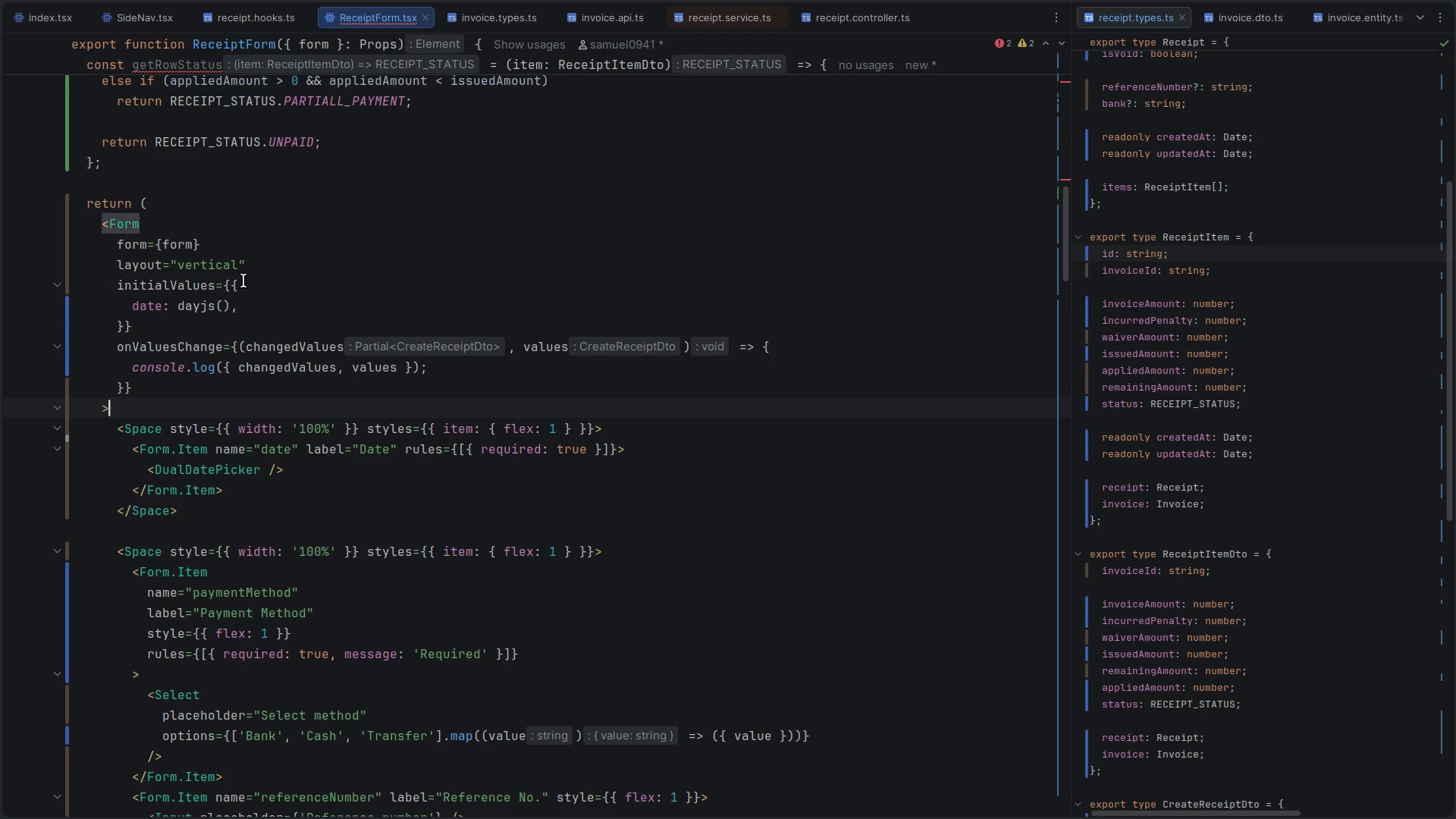 
hold_key(key=ControlLeft, duration=0.78)
 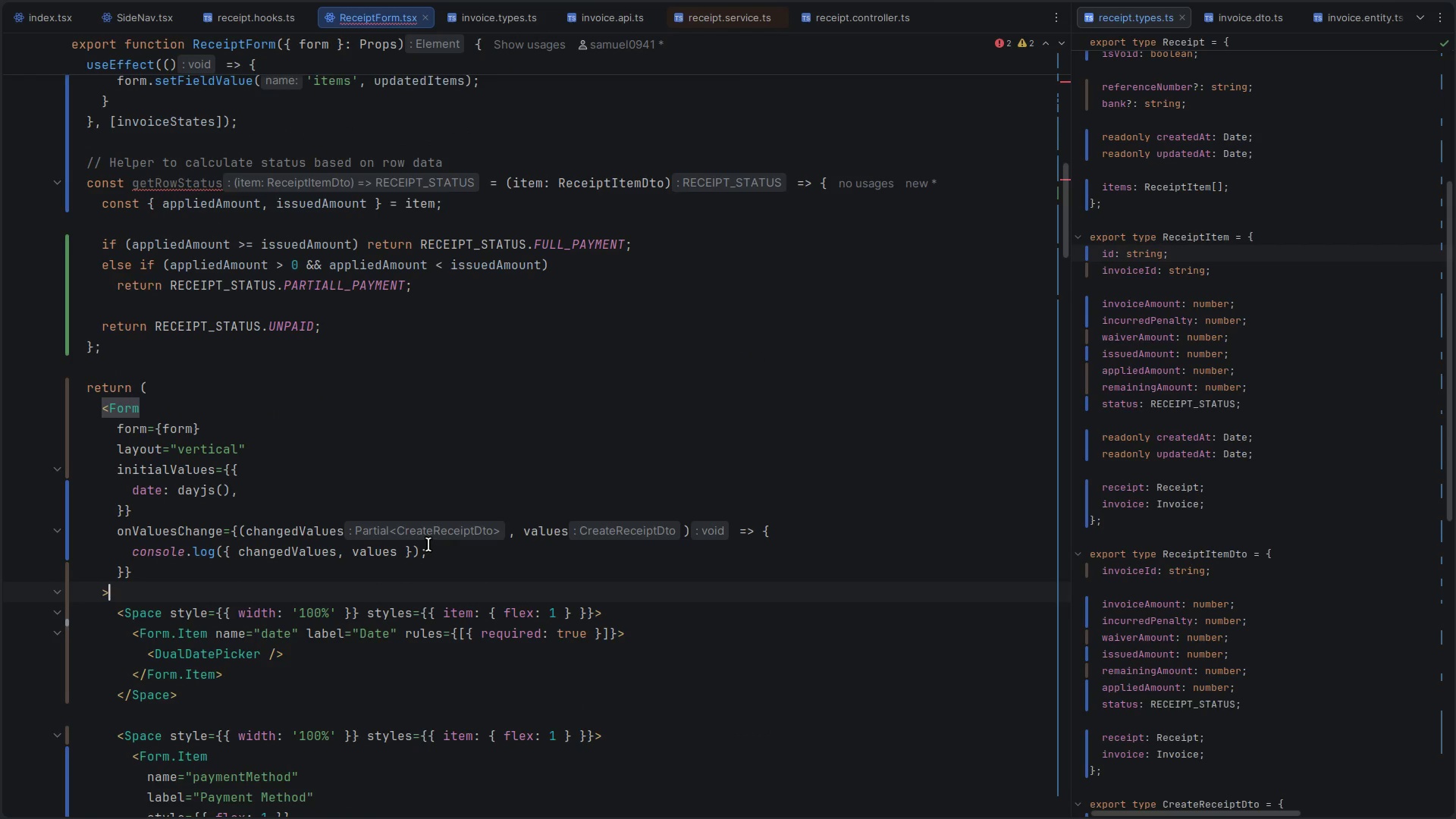 
scroll: coordinate [243, 281], scroll_direction: up, amount: 3.0
 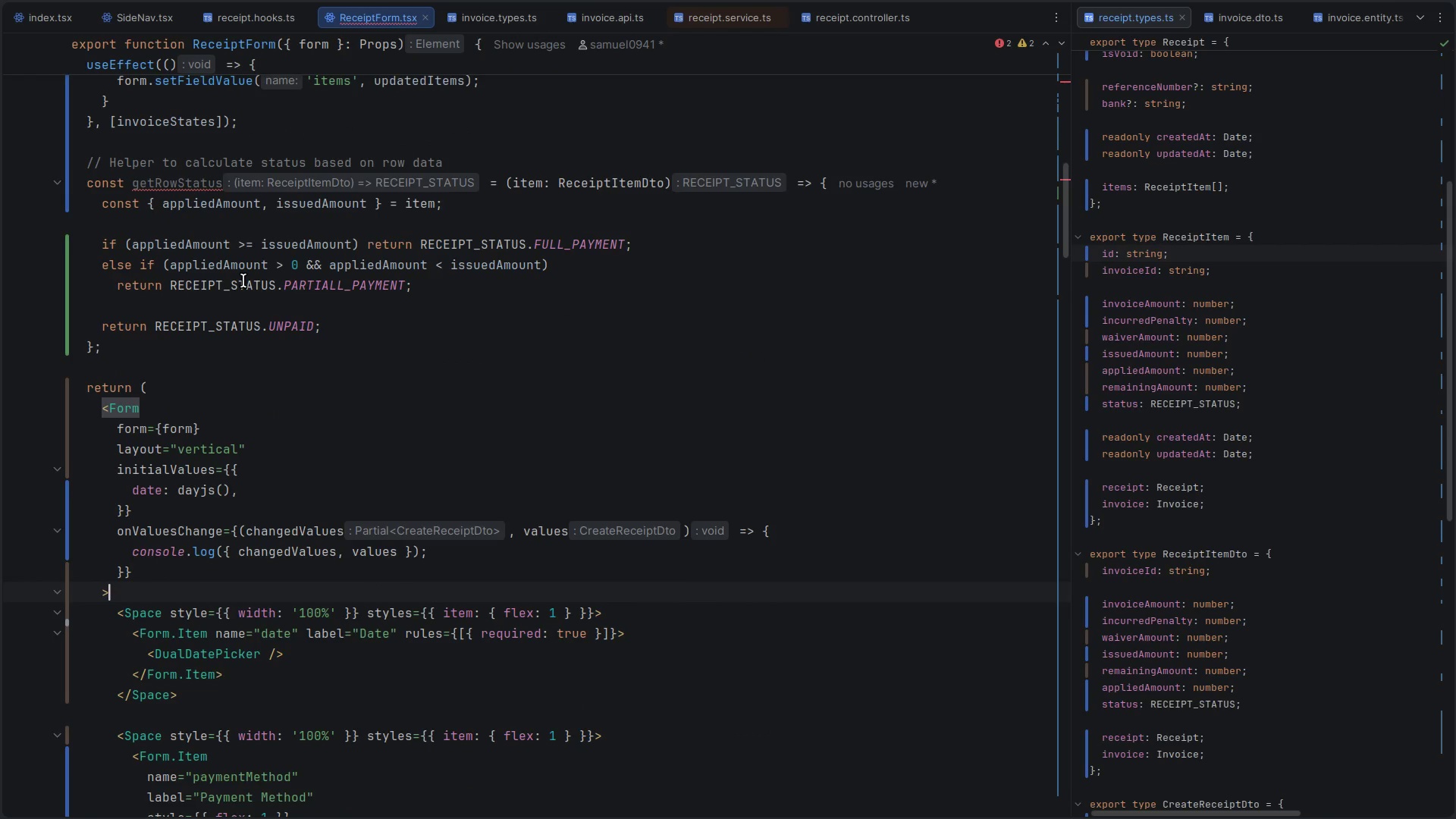 
wait(6.73)
 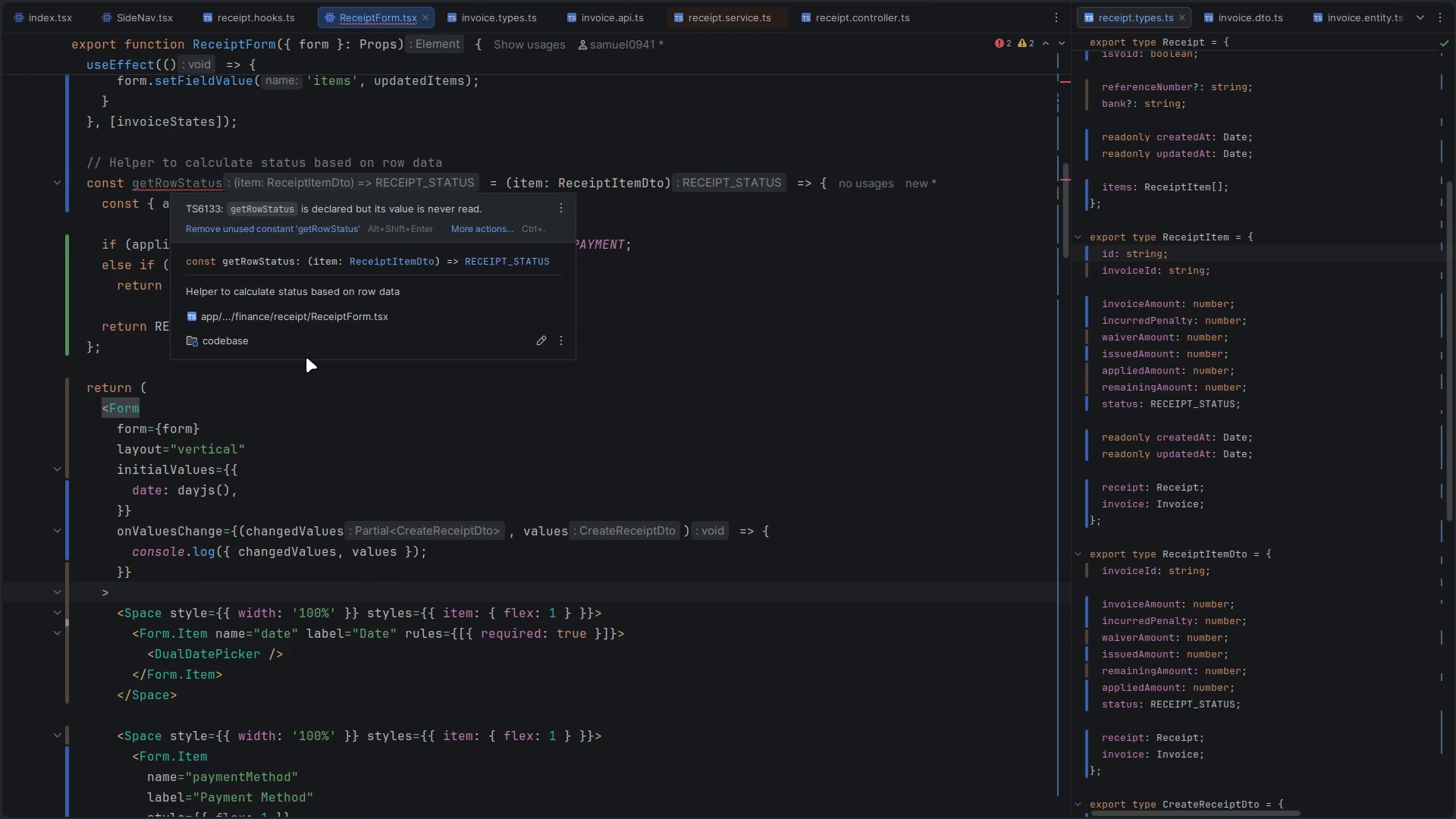 
key(Control+ControlLeft)
 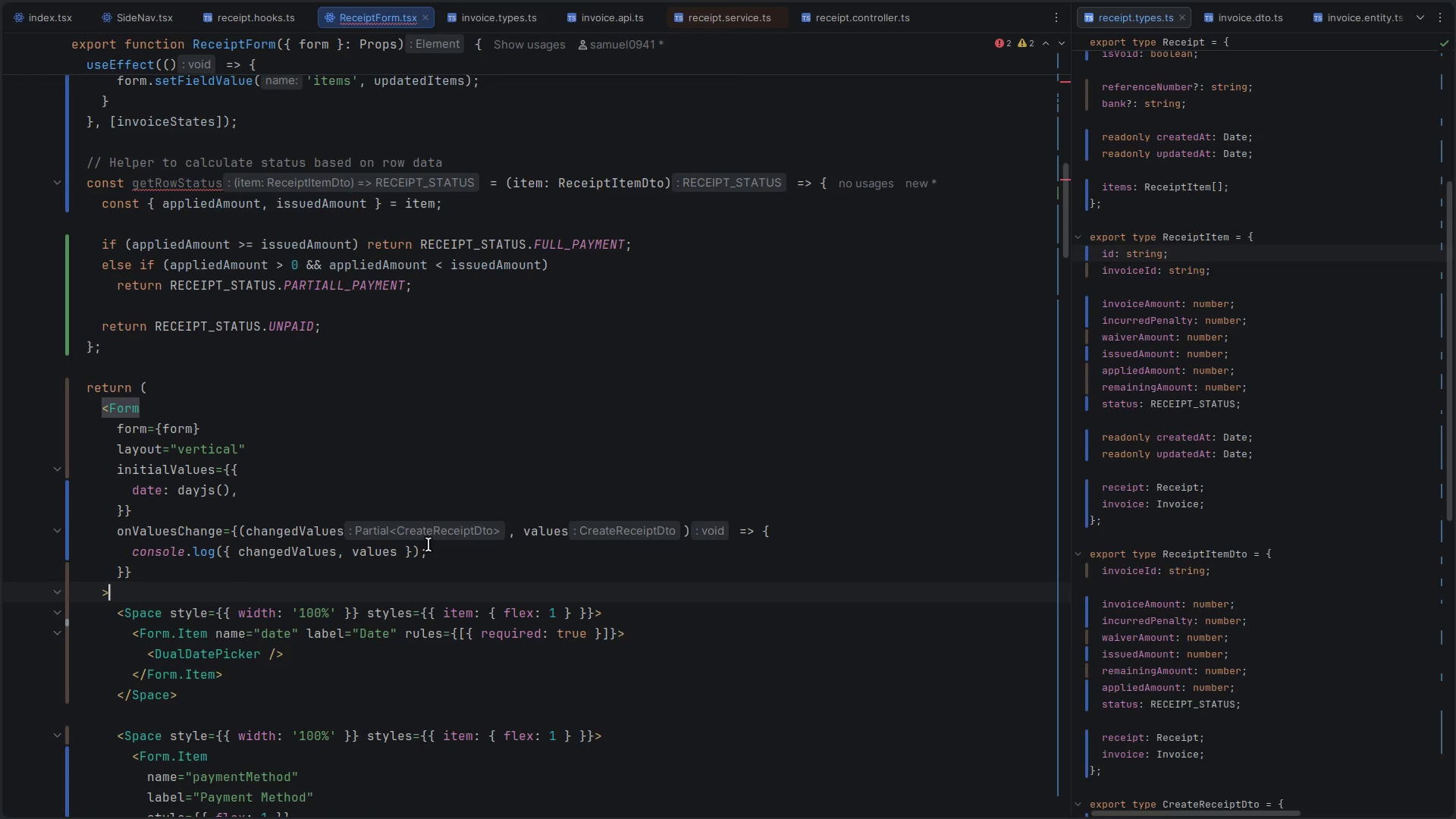 
key(Control+ControlLeft)
 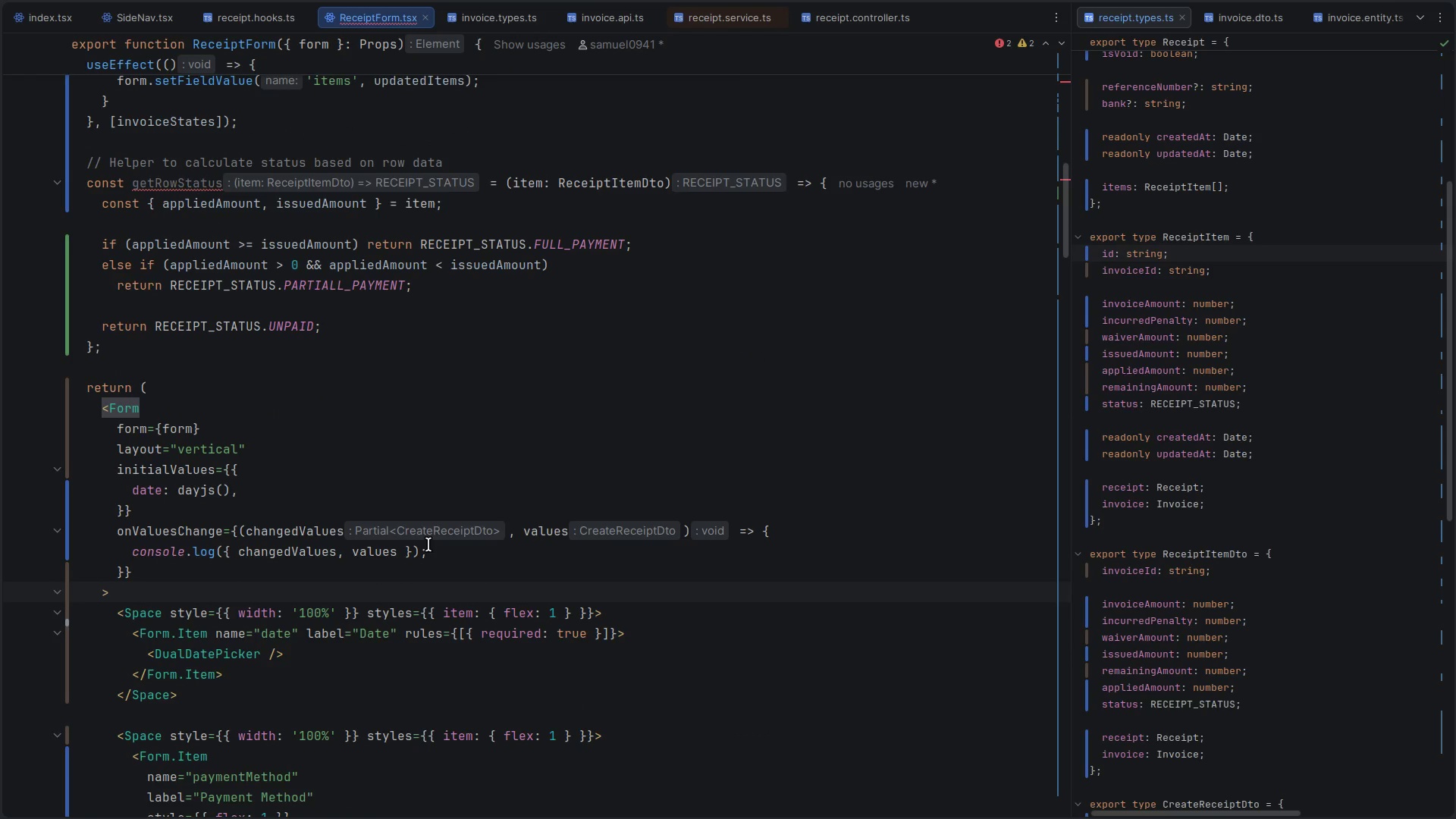 
key(Control+Backquote)
 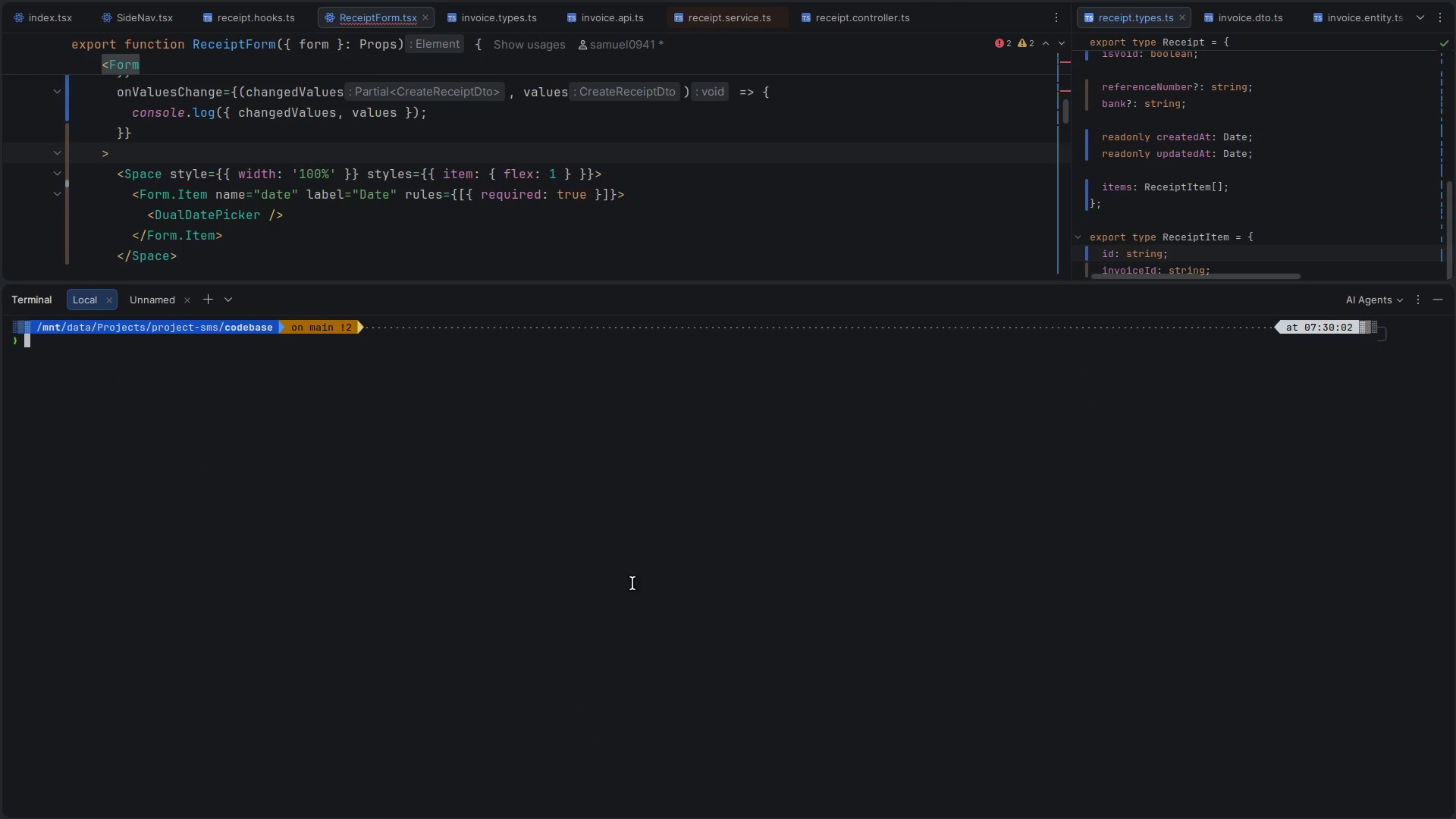 
left_click([639, 588])
 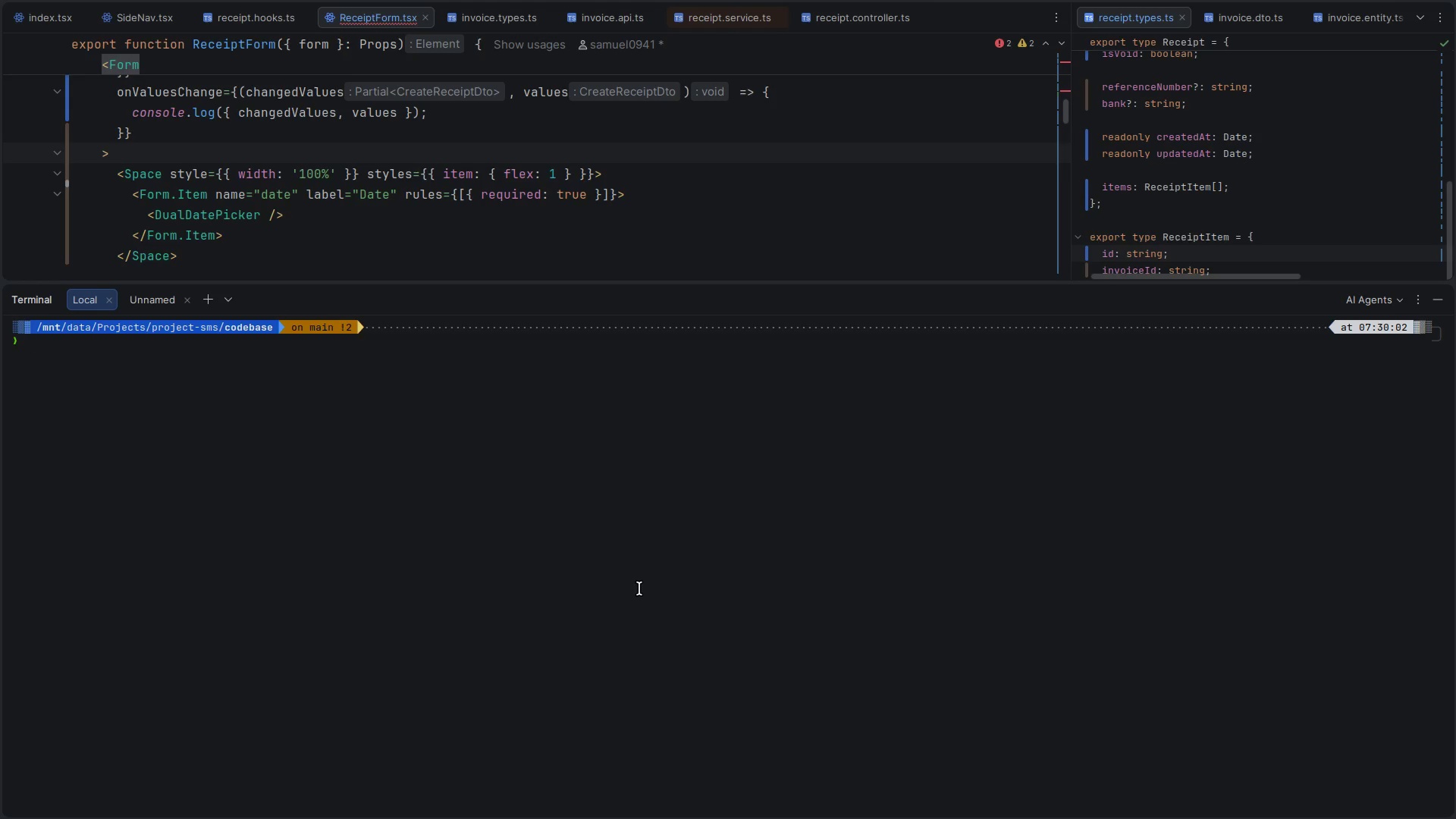 
key(Control+Backslash)
 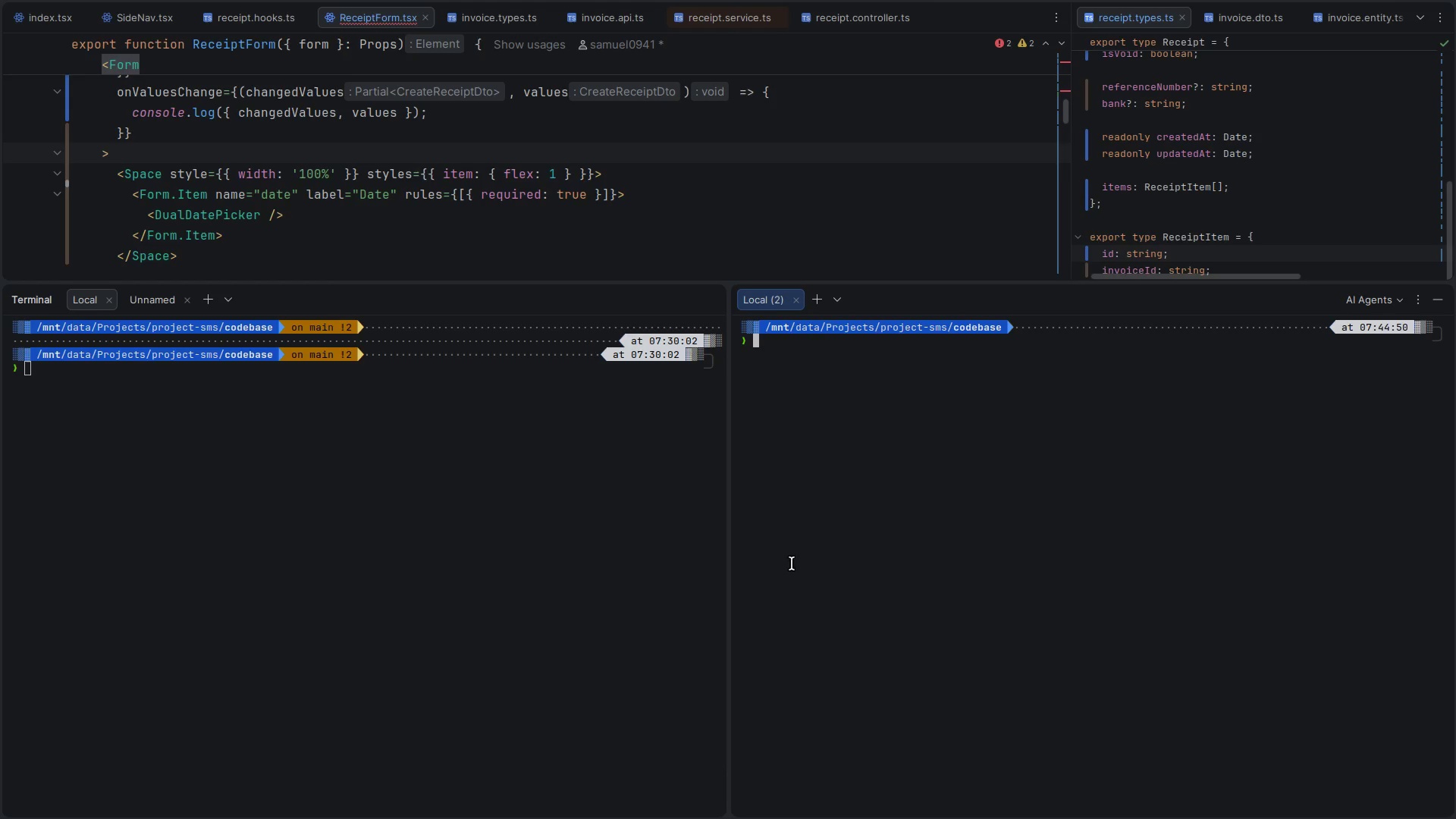 
left_click([891, 579])
 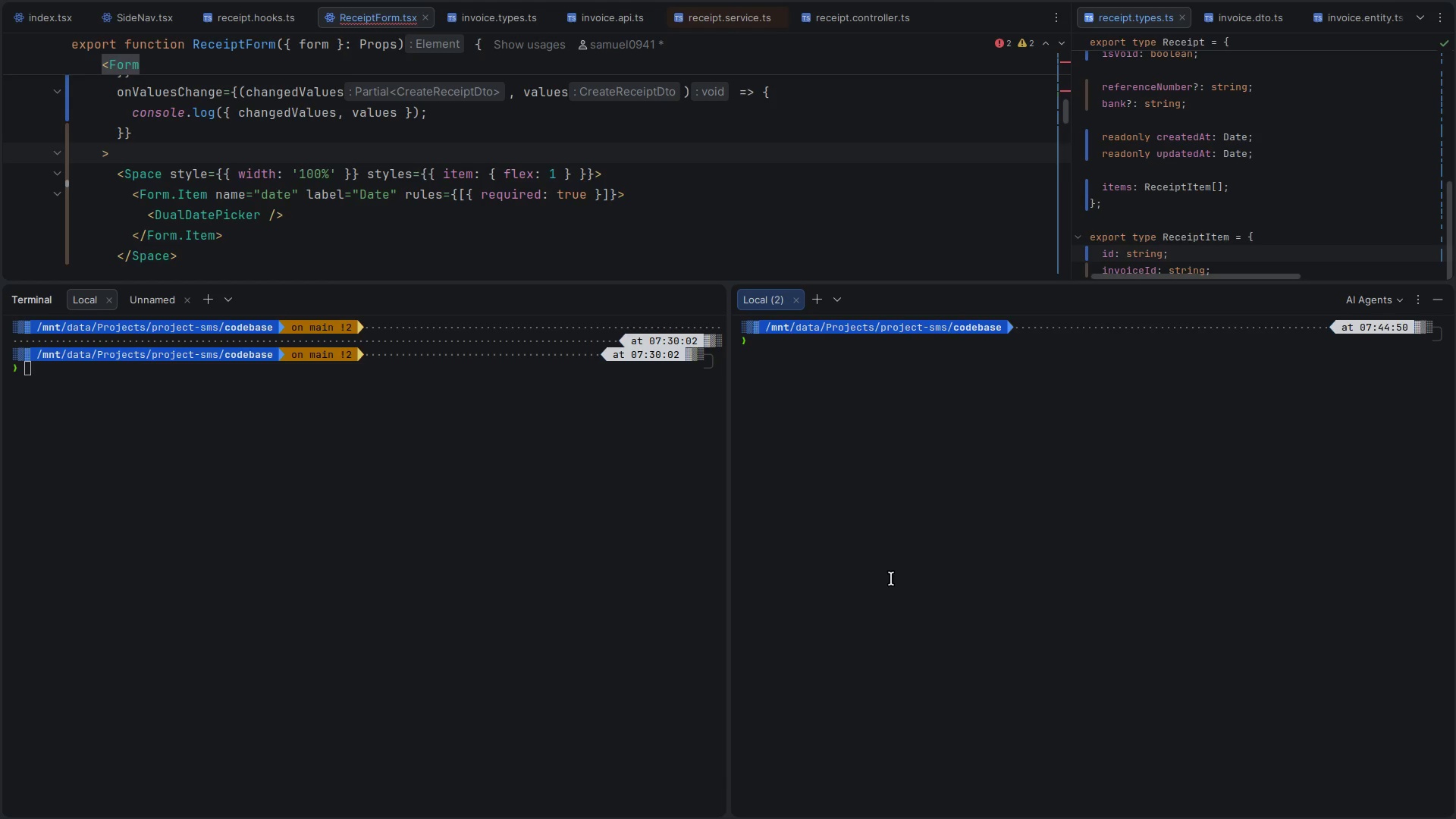 
type(cd ap)
 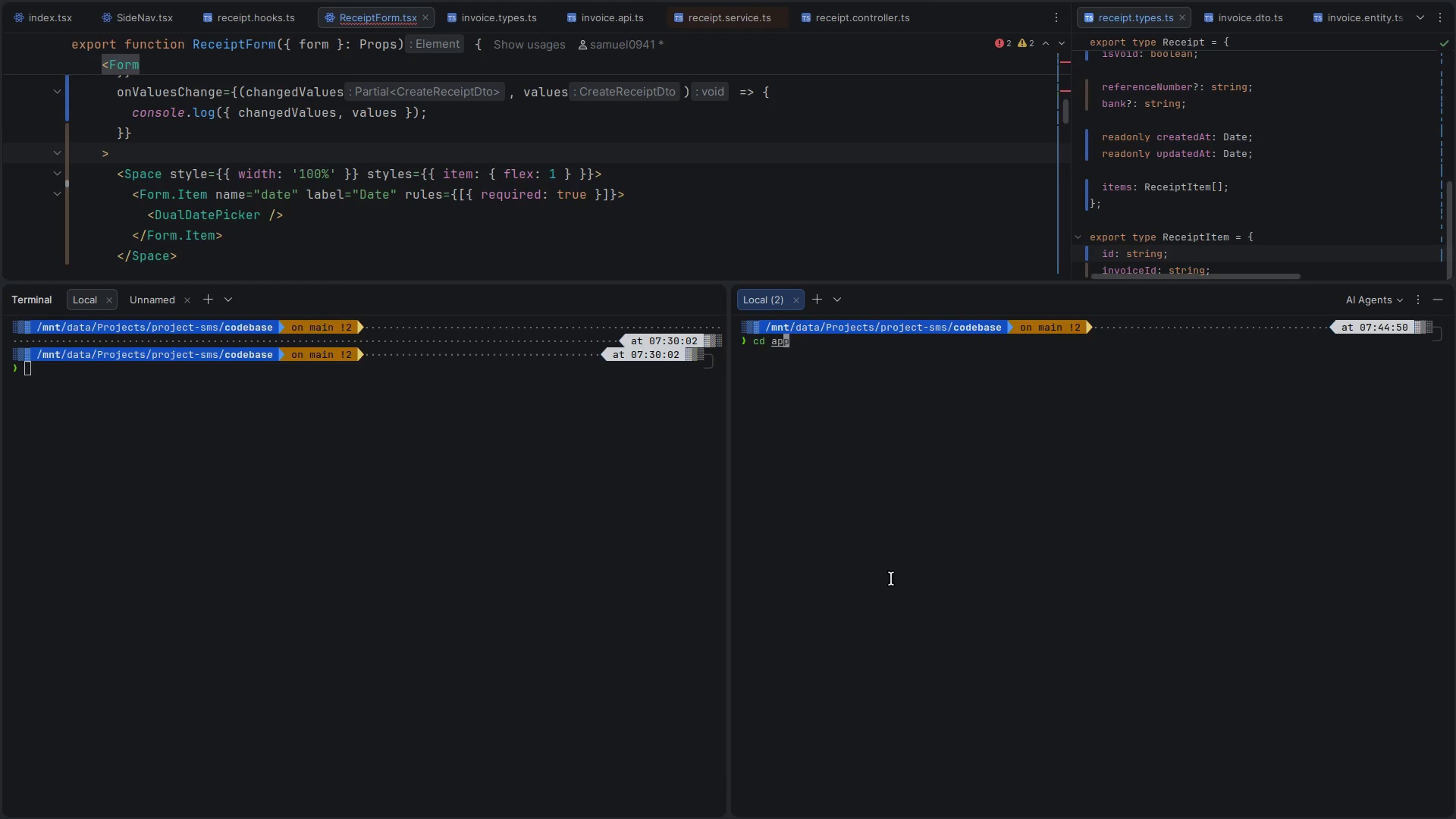 
key(I)
 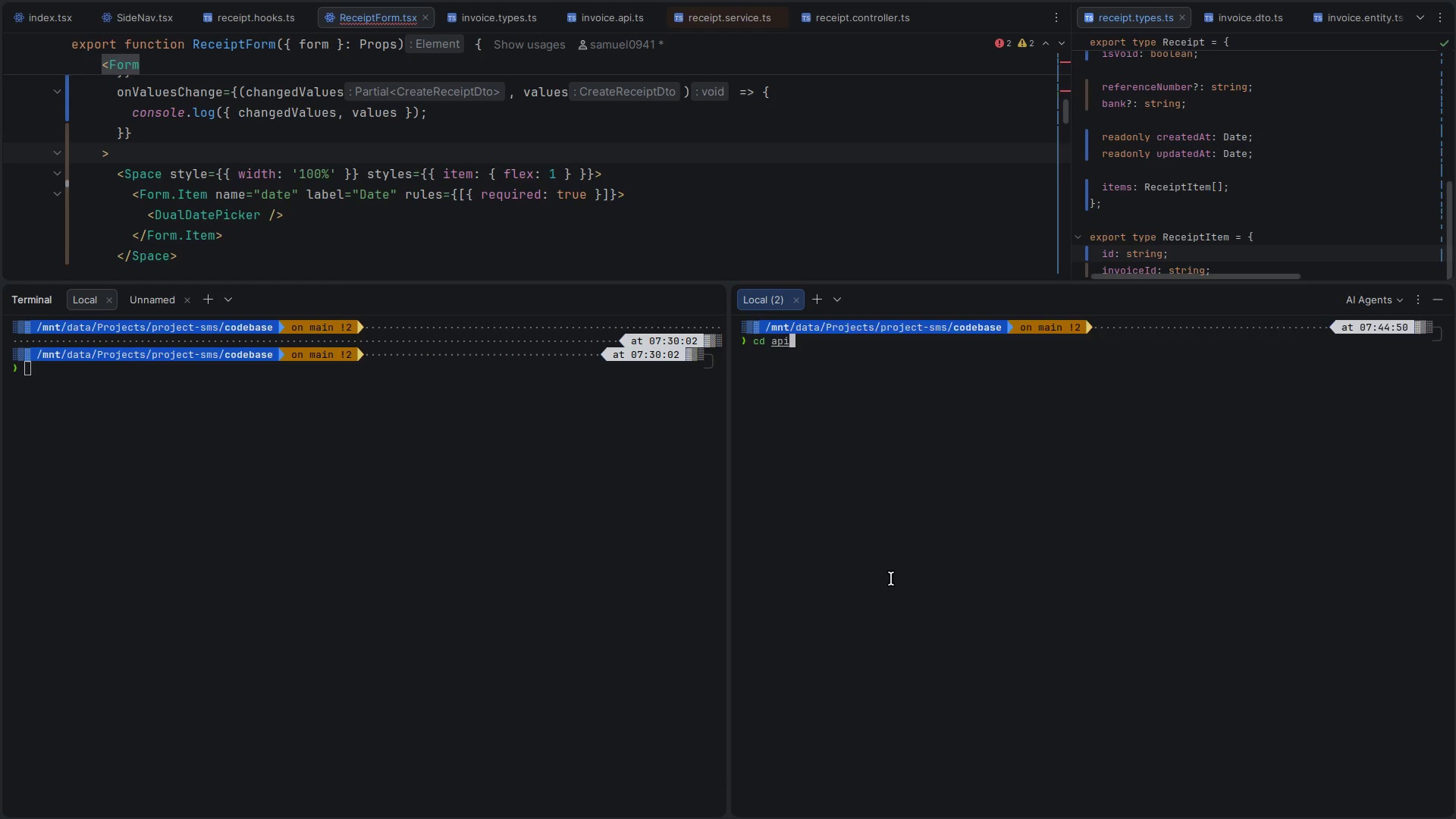 
key(Enter)
 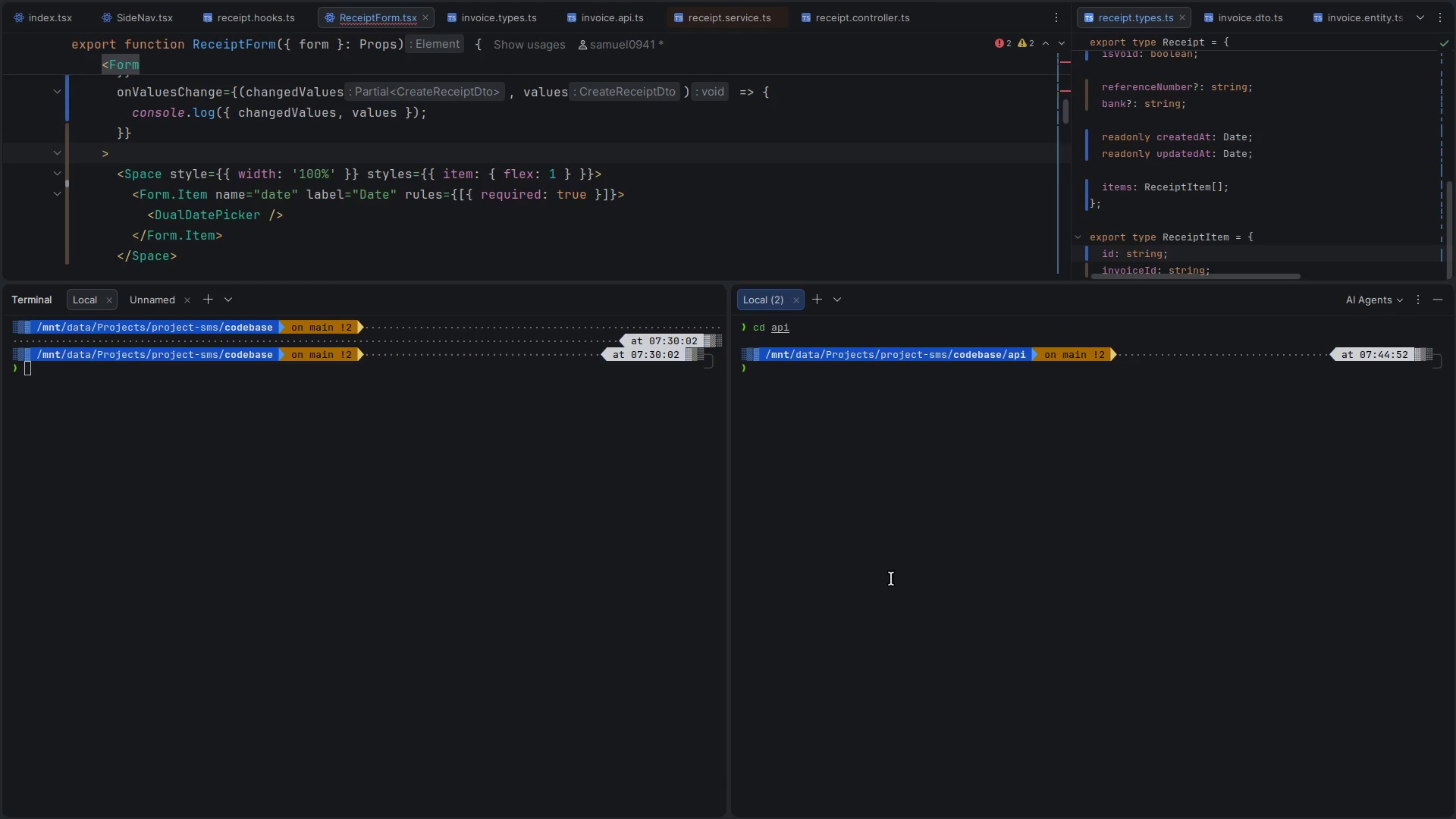 
type(d)
key(Backspace)
type(status)
 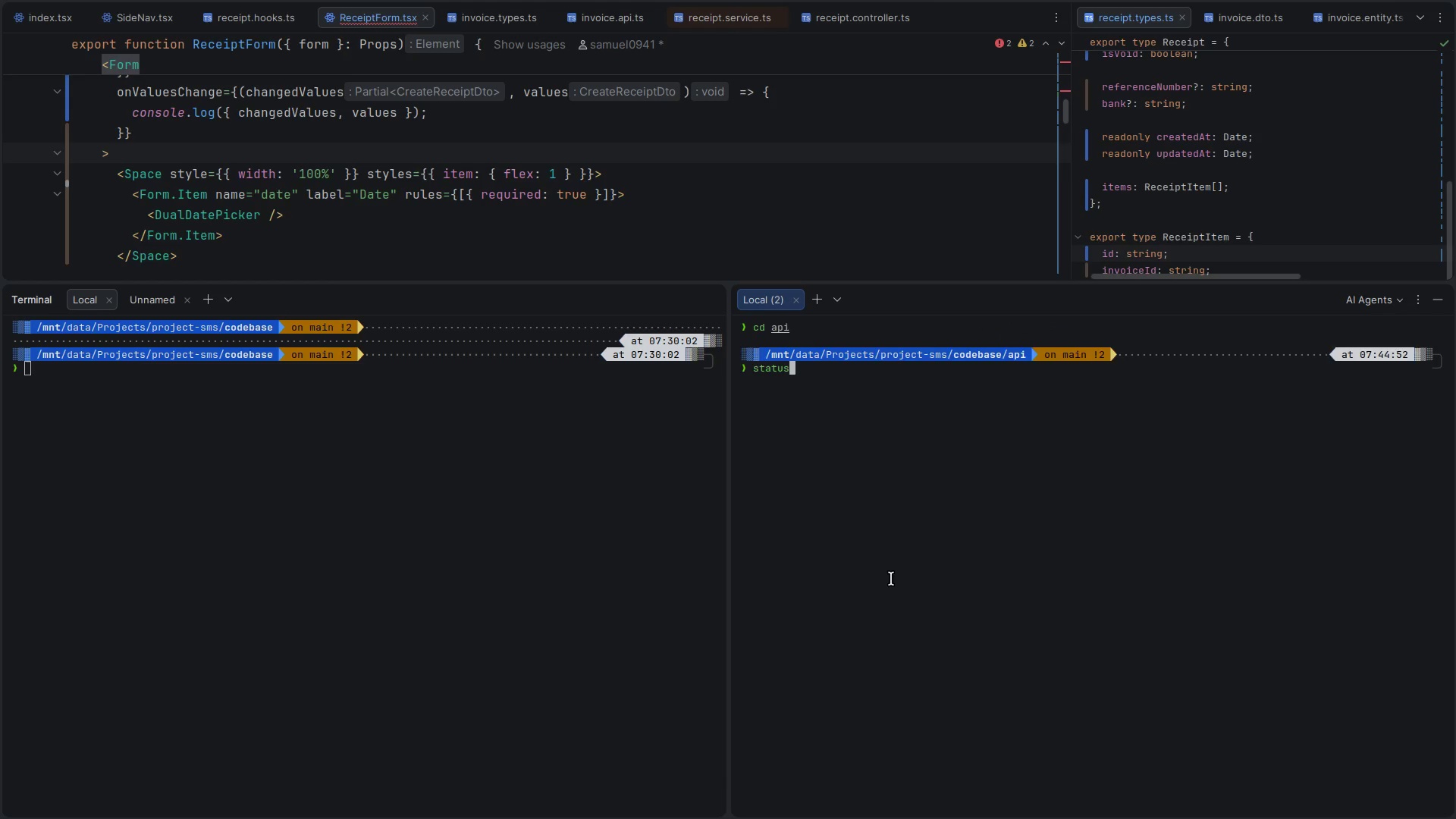 
key(Enter)
 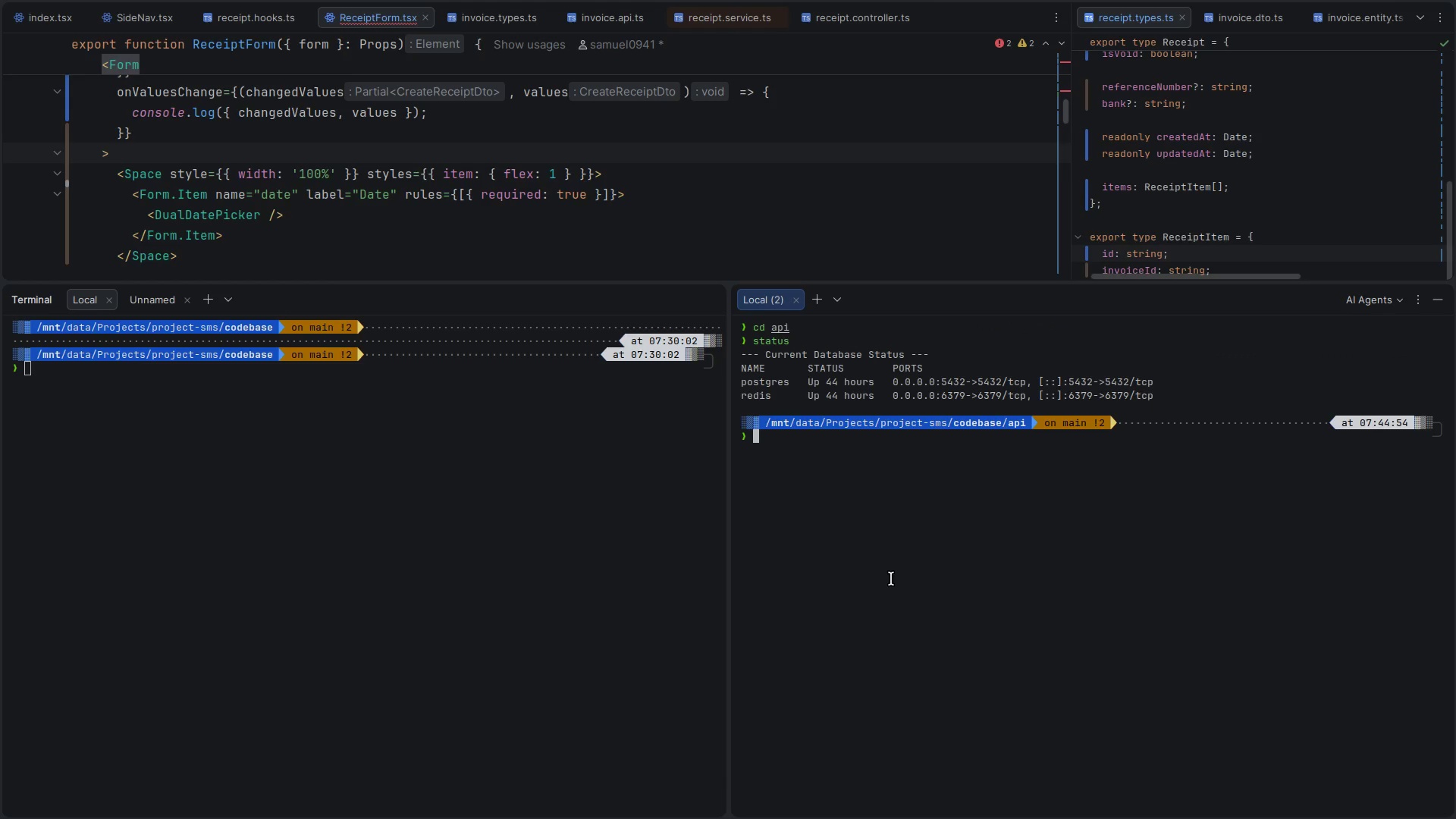 
type(npm run start:dev)
 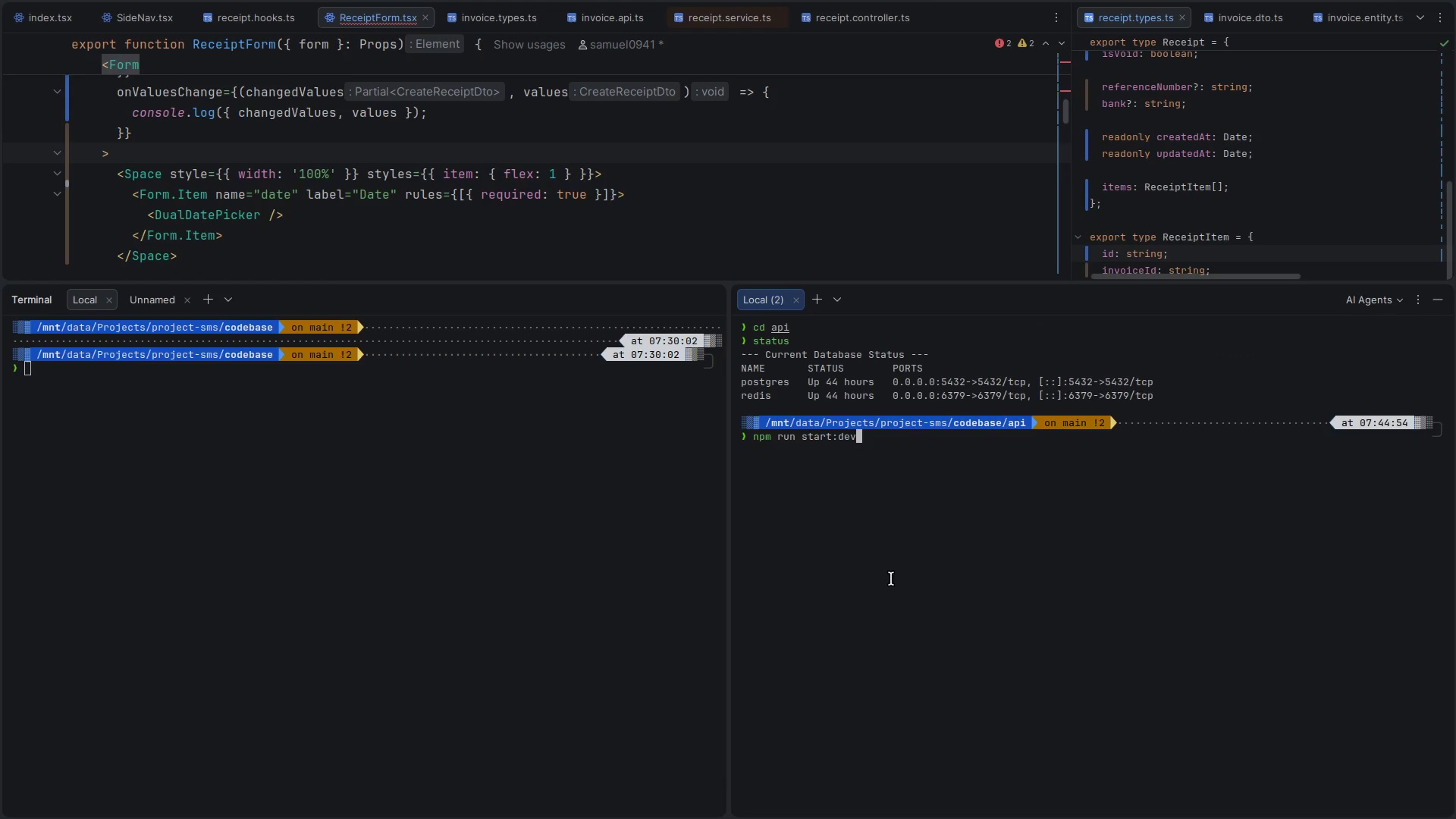 
key(Enter)
 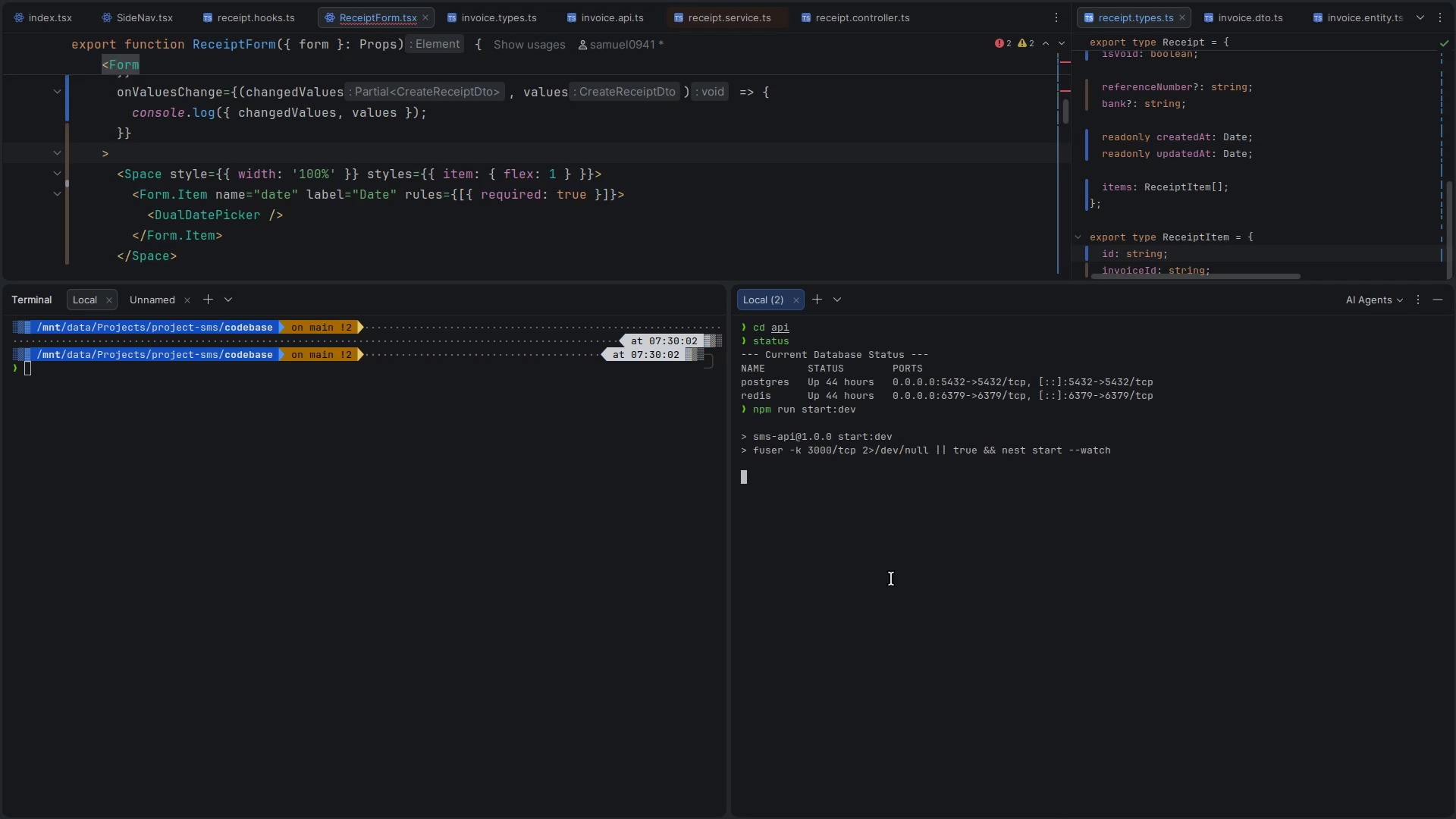 
left_click([430, 551])
 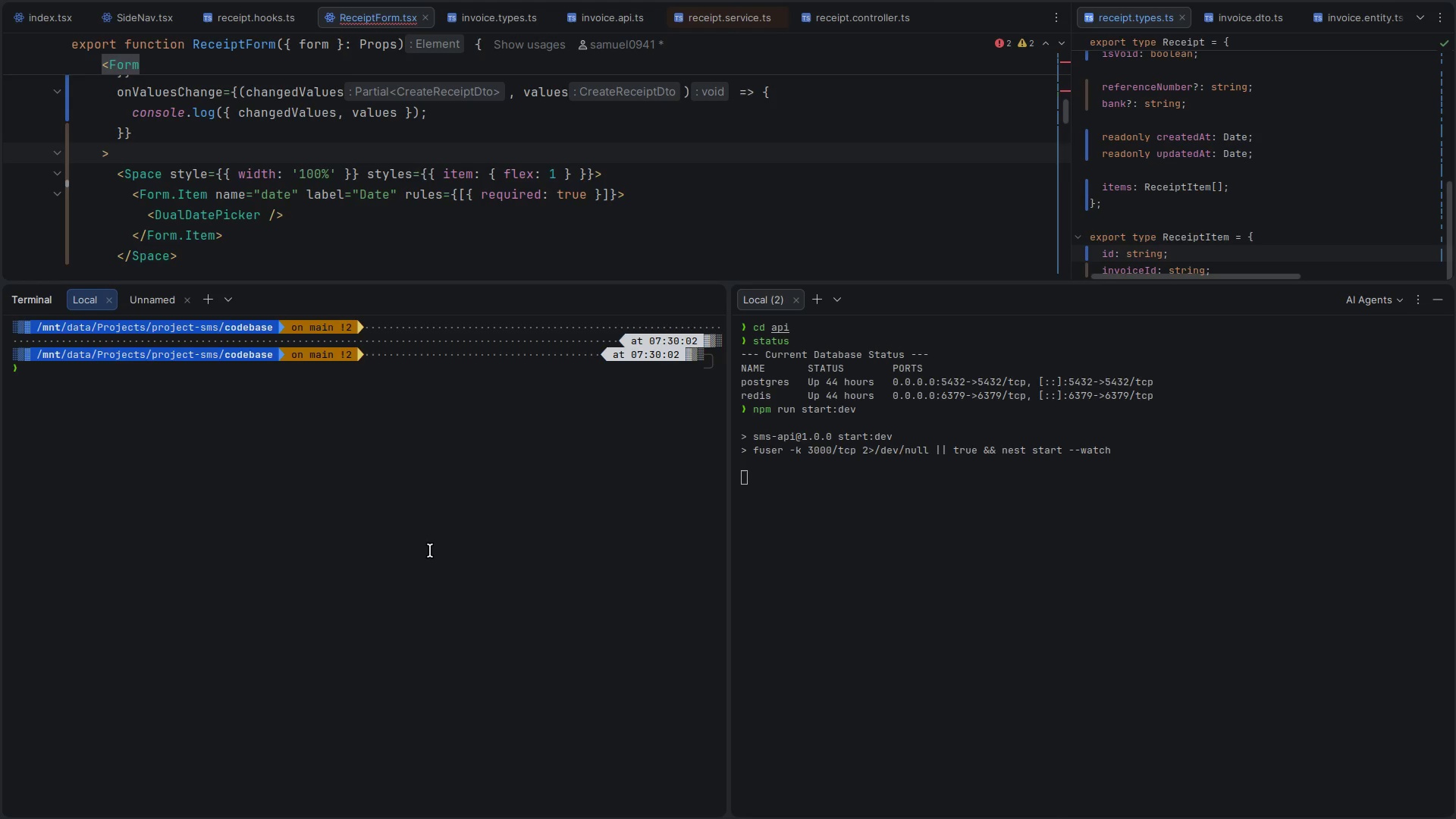 
type(npm run dev)
 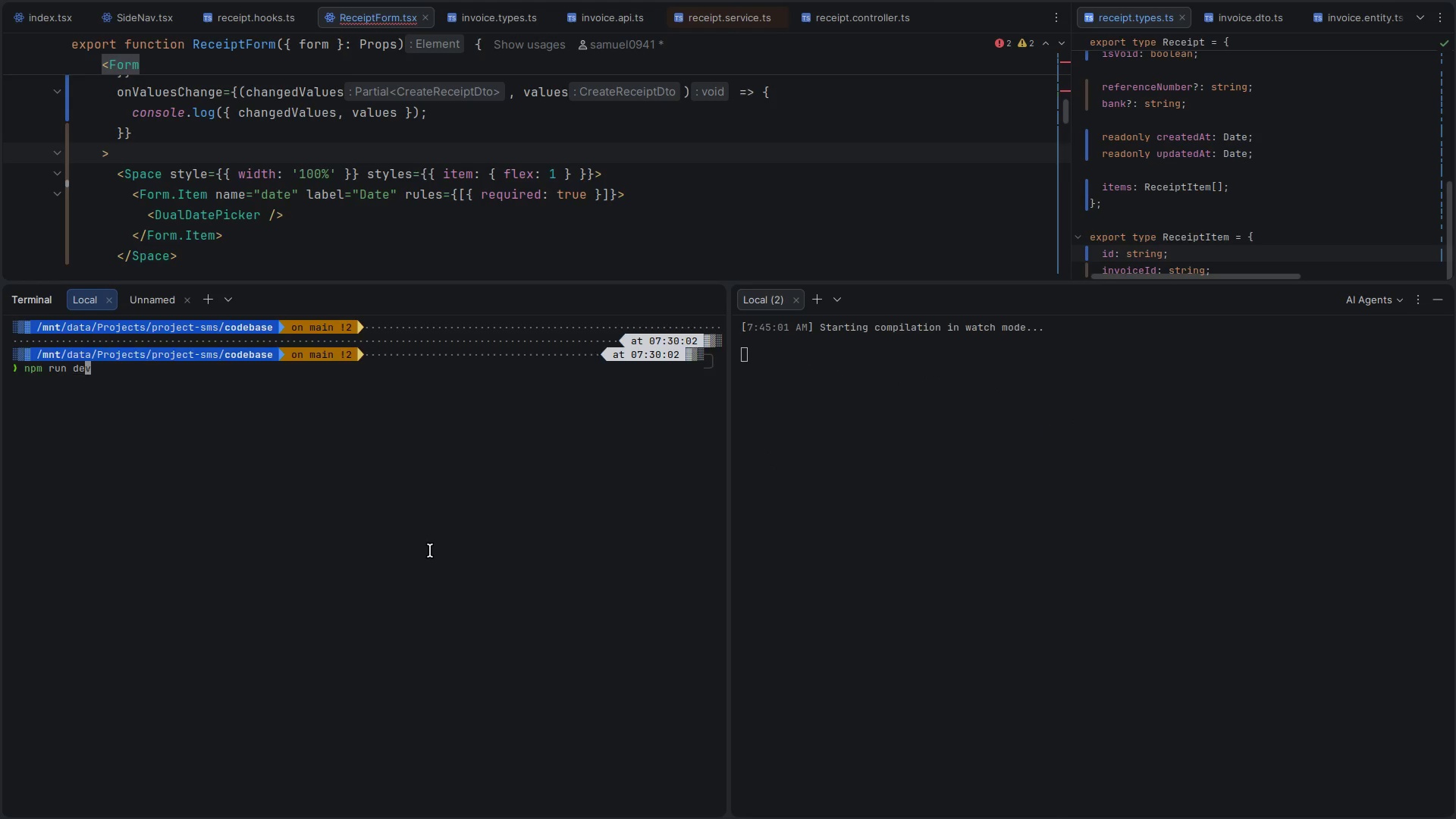 
key(Enter)
 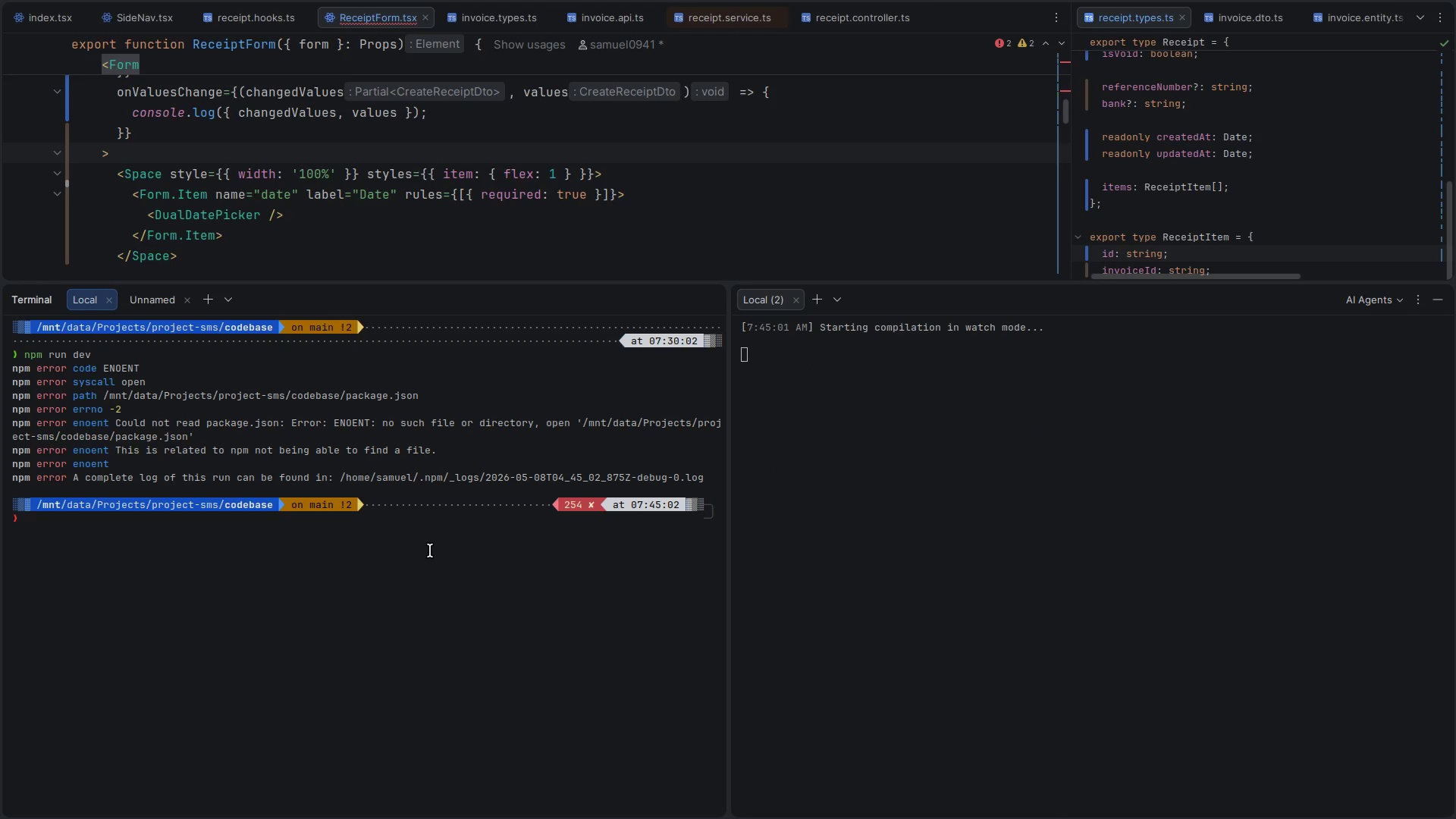 
type(cd app)
 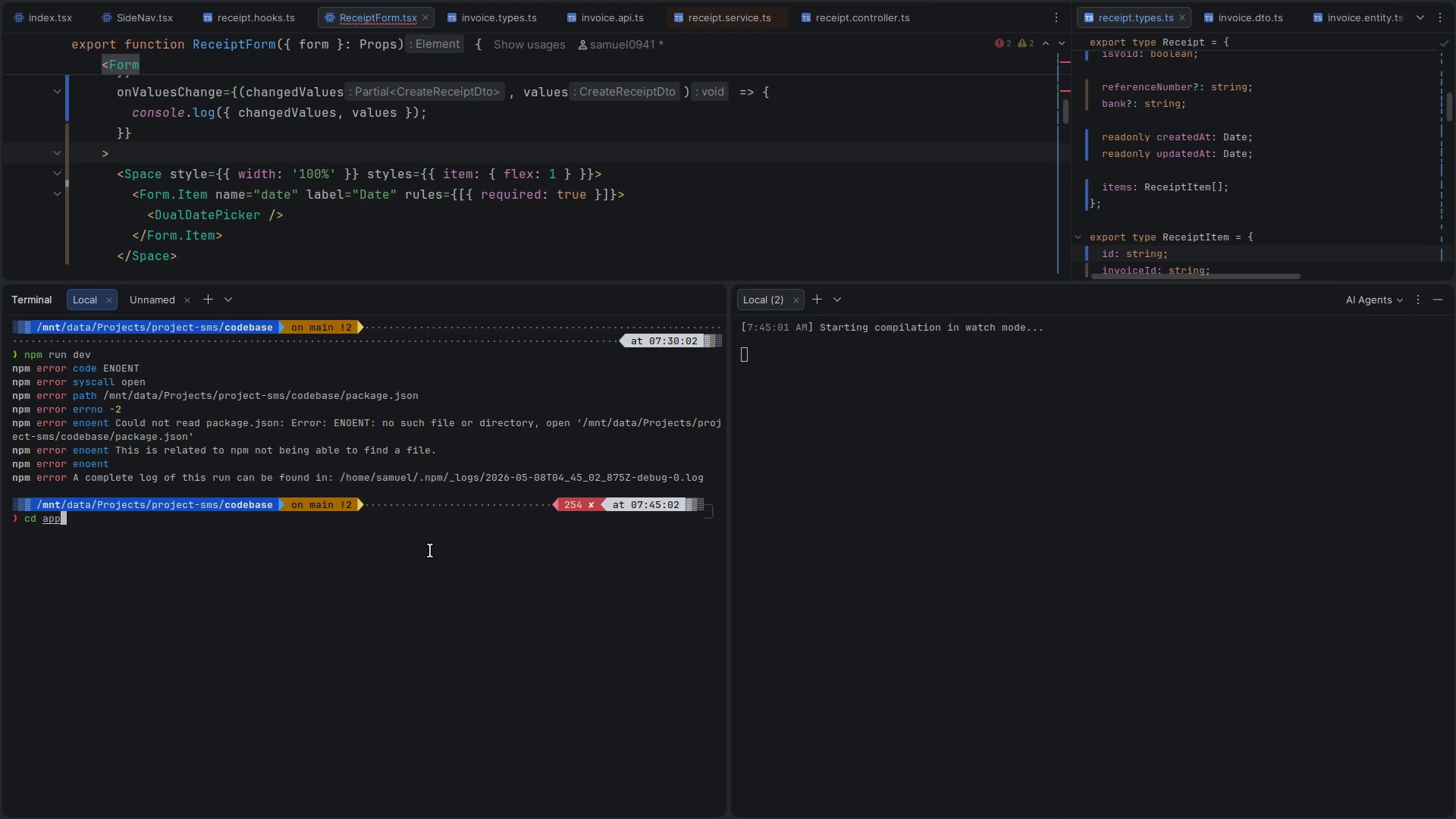 
key(Enter)
 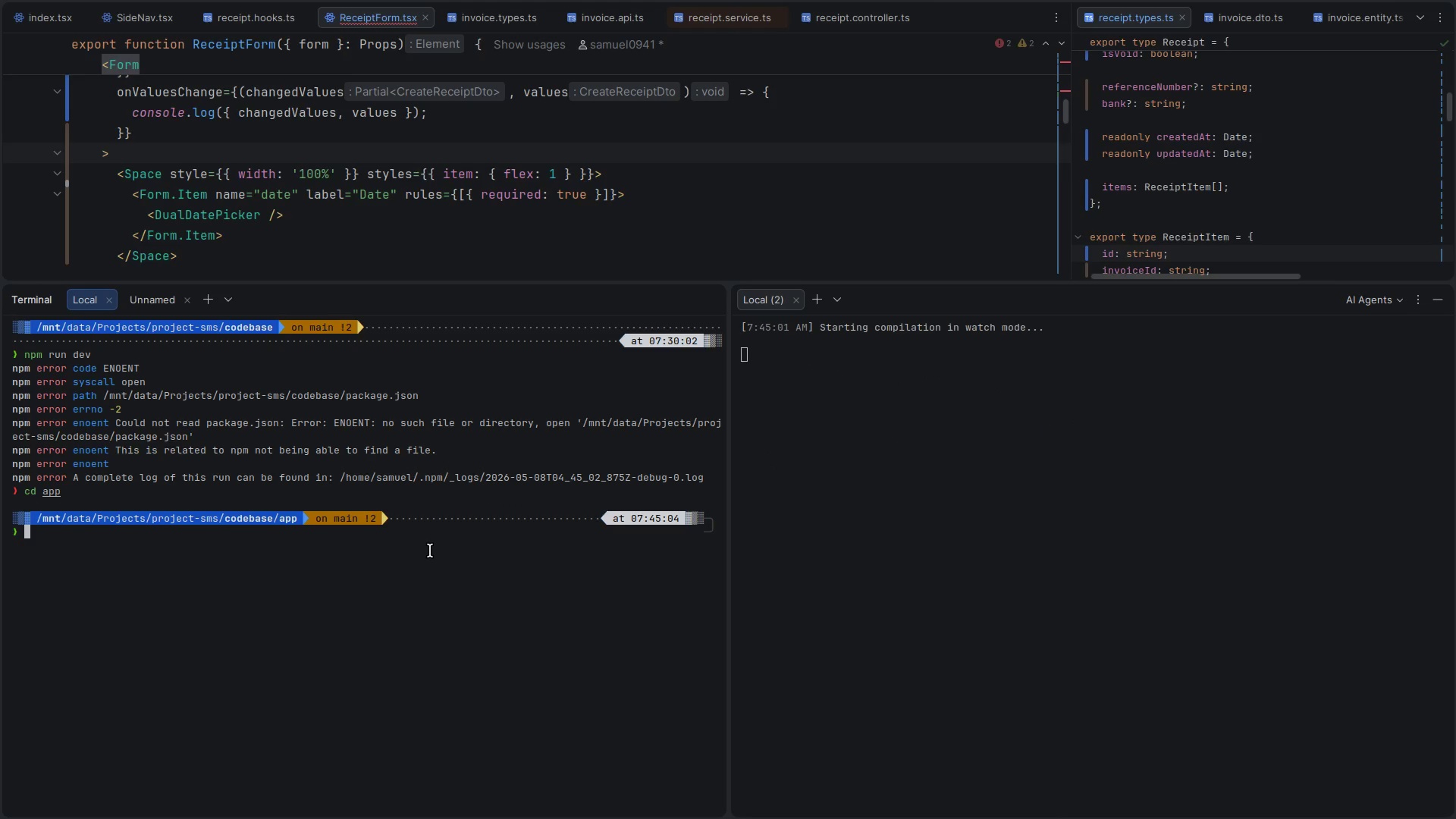 
type(cne)
key(Backspace)
key(Backspace)
key(Backspace)
type(npm ru )
key(Backspace)
 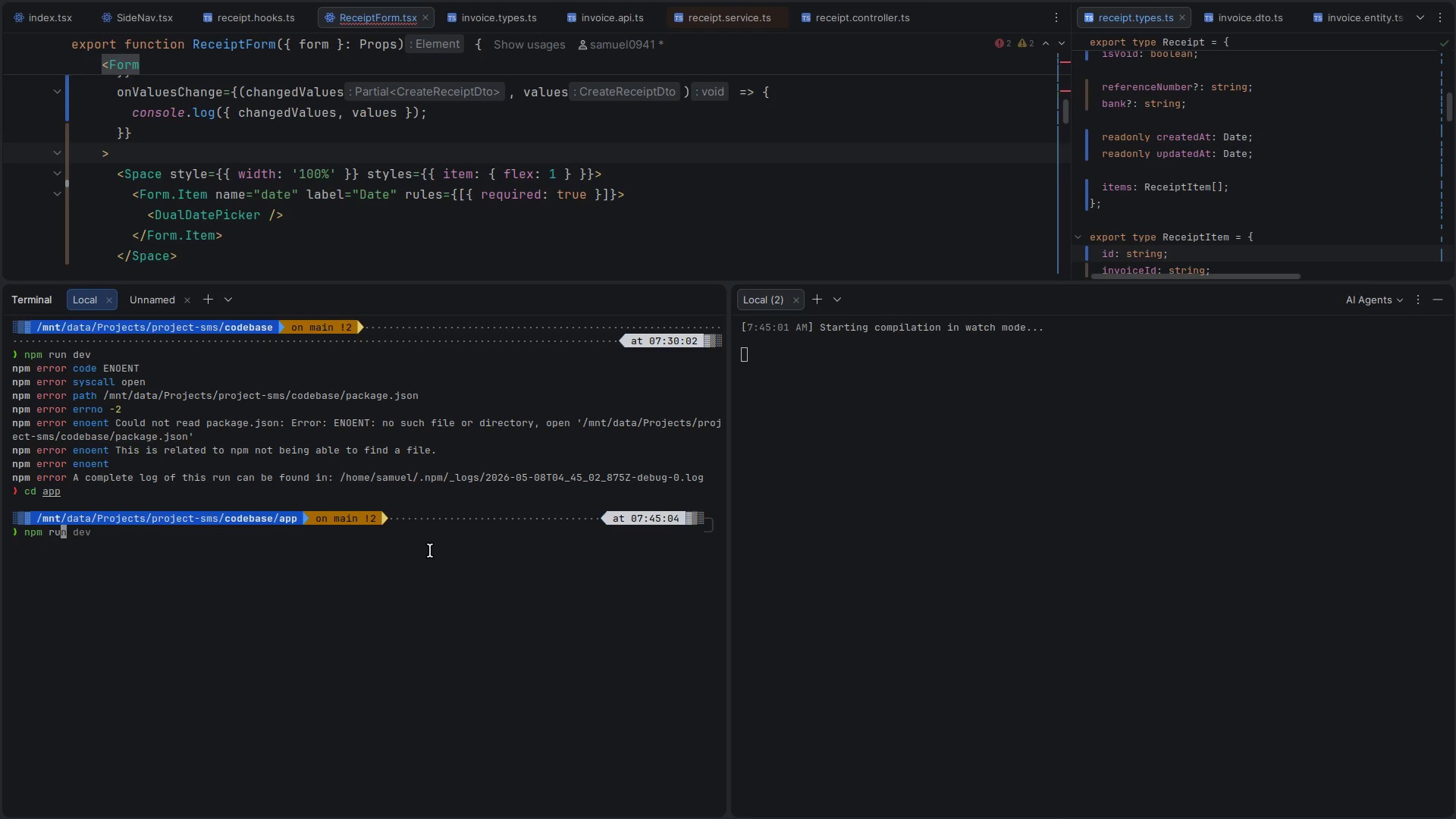 
key(ArrowRight)
 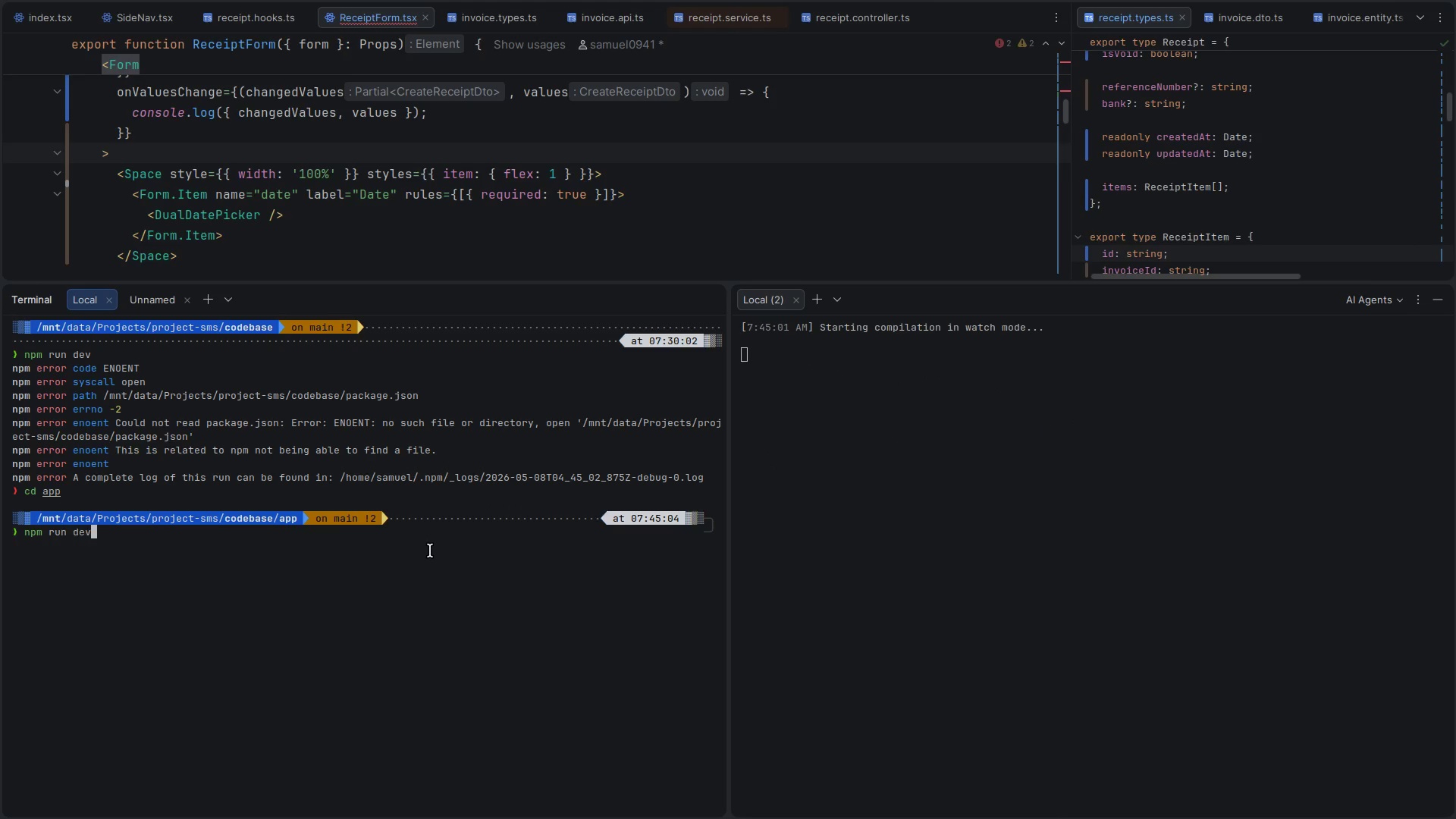 
key(Enter)
 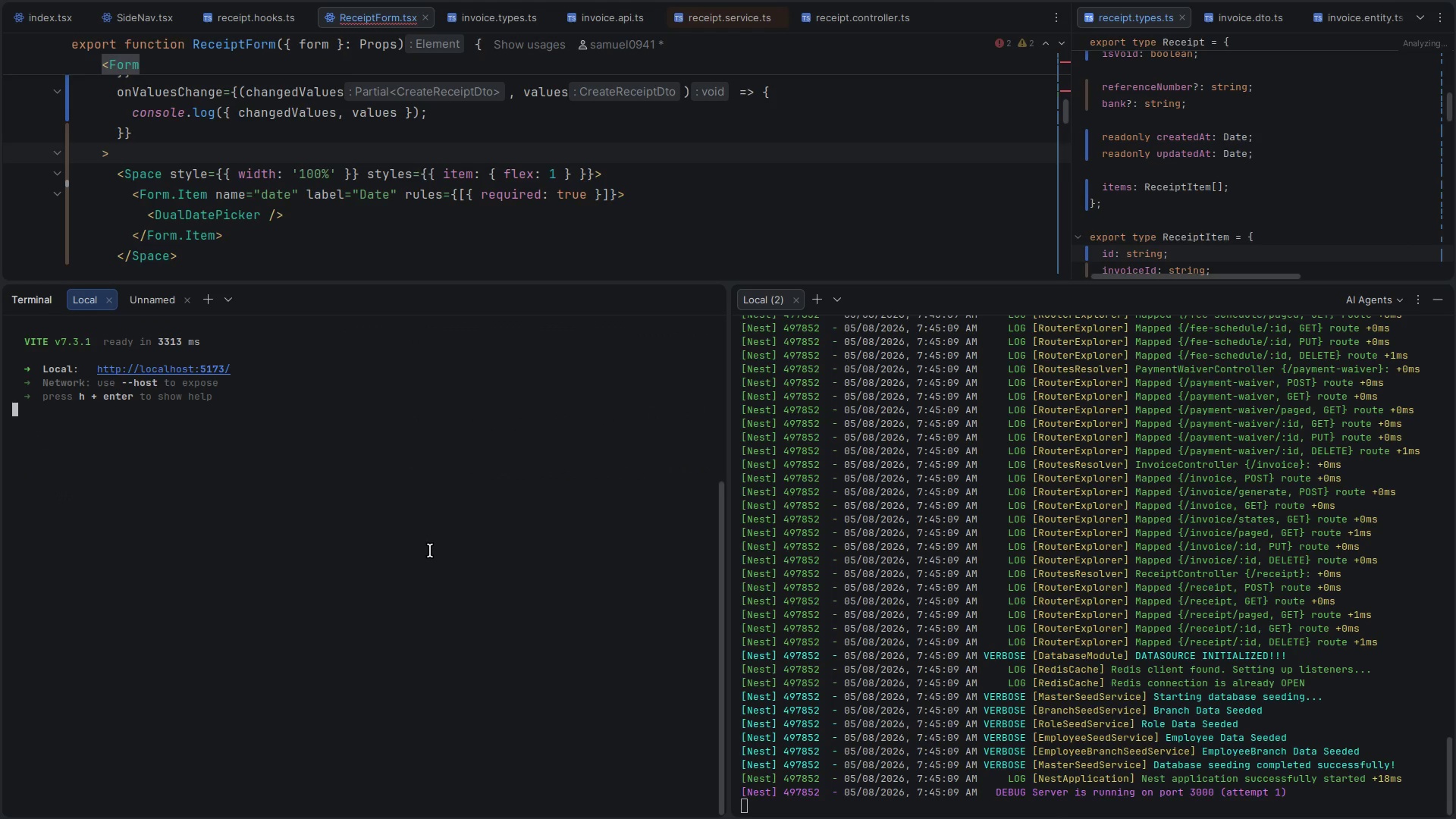 
wait(6.72)
 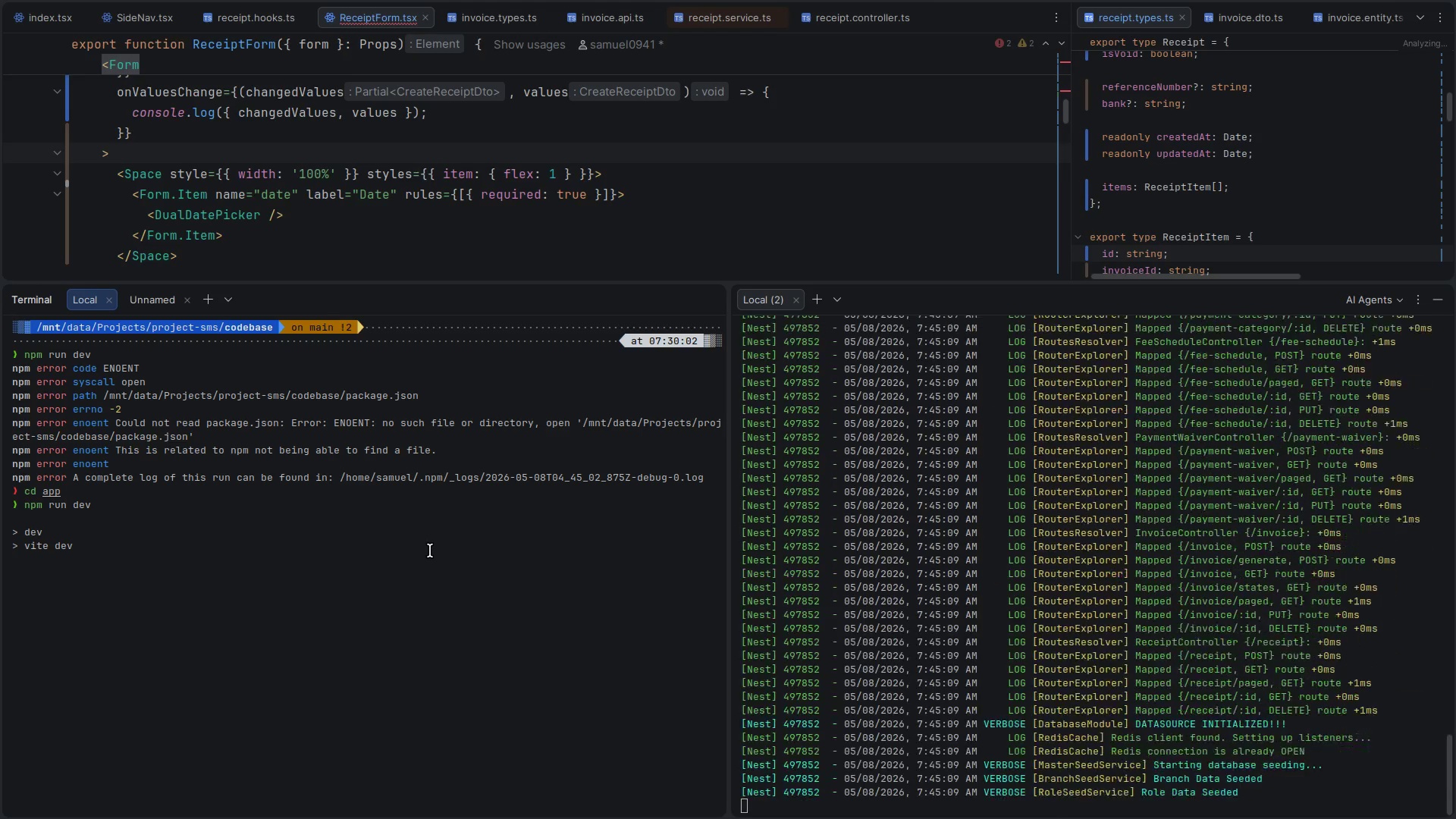 
left_click([430, 551])
 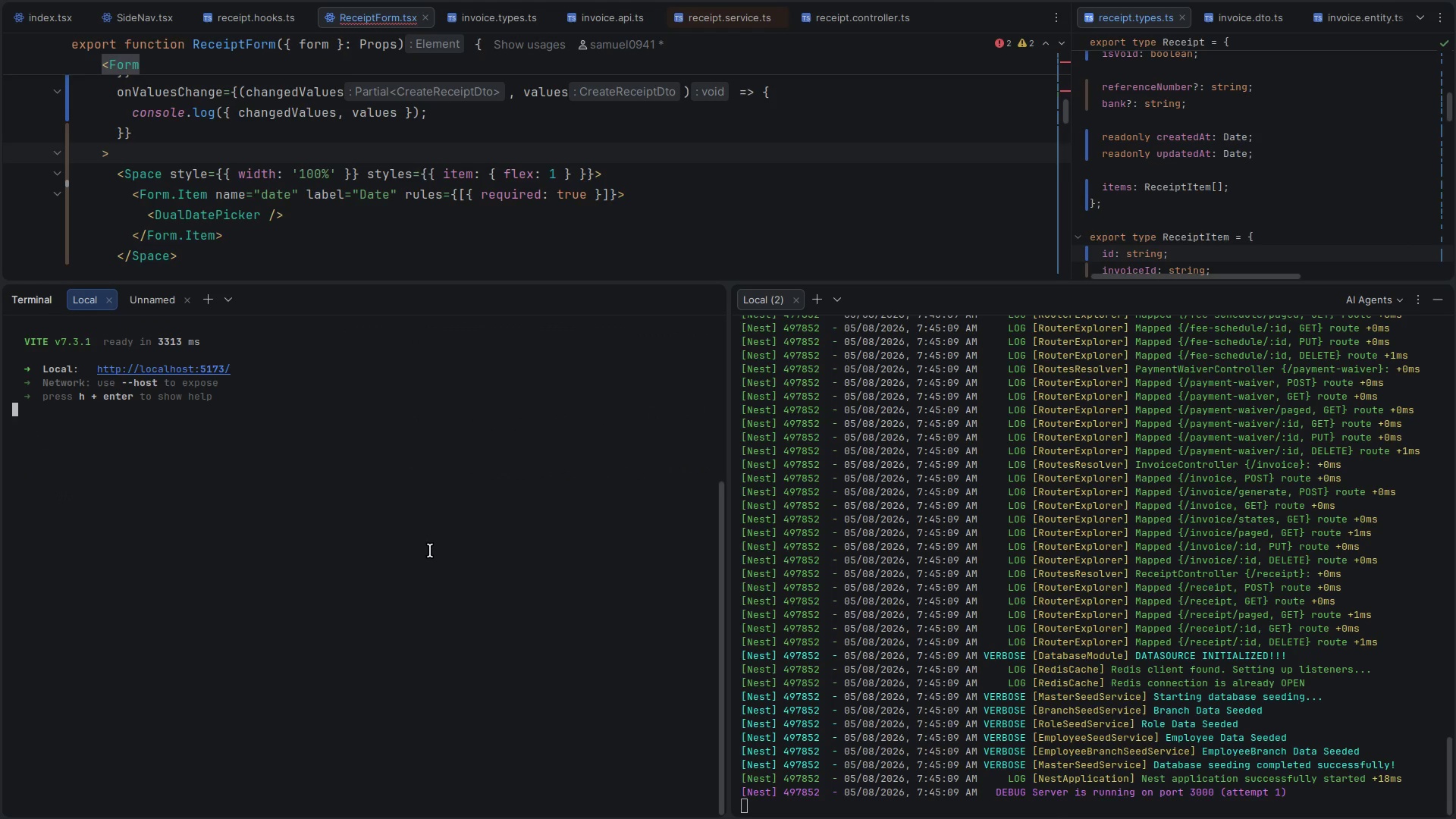 
key(O)
 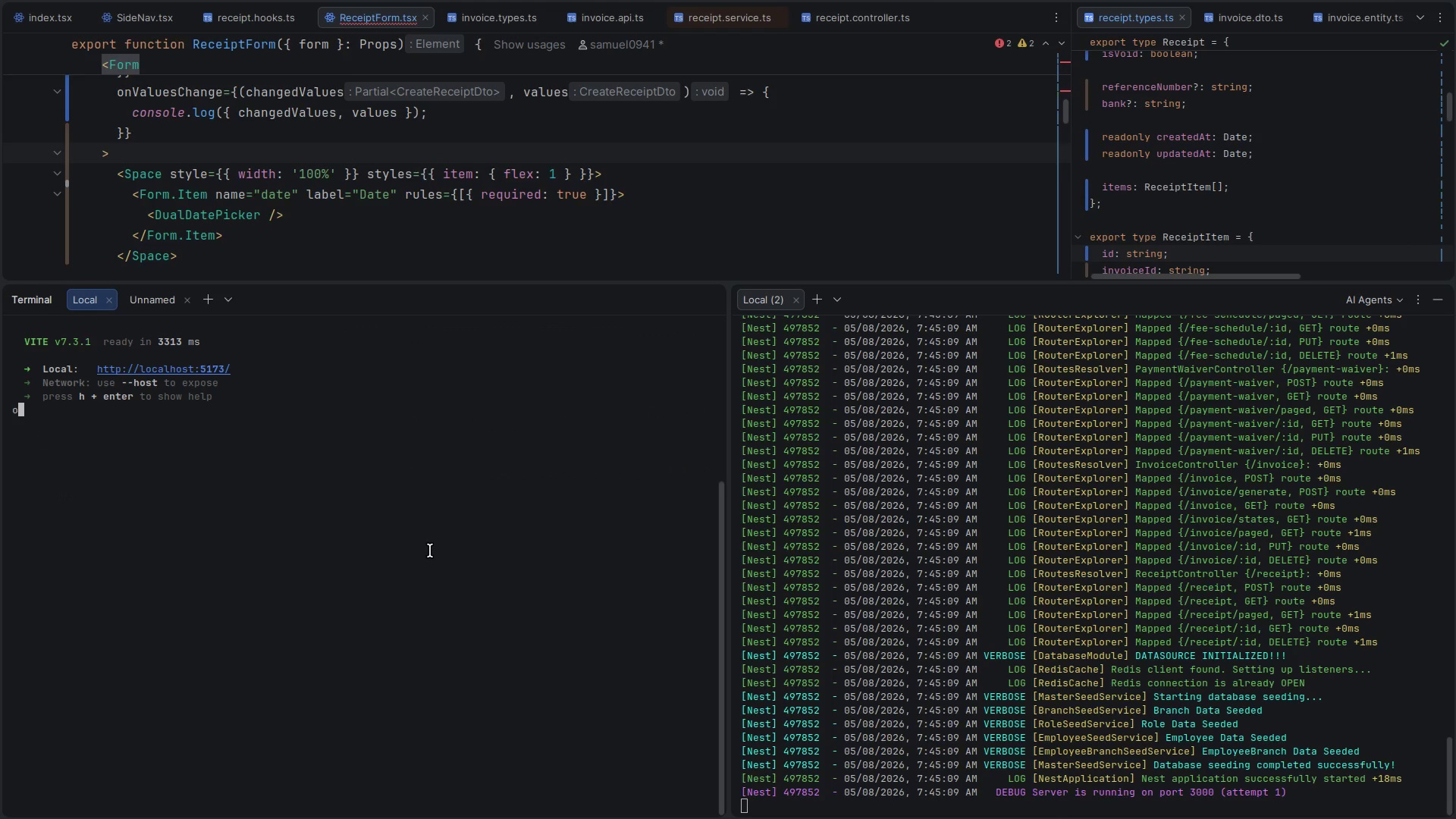 
key(Enter)
 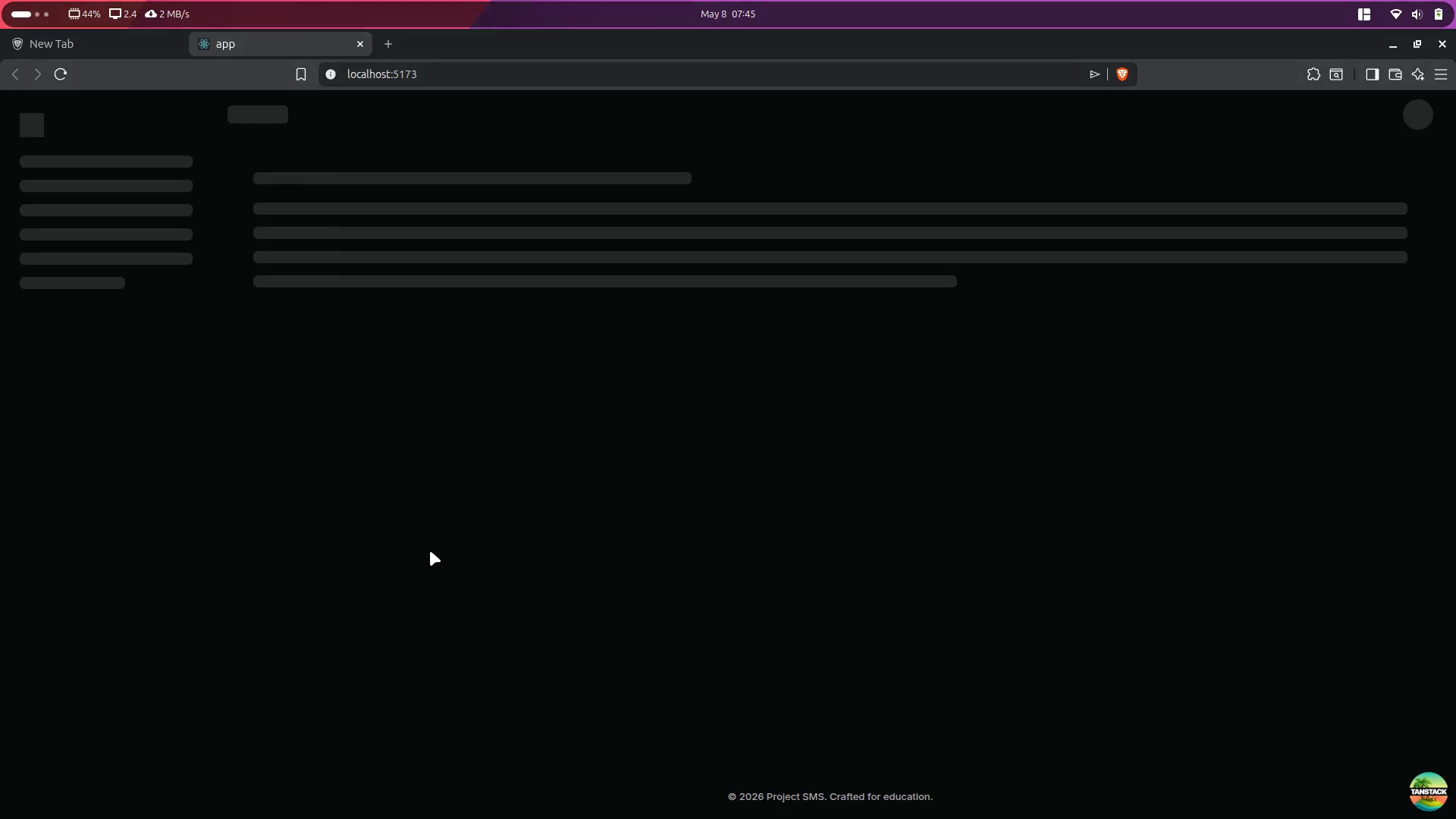 
wait(5.45)
 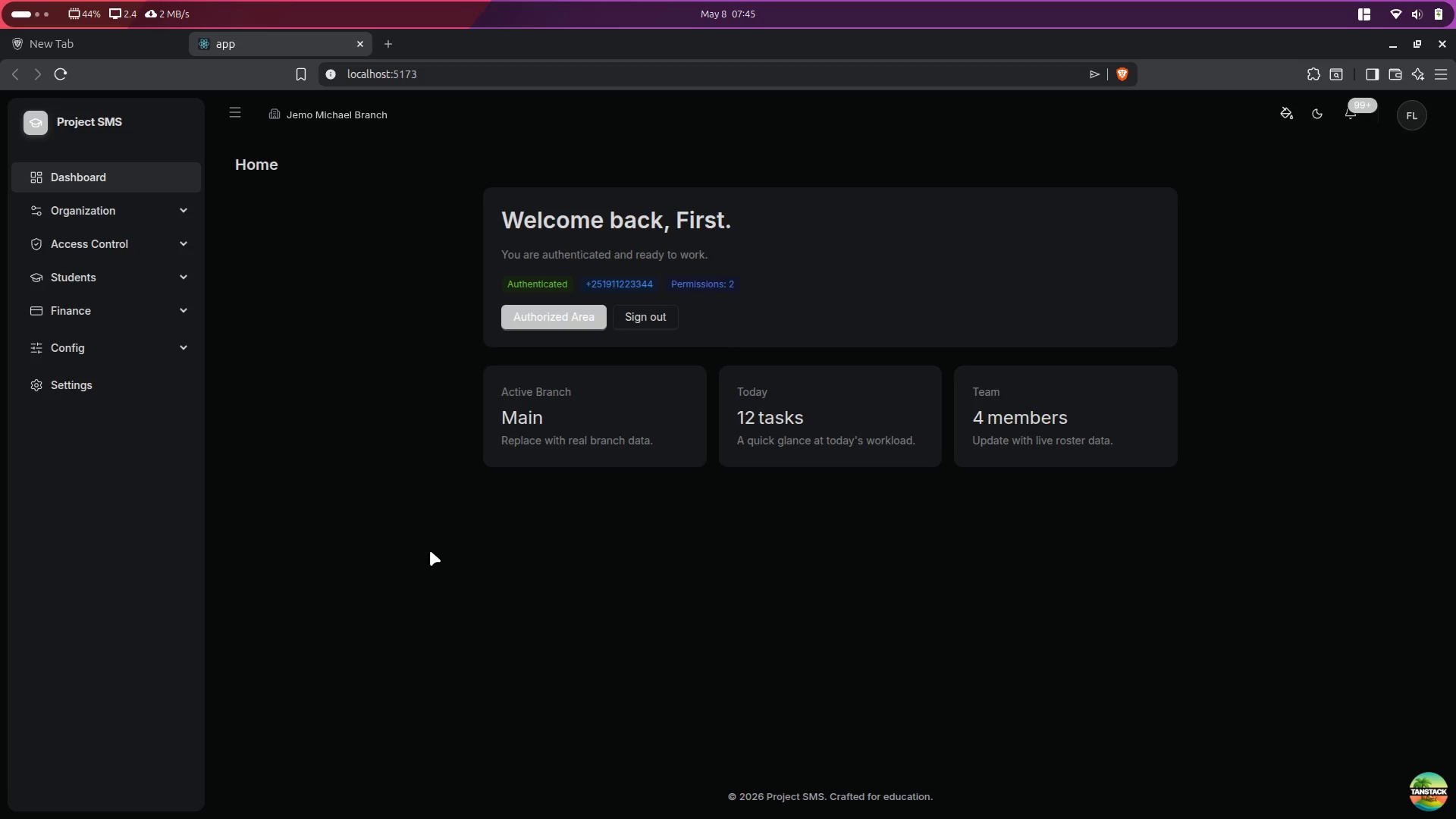 
key(Control+Shift+I)
 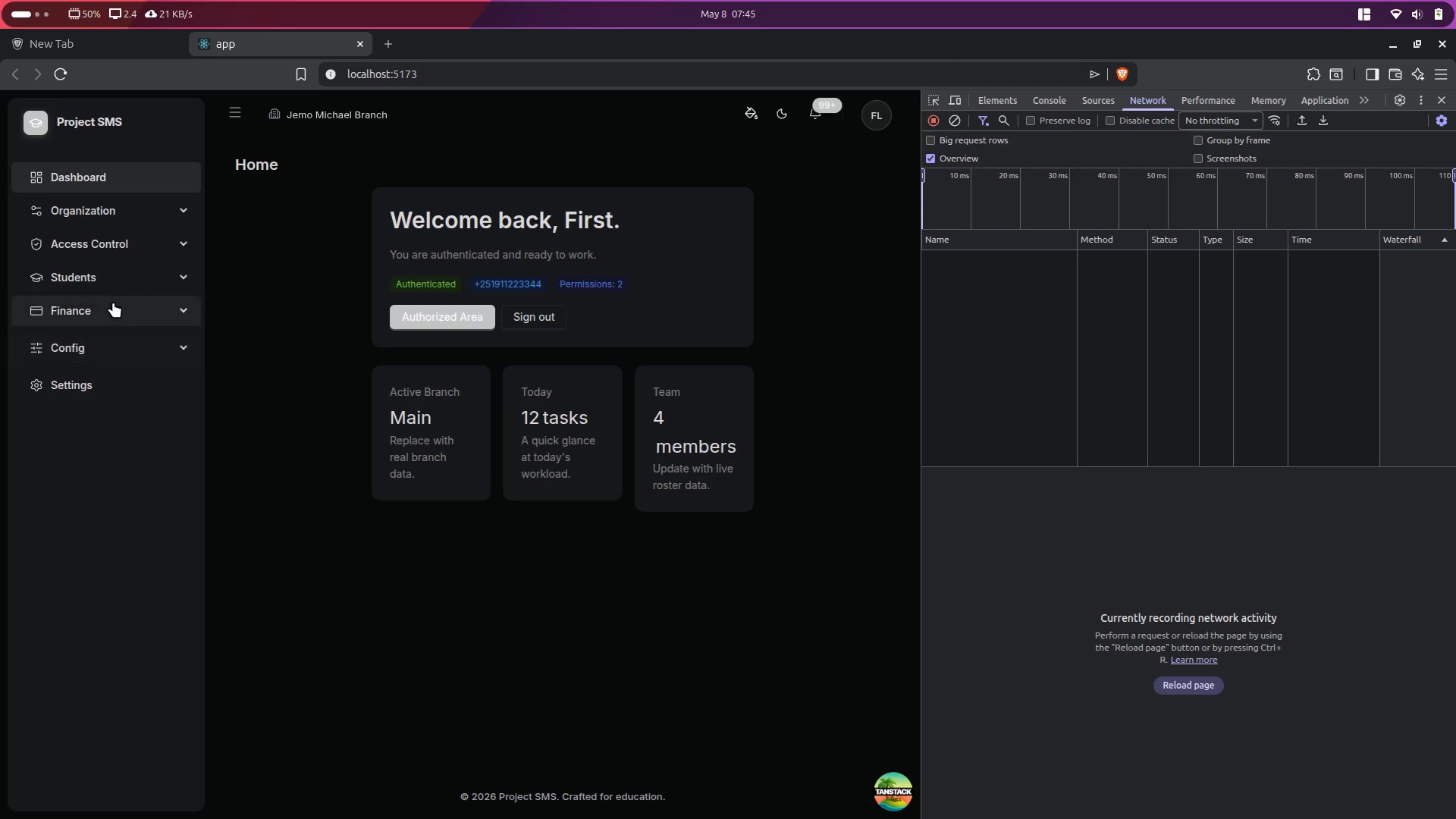 
left_click([121, 318])
 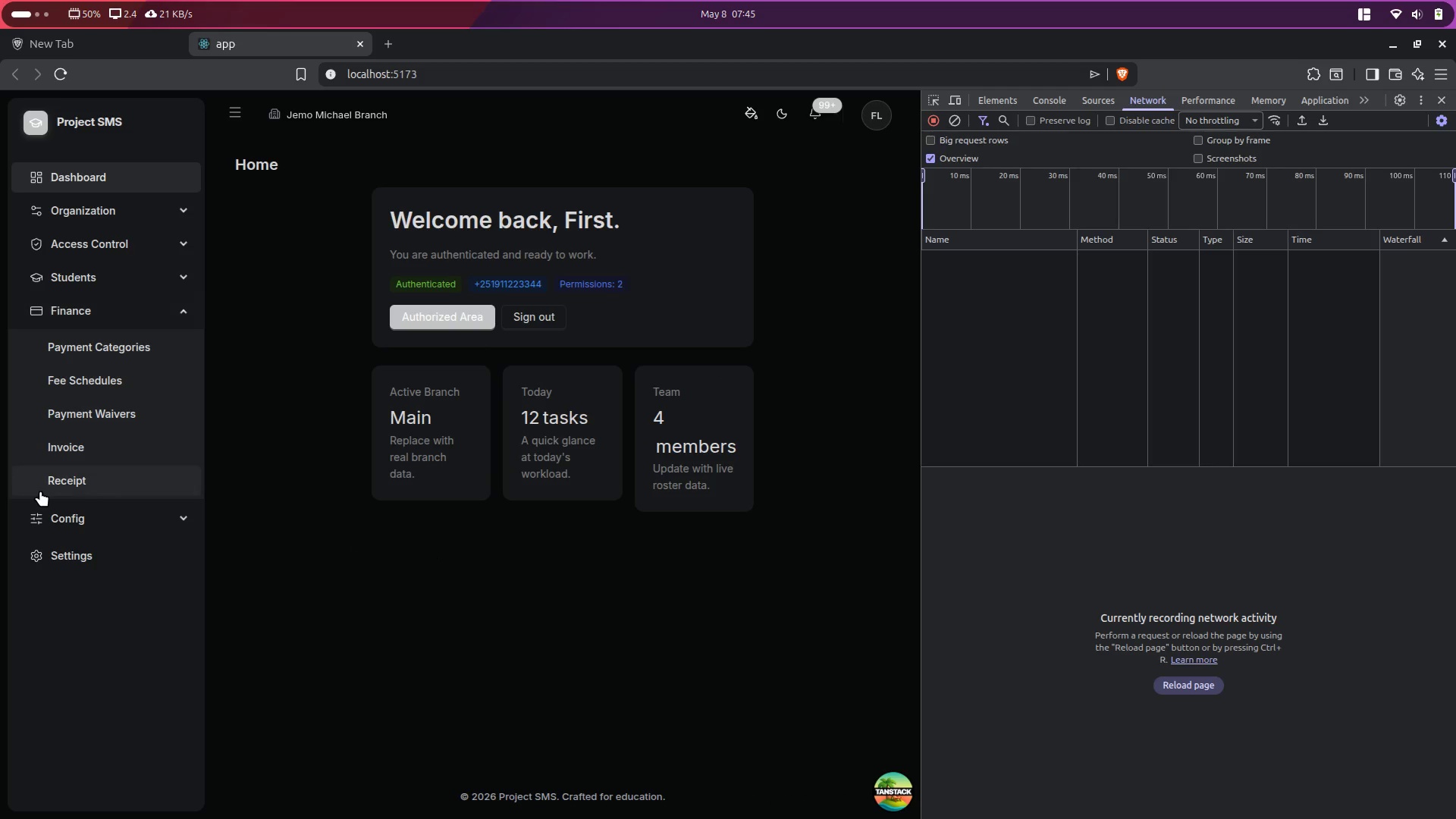 
left_click([64, 485])
 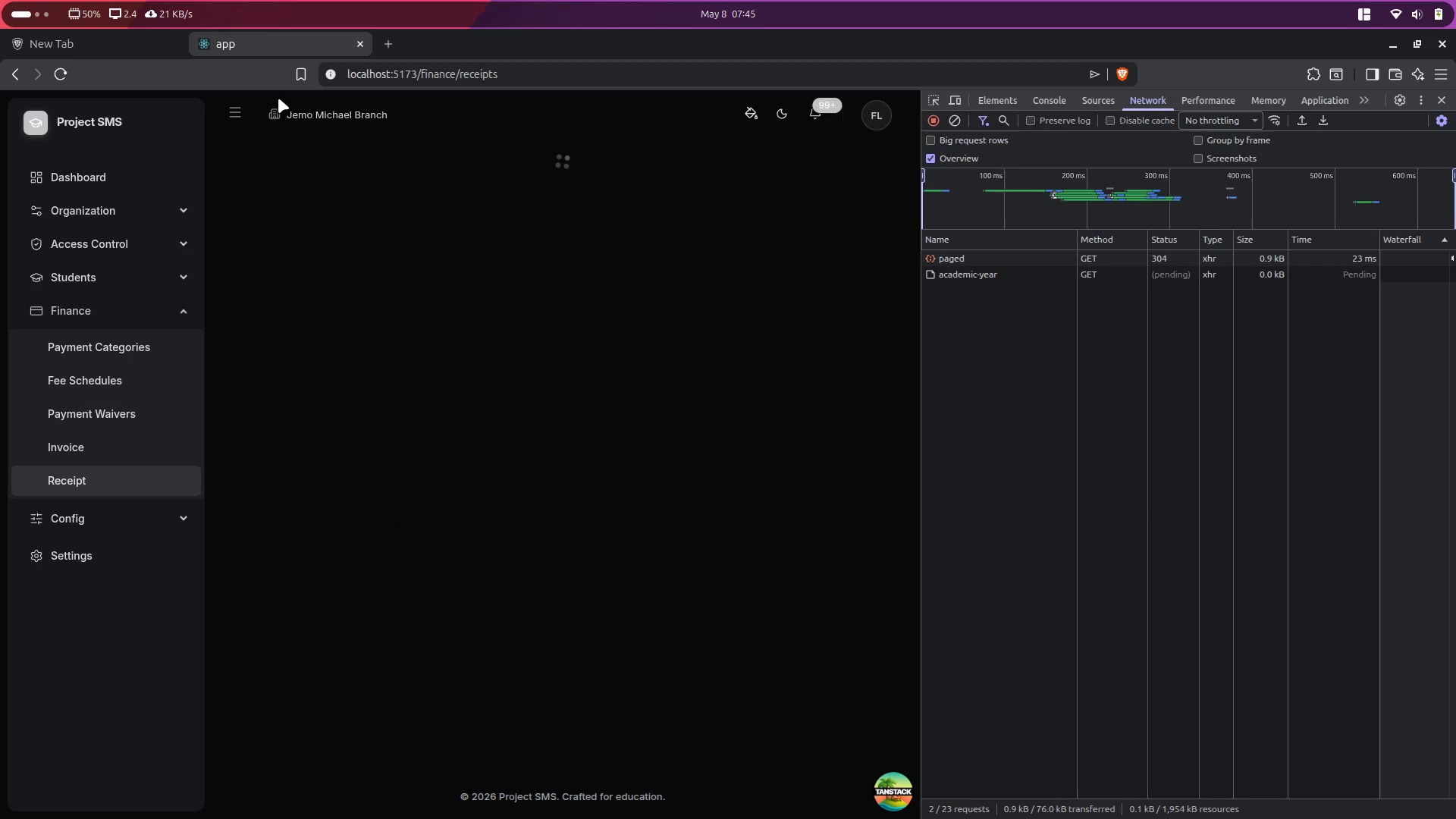 
left_click([239, 115])
 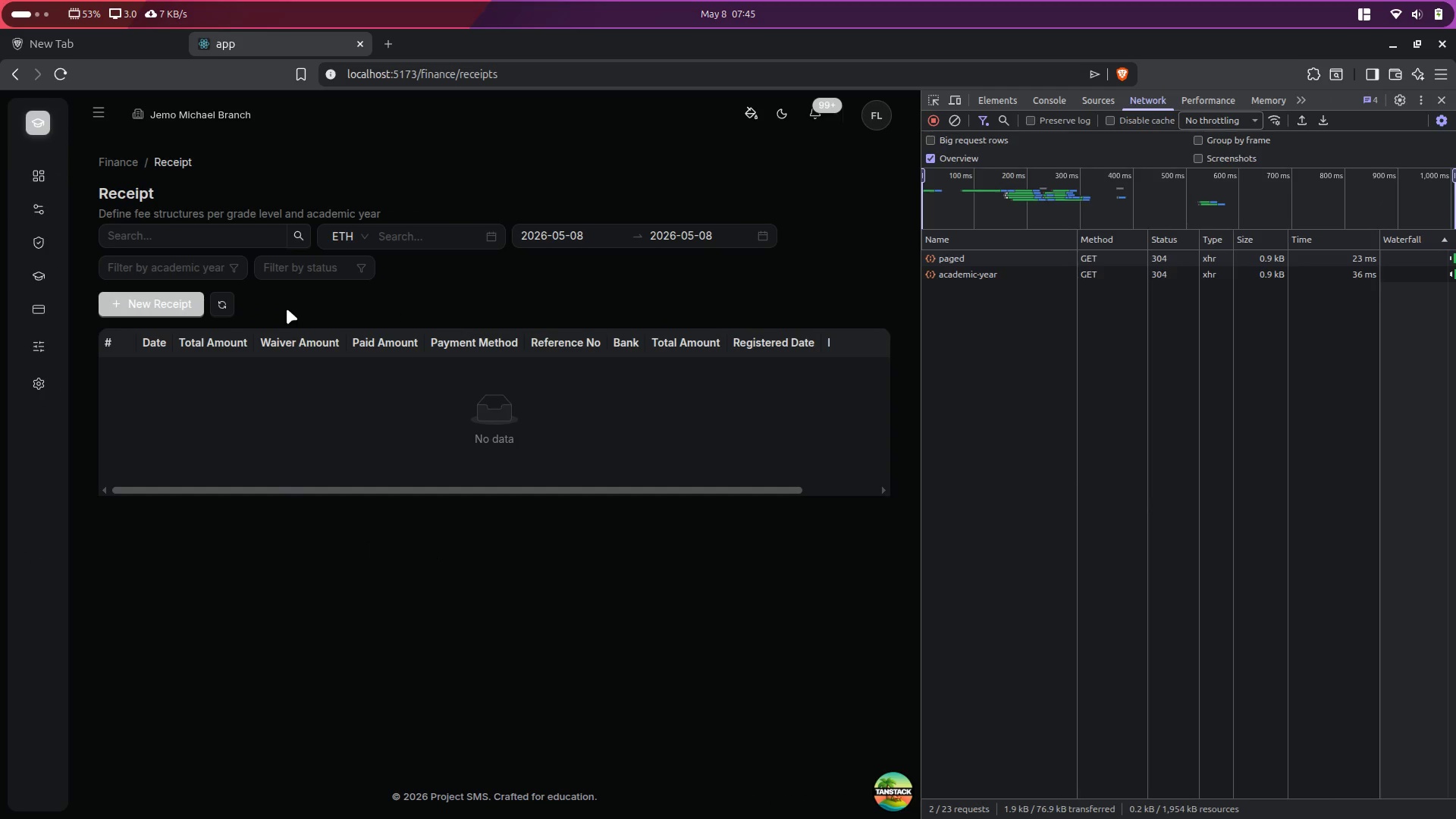 
left_click([173, 310])
 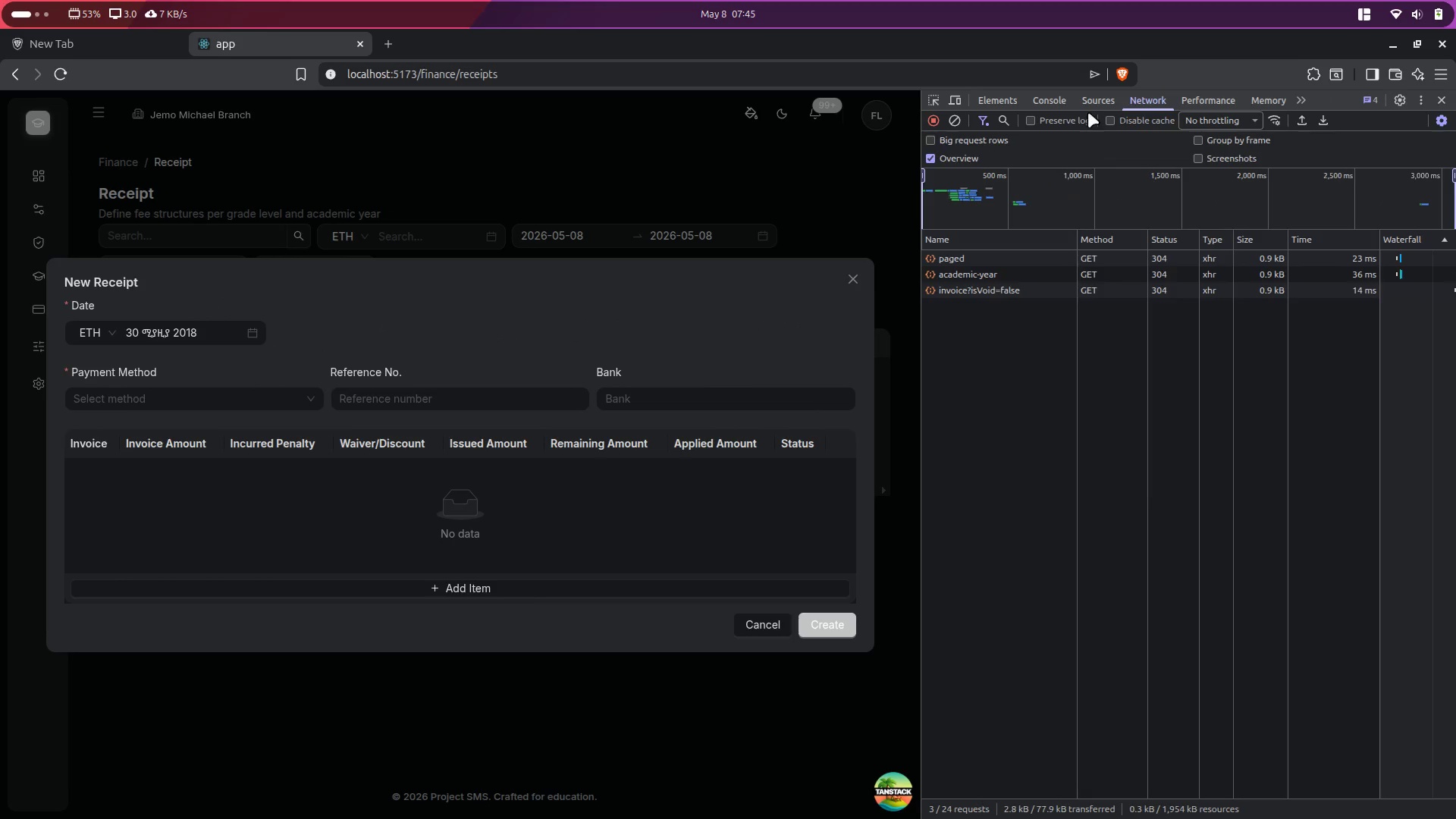 
left_click([1056, 108])
 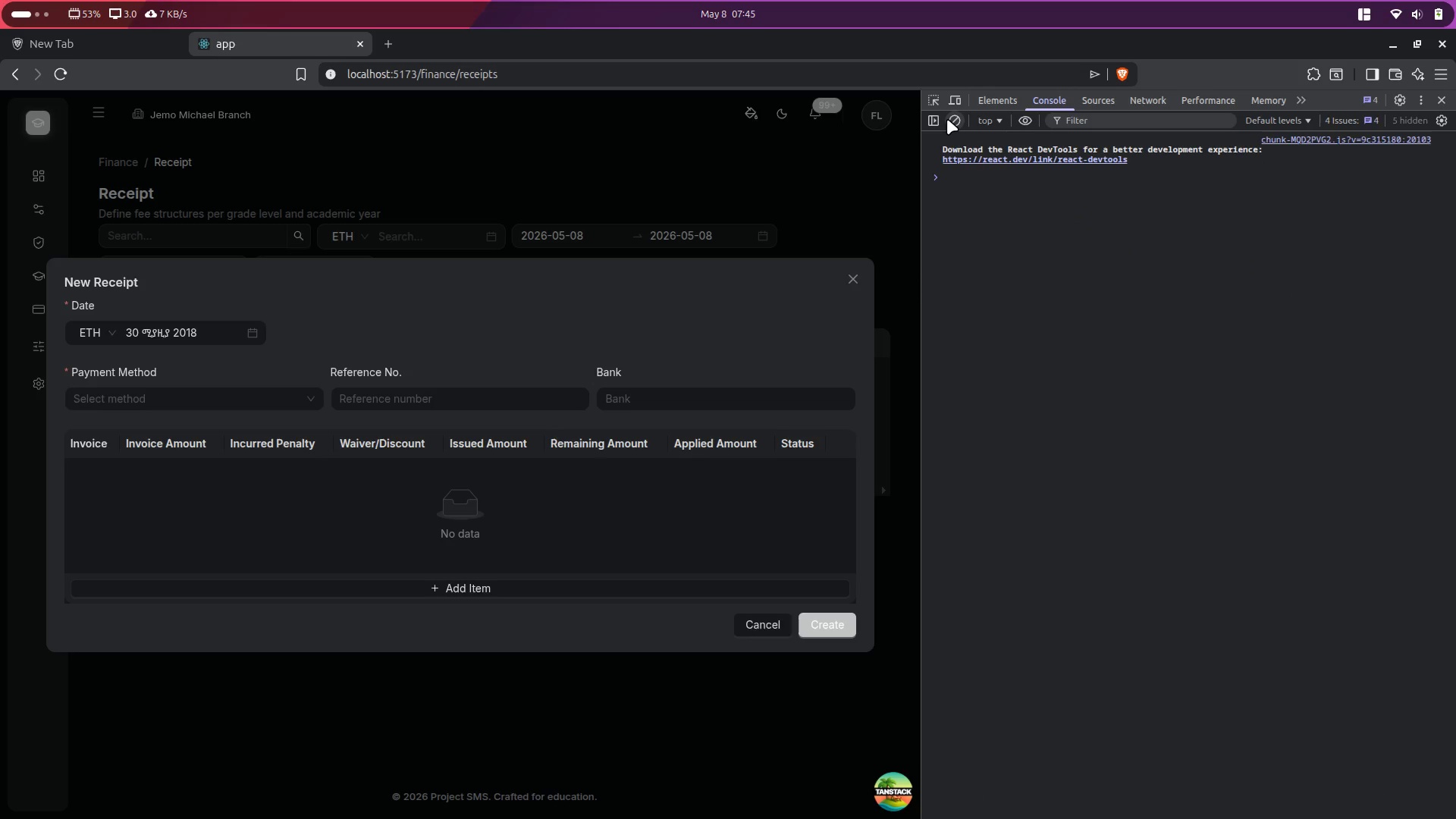 
left_click([950, 122])
 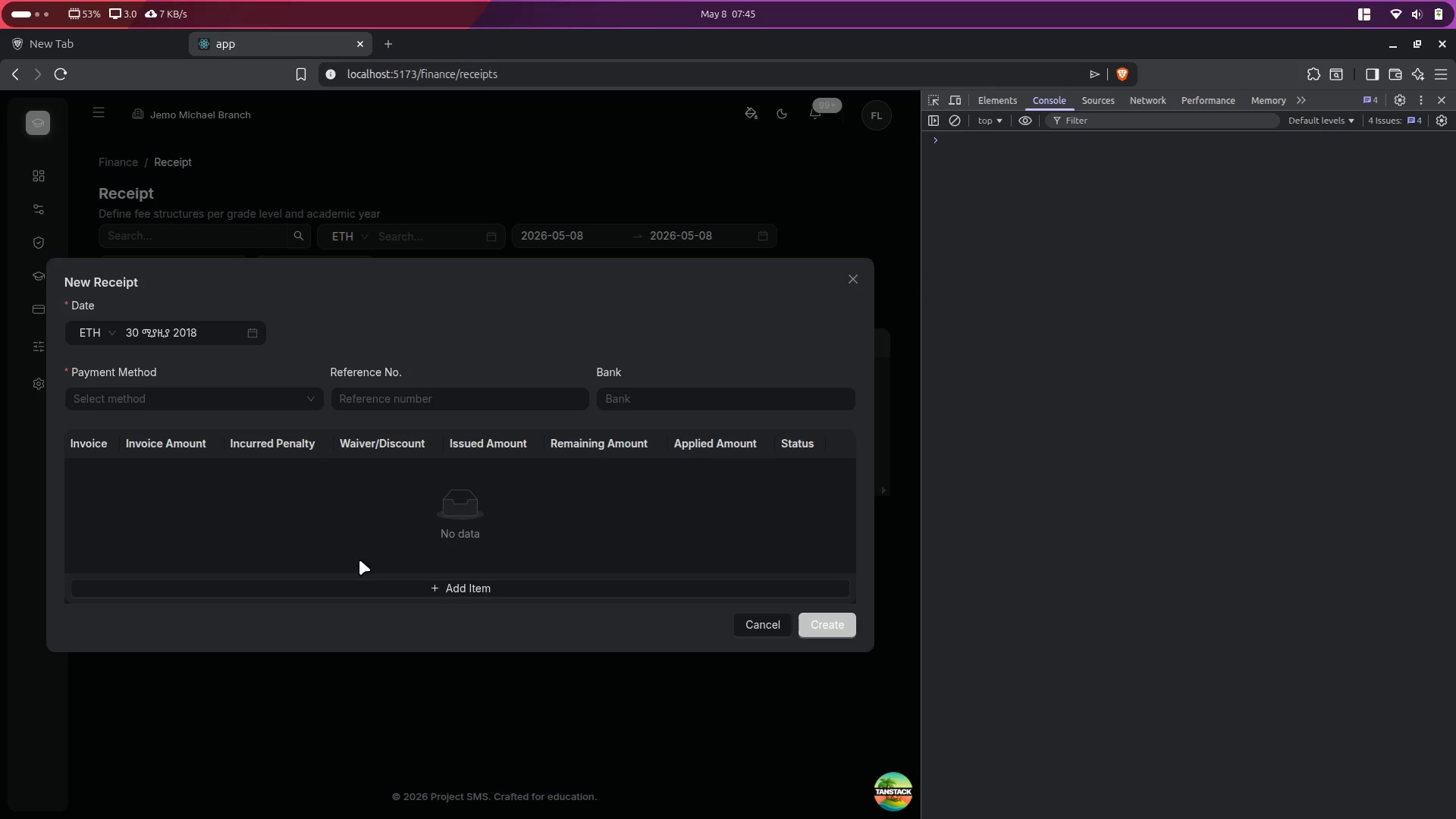 
left_click([378, 587])
 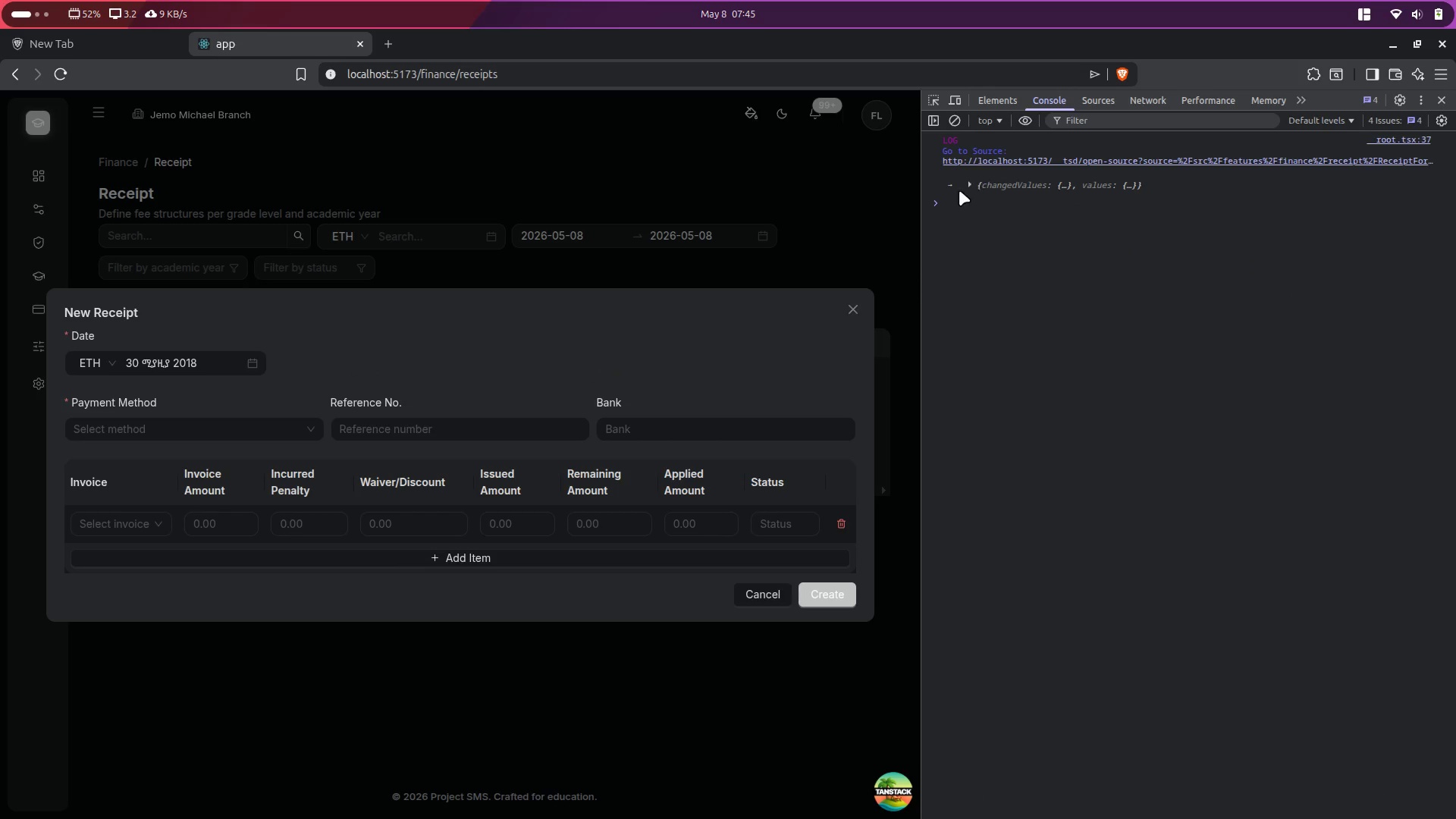 
left_click([971, 183])
 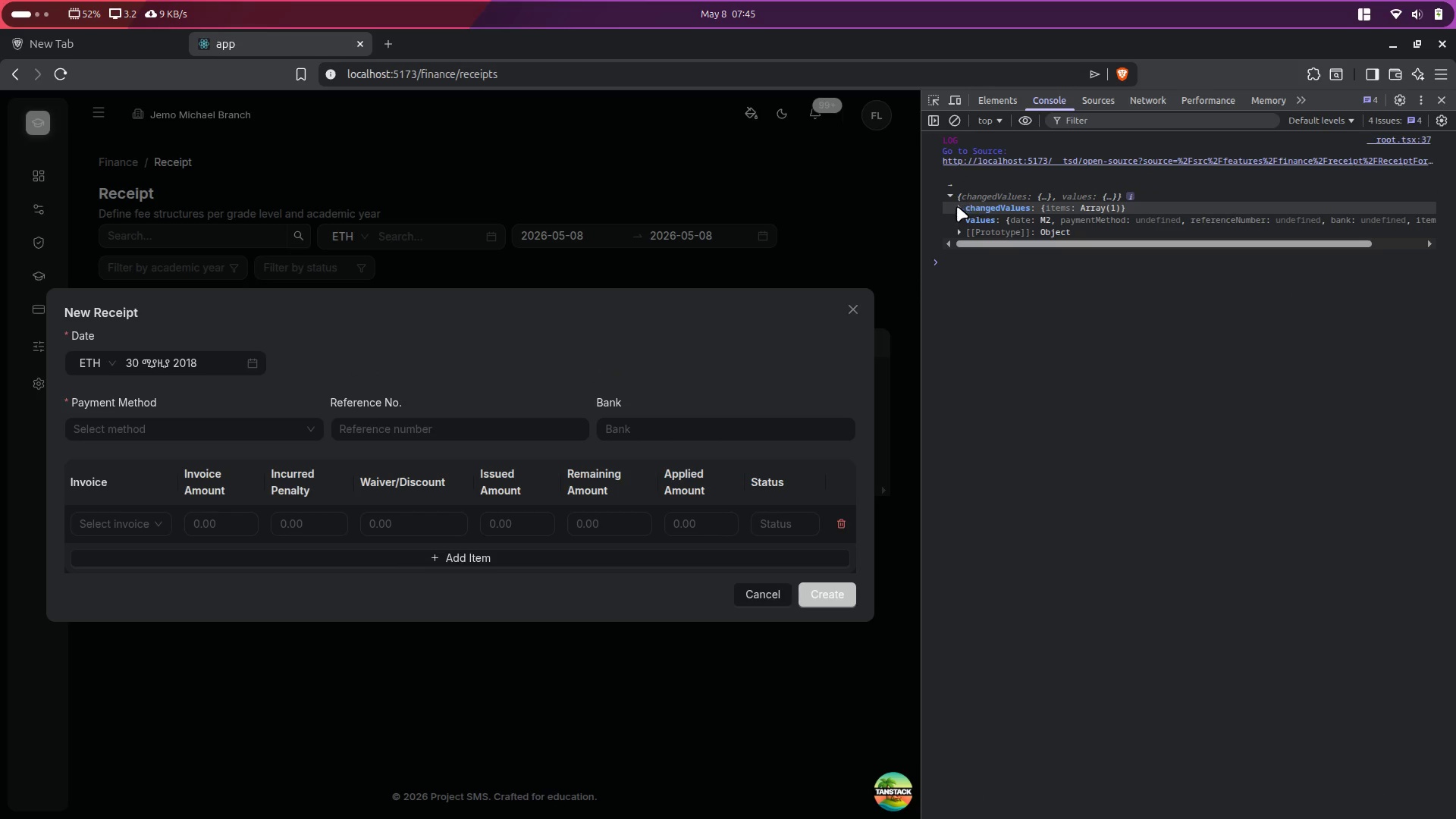 
left_click([954, 207])
 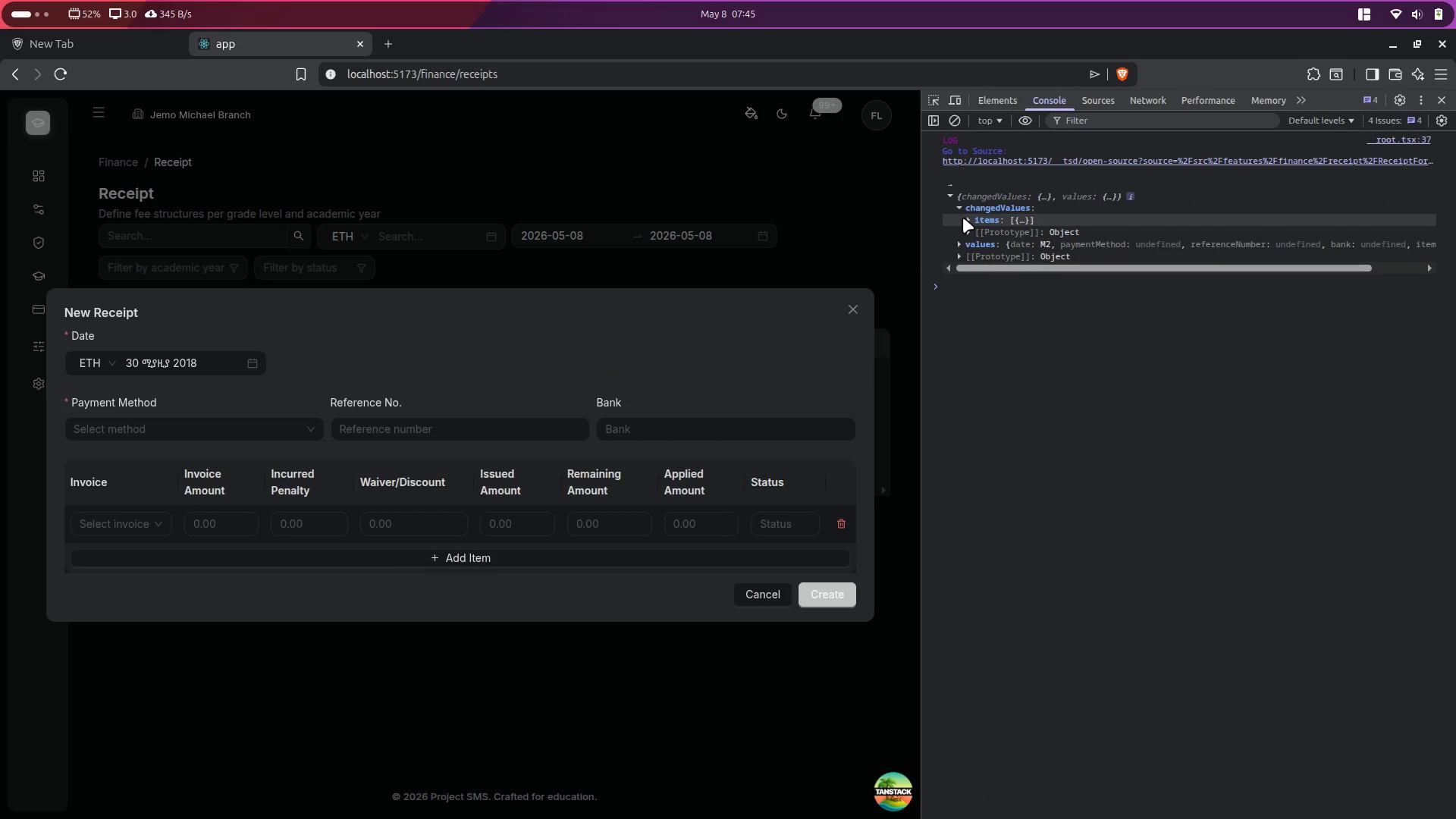 
left_click([969, 219])
 